 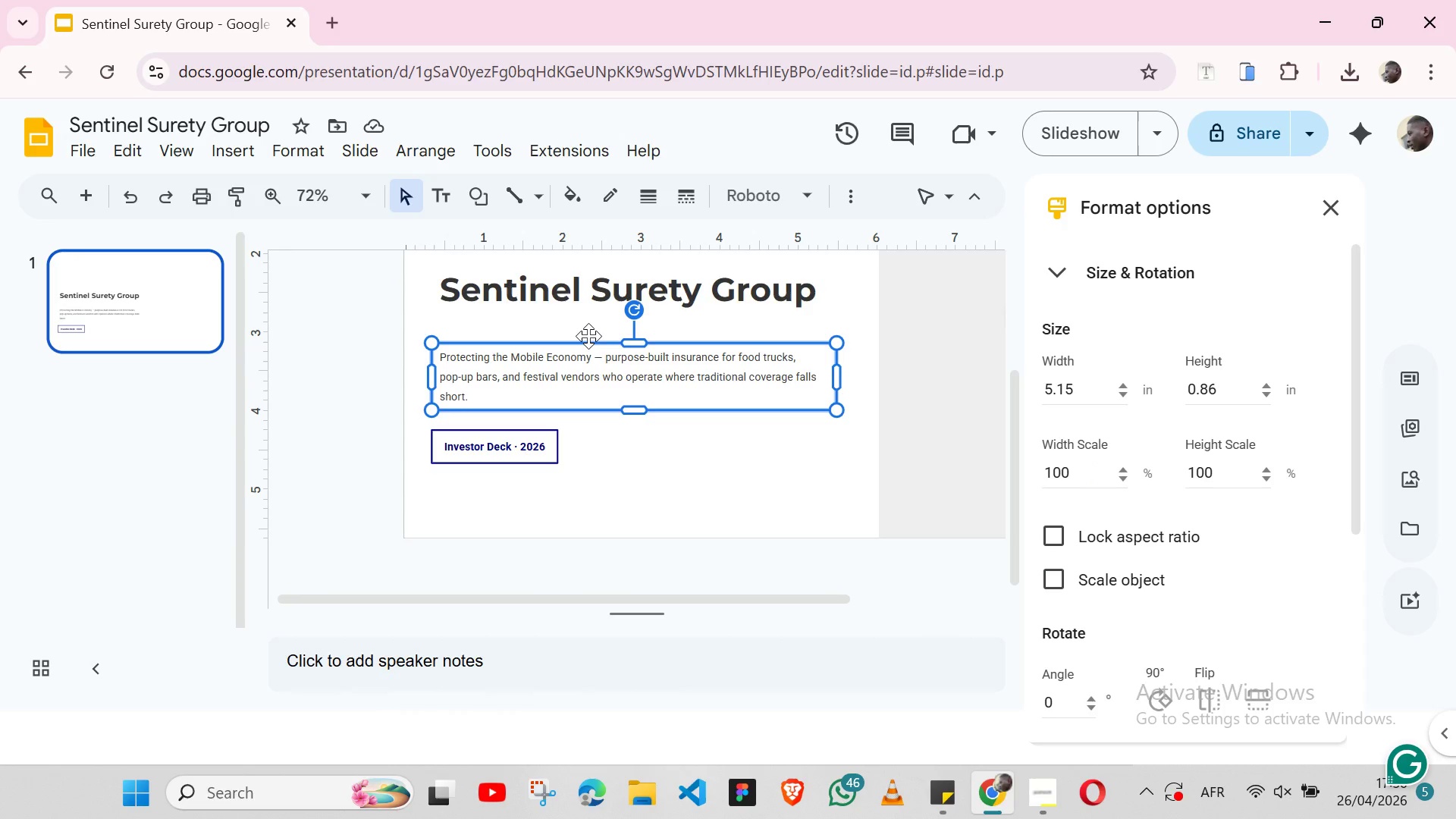 
hold_key(key=ShiftLeft, duration=1.53)
left_click([560, 311])
 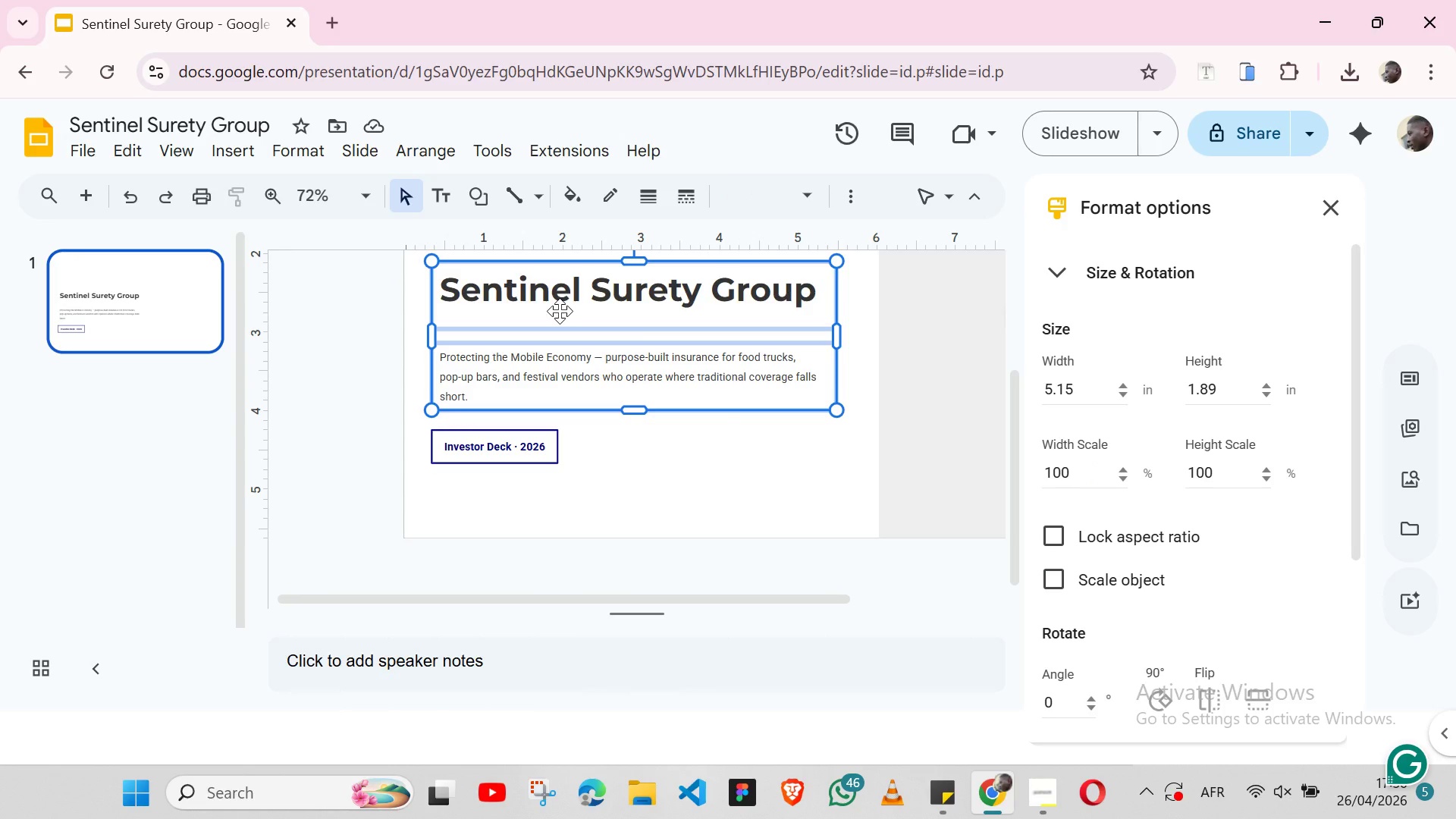 
key(Shift+ShiftLeft)
 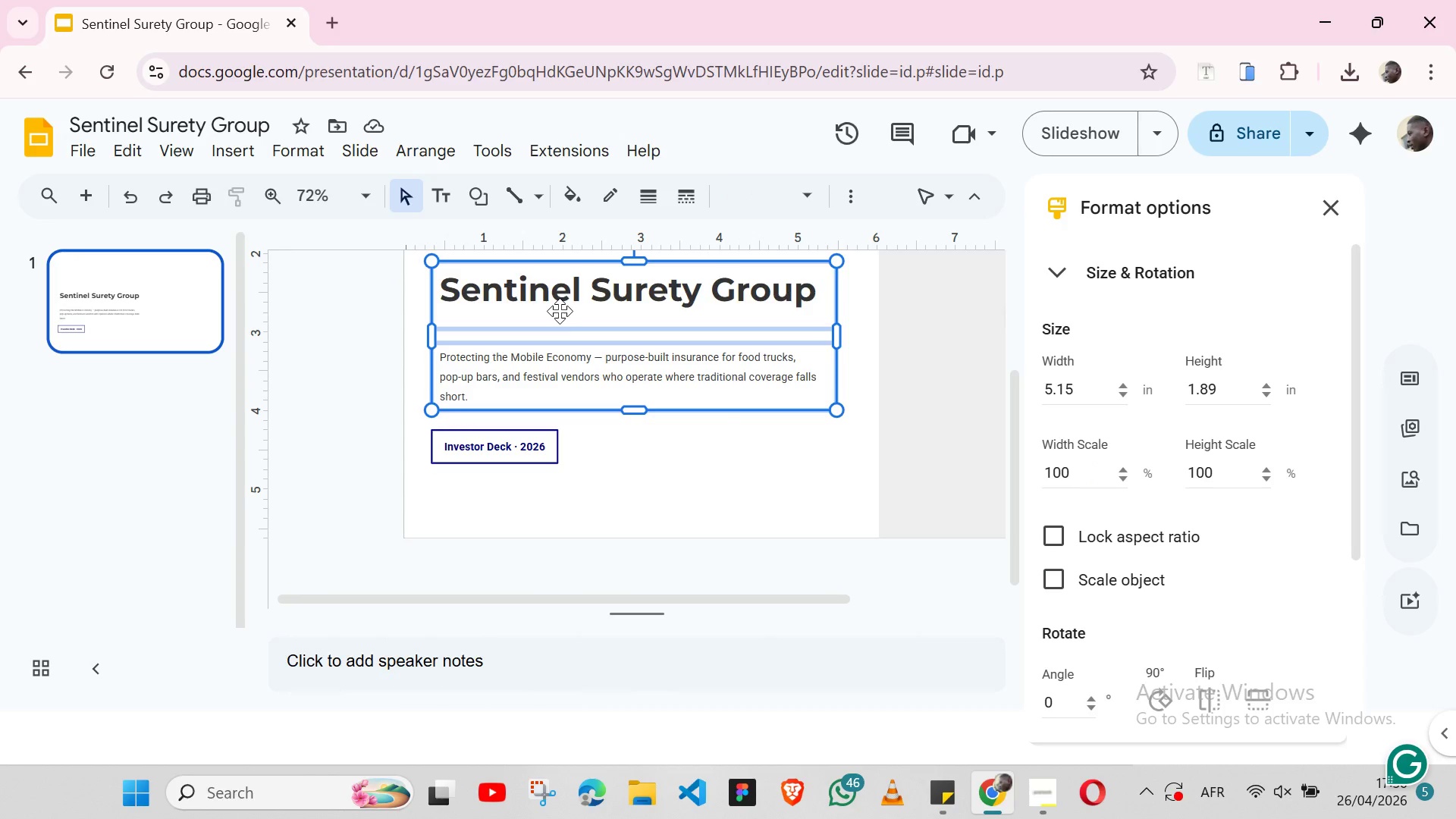 
key(Shift+ShiftLeft)
 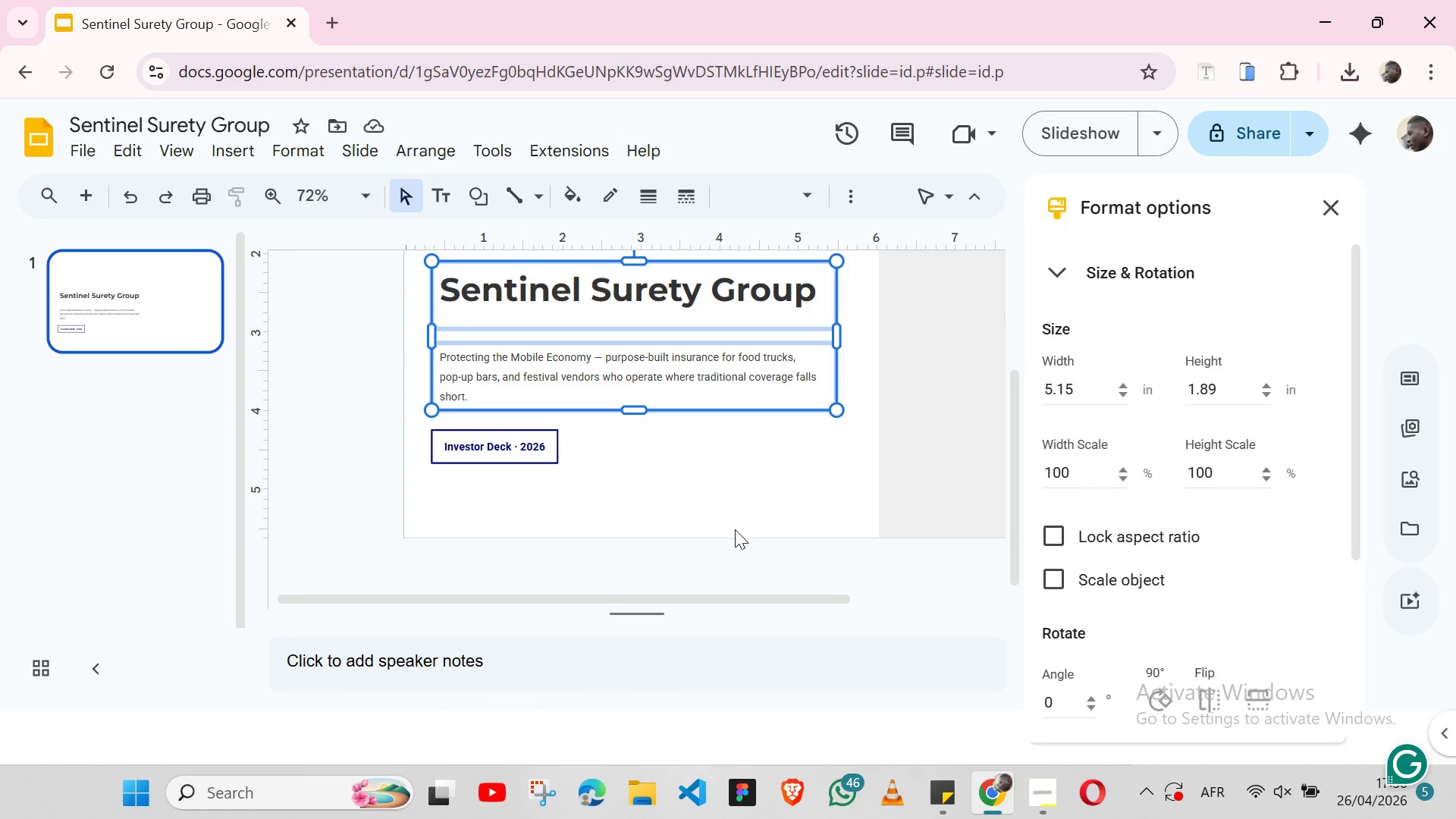 
left_click([735, 529])
 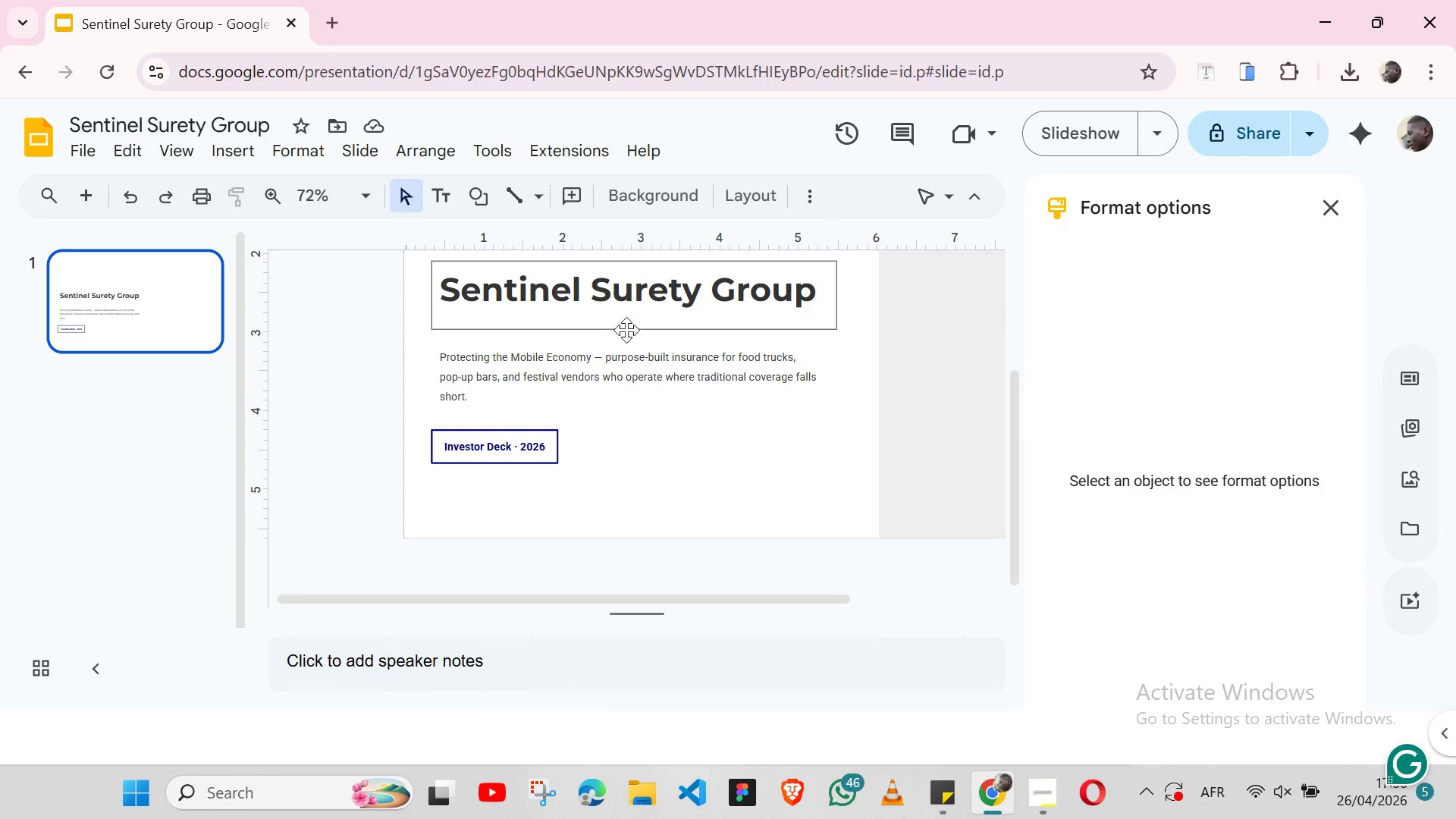 
left_click([626, 330])
 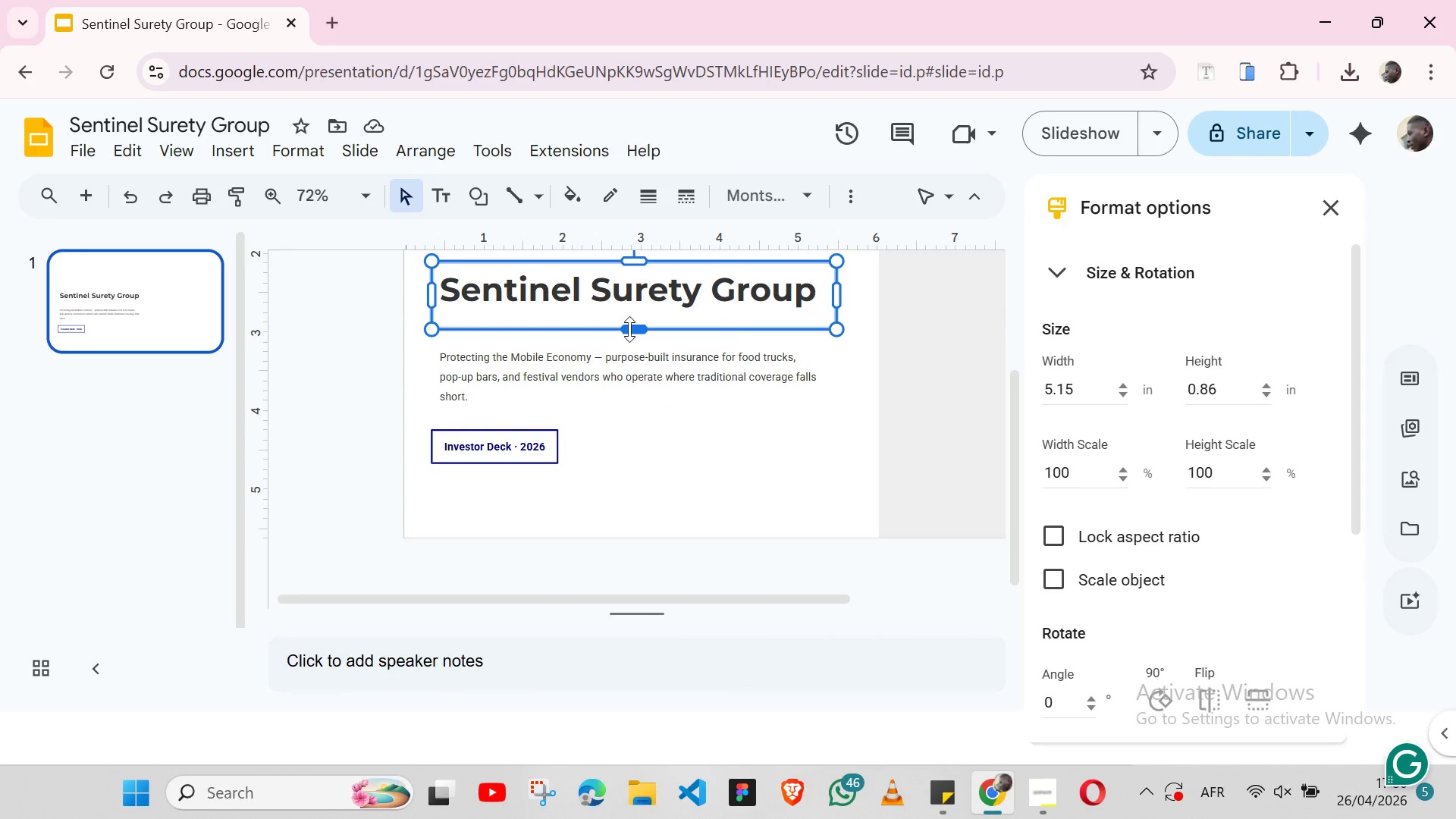 
left_click_drag(start_coordinate=[629, 329], to_coordinate=[629, 322])
 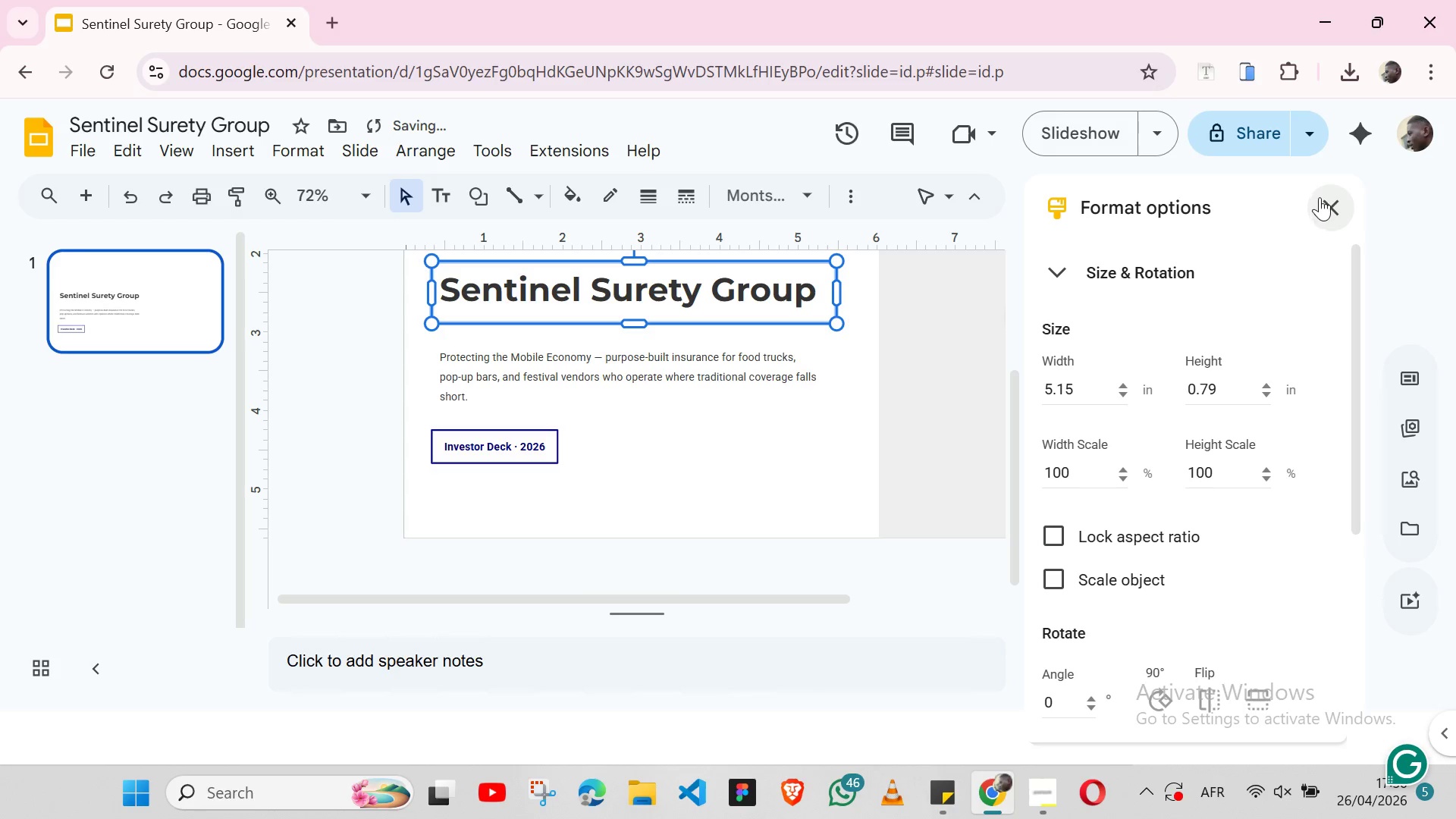 
left_click([1324, 201])
 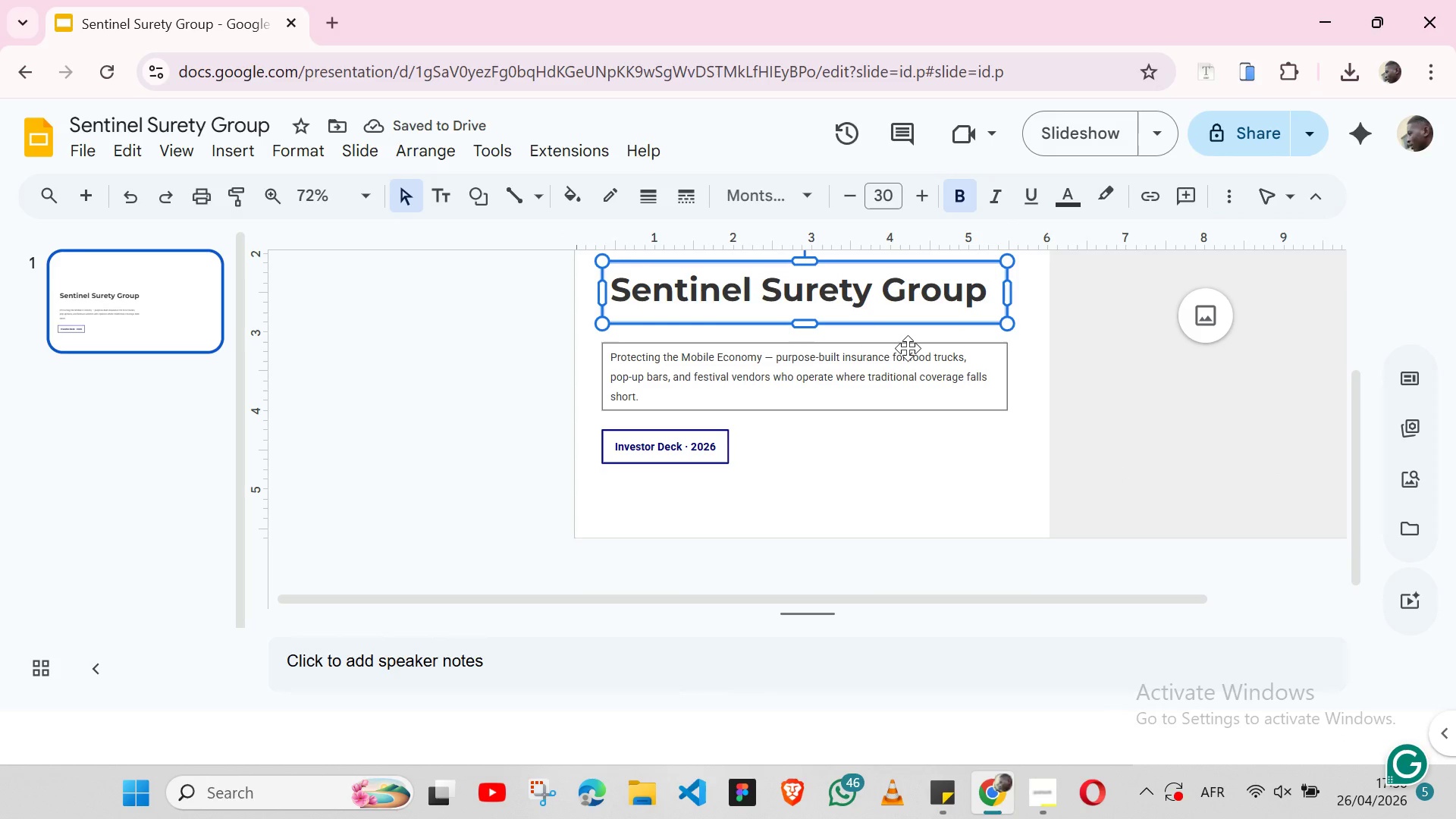 
wait(8.8)
 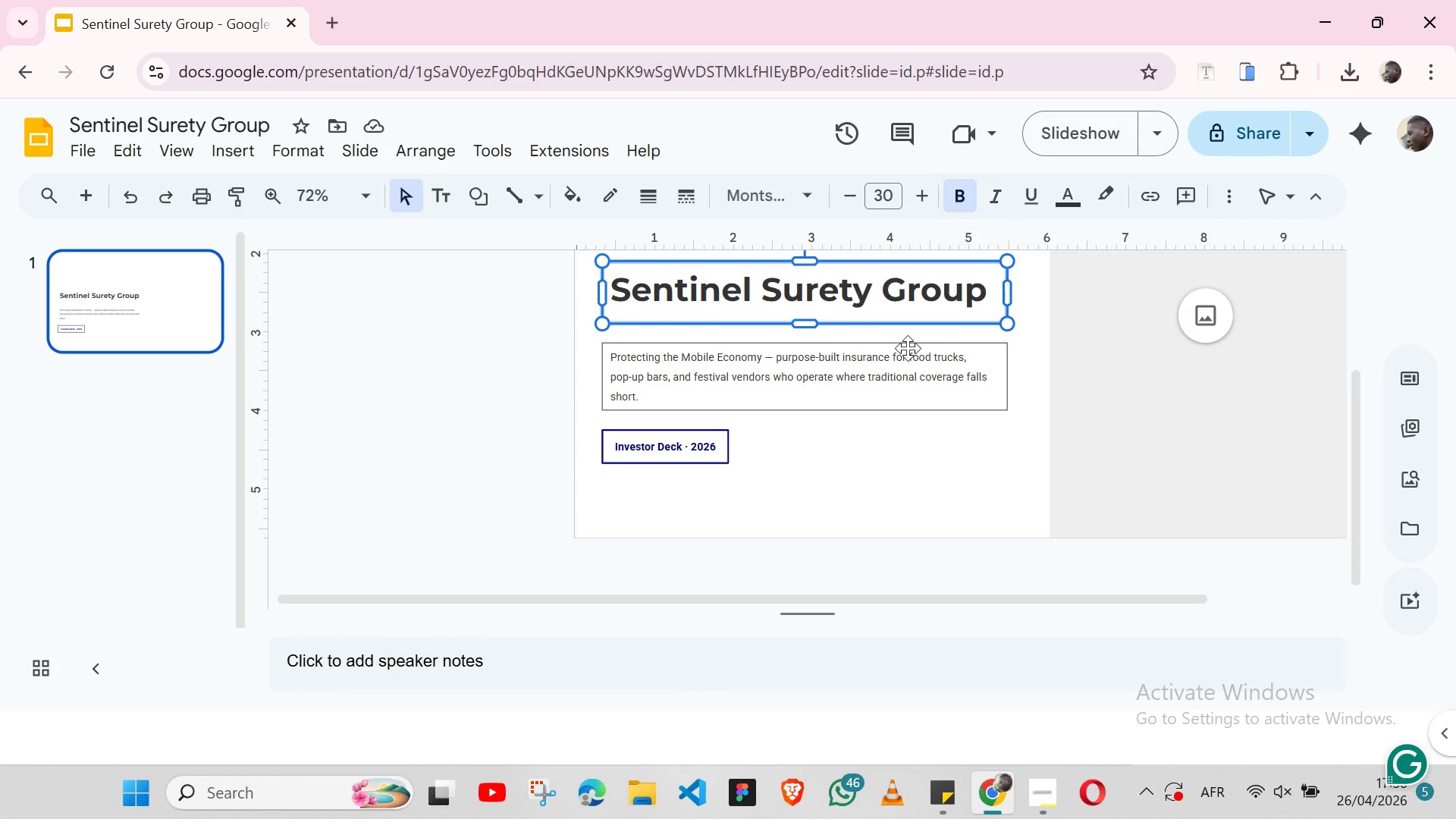 
key(Shift+ArrowDown)
 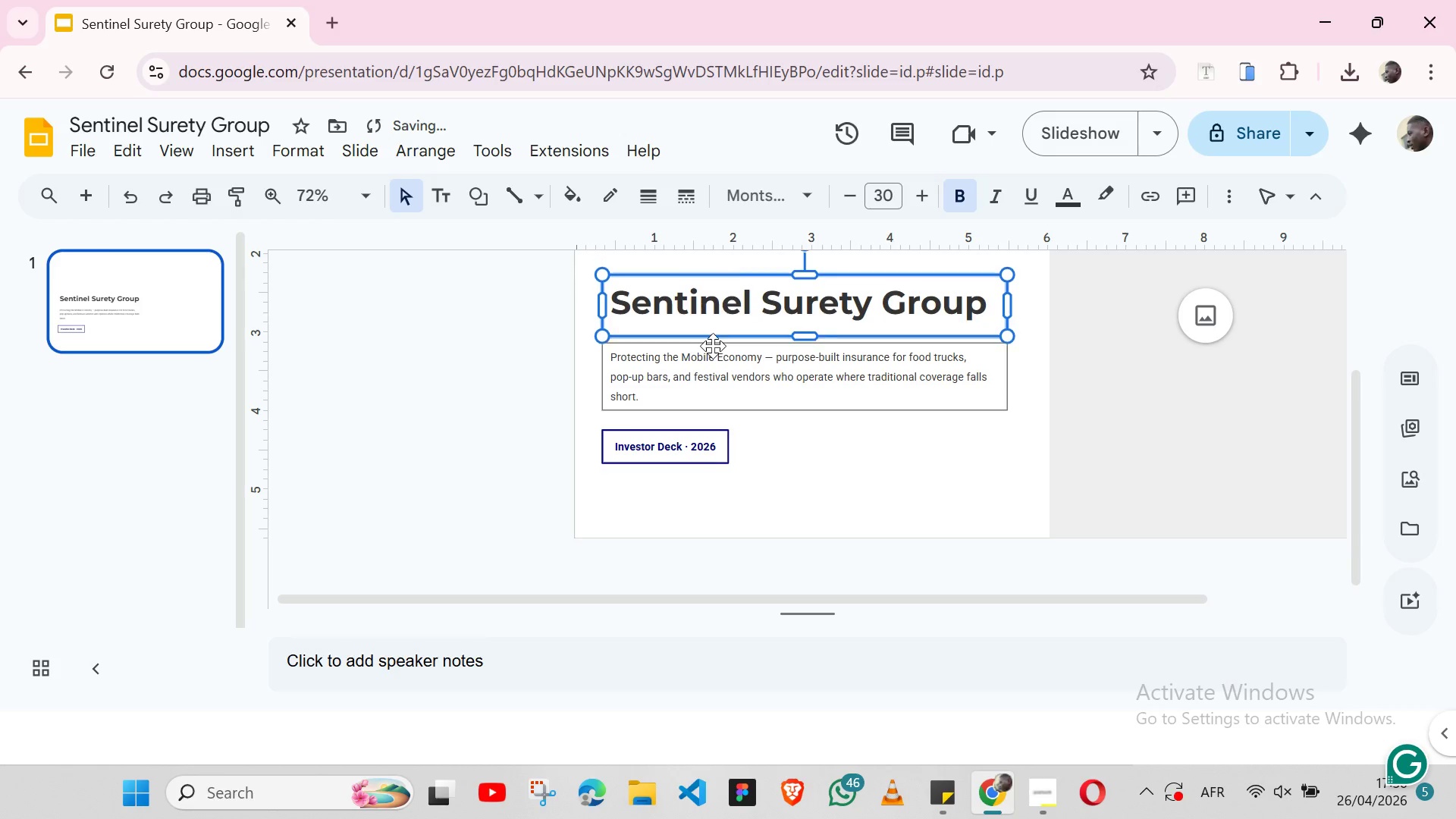 
key(Shift+ArrowDown)
 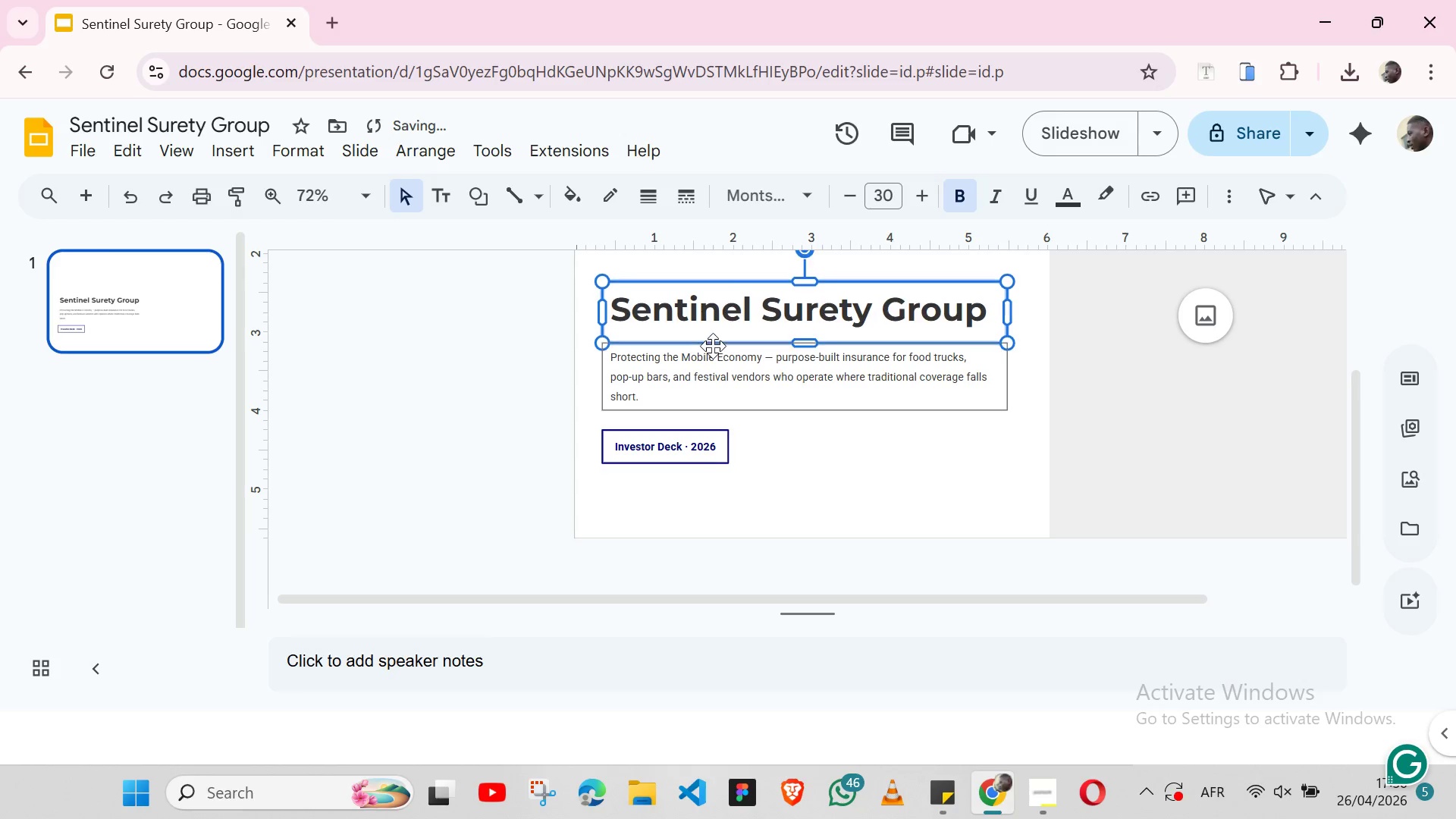 
key(Shift+ArrowDown)
 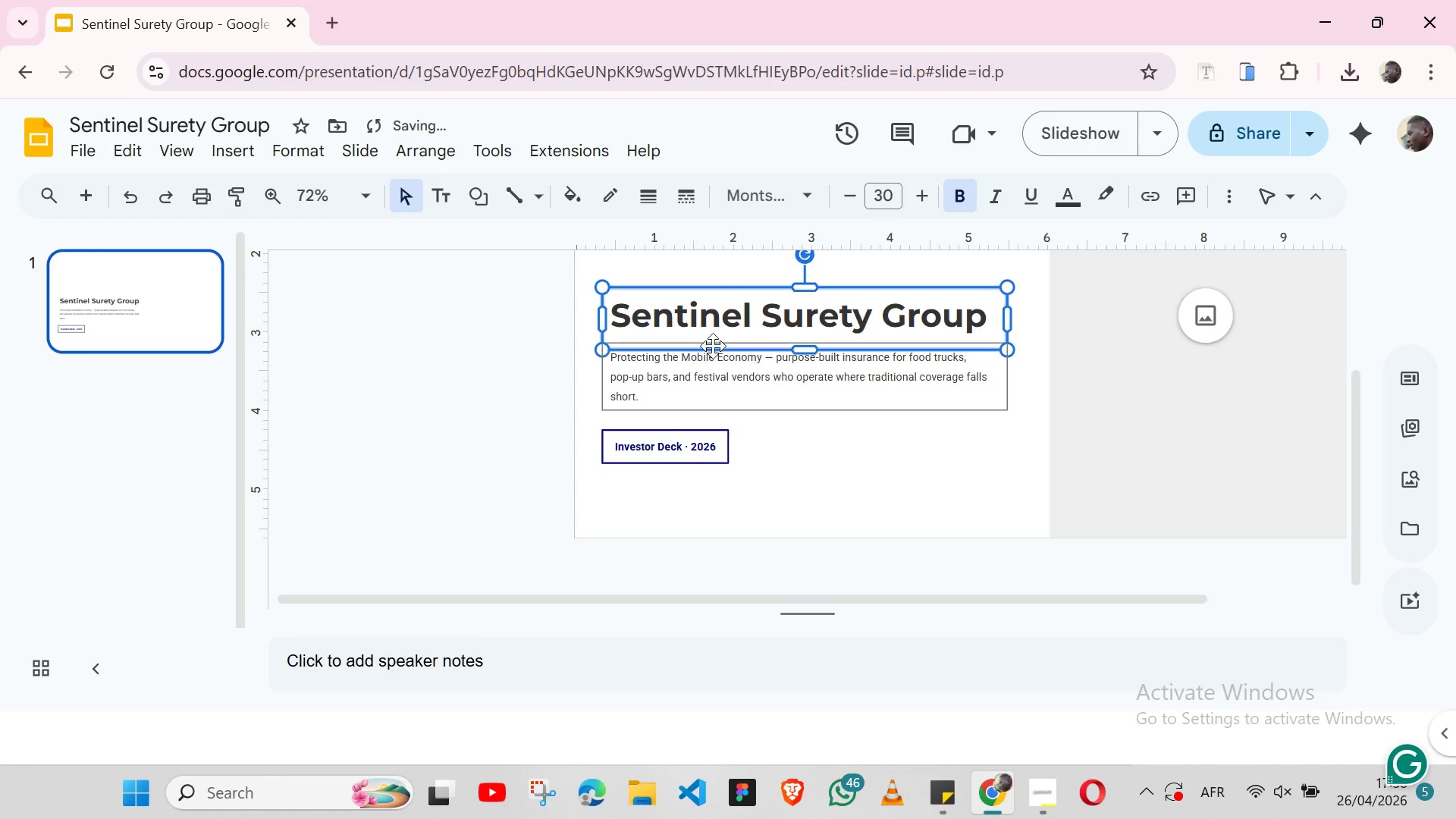 
key(Shift+ArrowDown)
 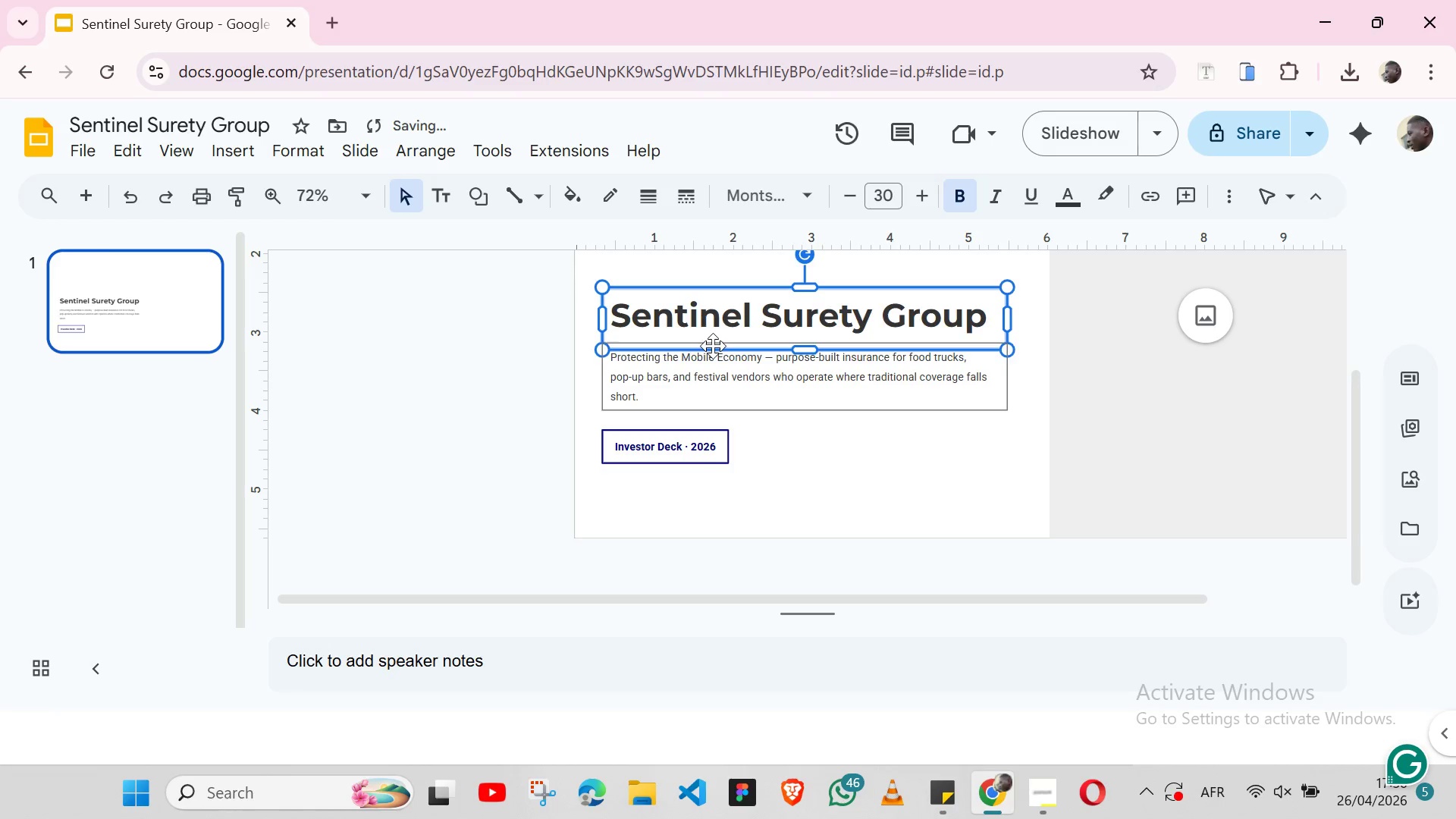 
key(Shift+ArrowDown)
 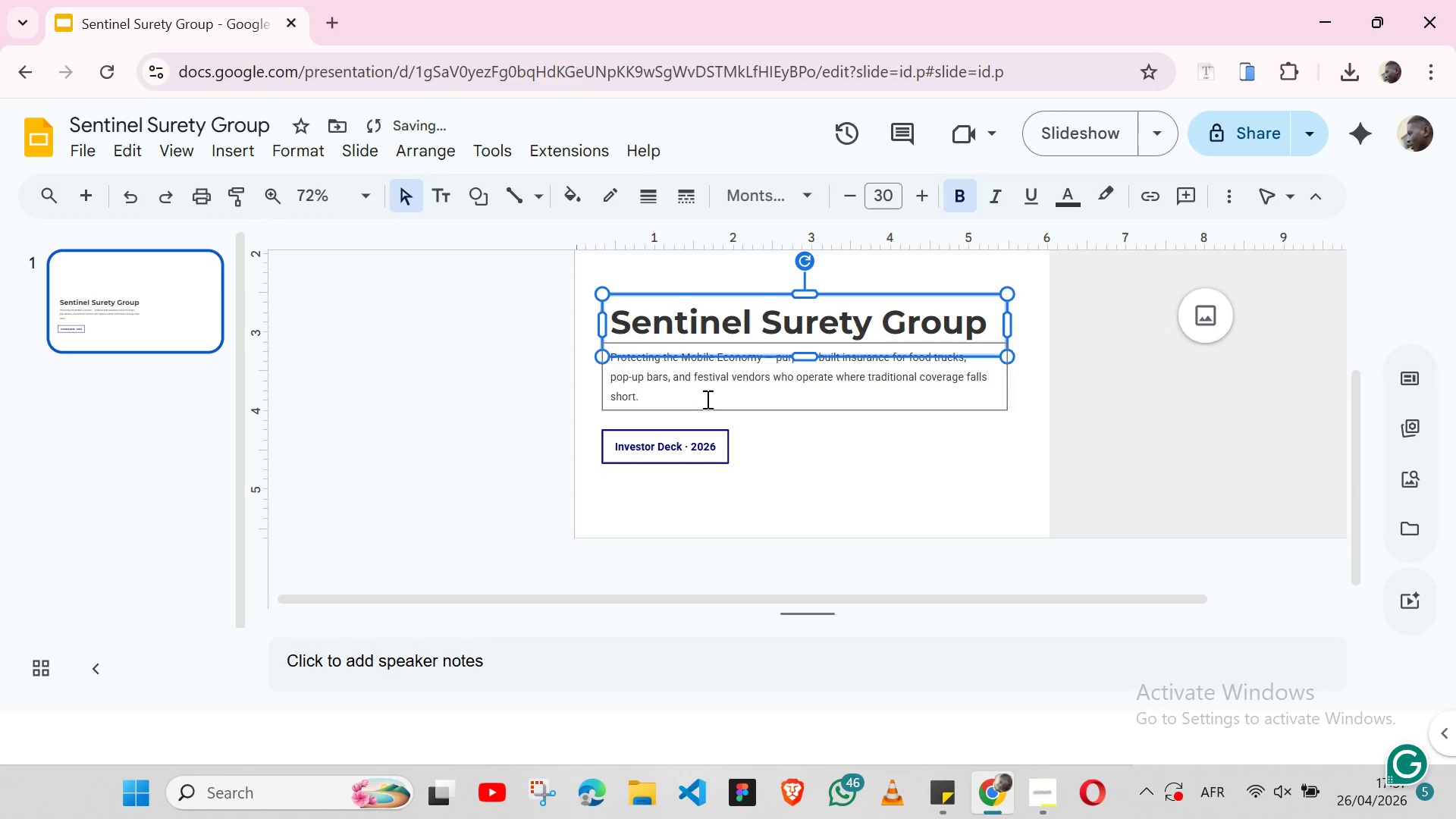 
hold_key(key=ShiftLeft, duration=1.5)
left_click([705, 411])
 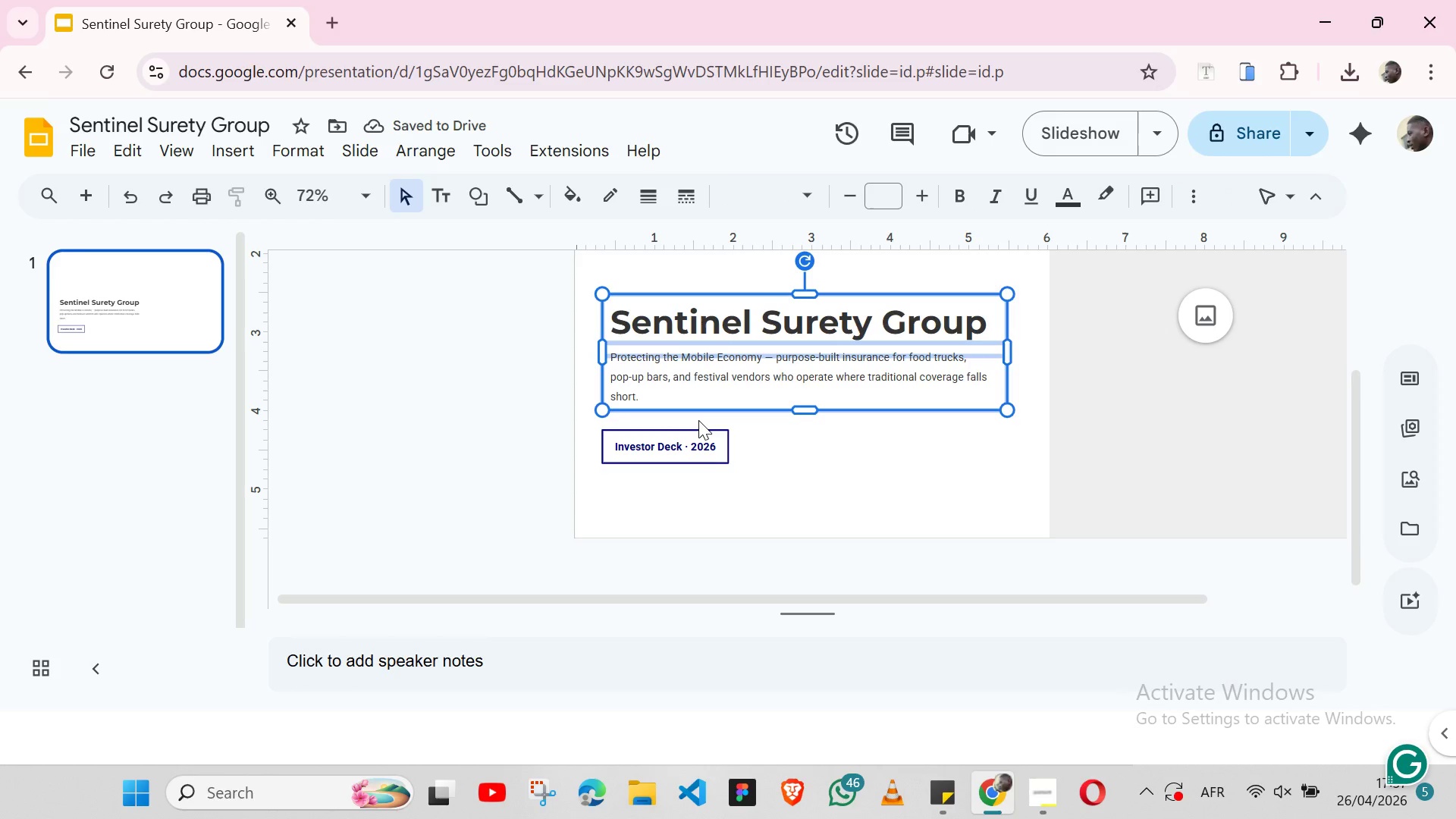 
key(Shift+ArrowDown)
 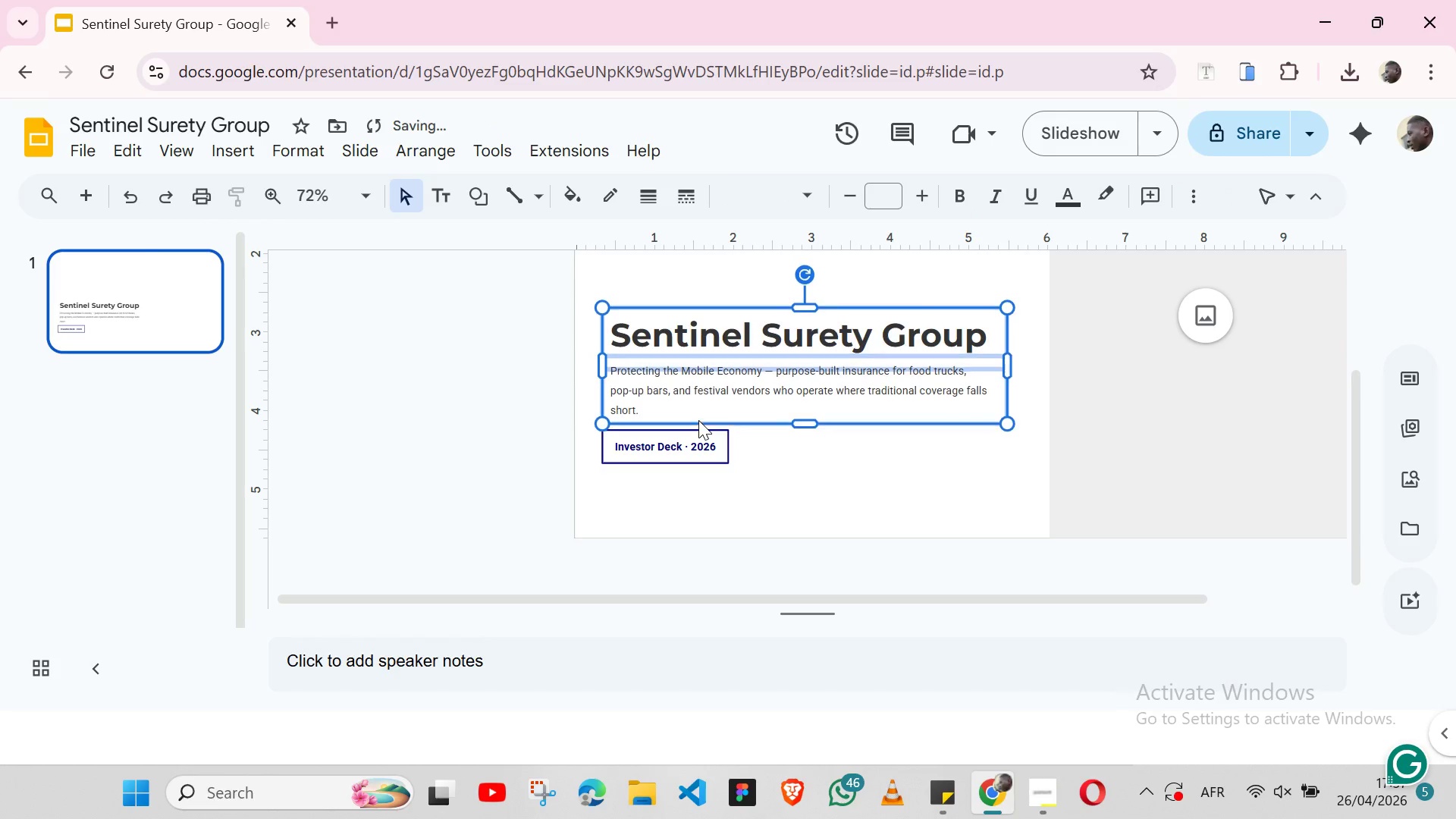 
key(Shift+ArrowDown)
 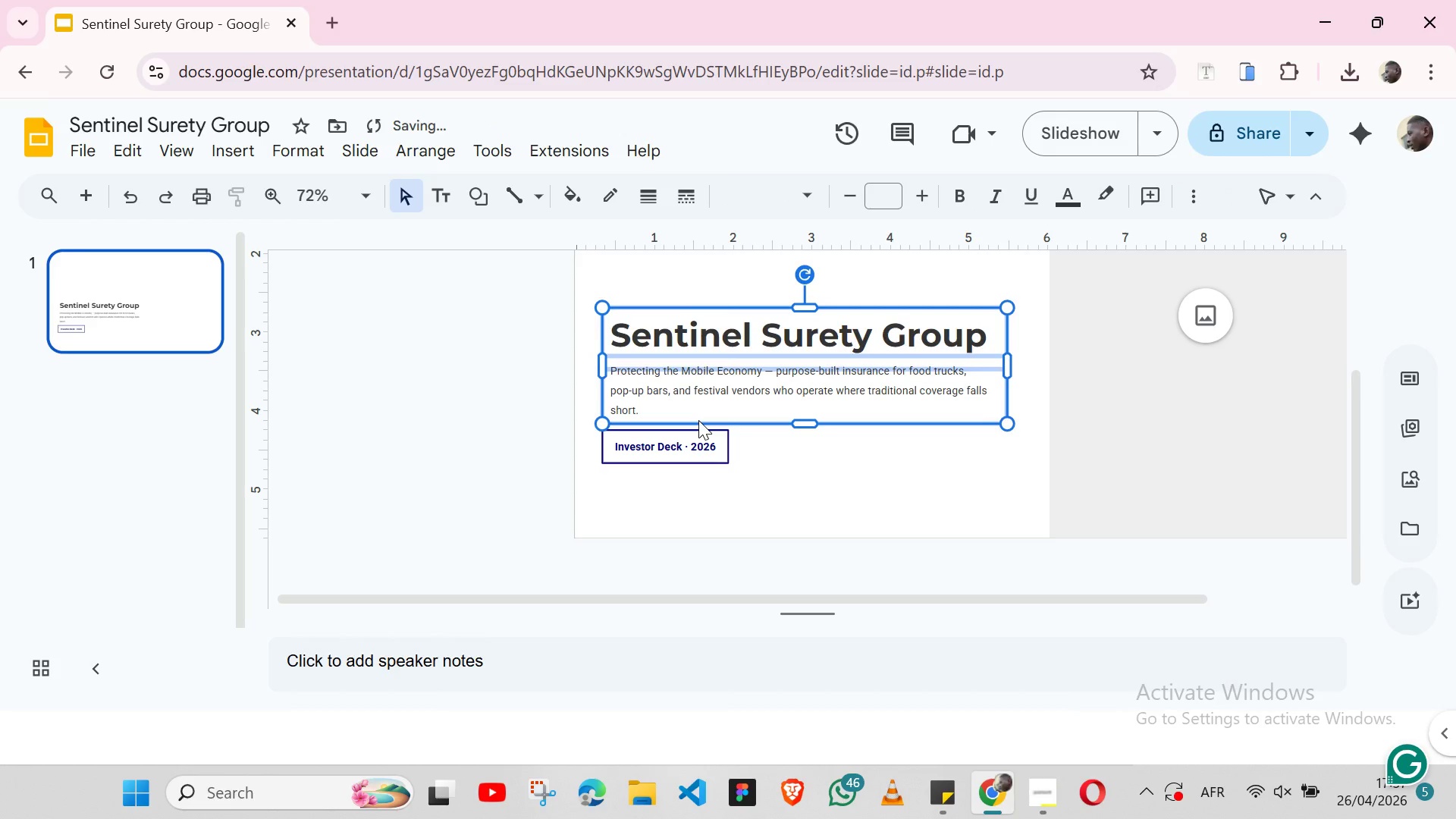 
hold_key(key=ArrowLeft, duration=0.33)
 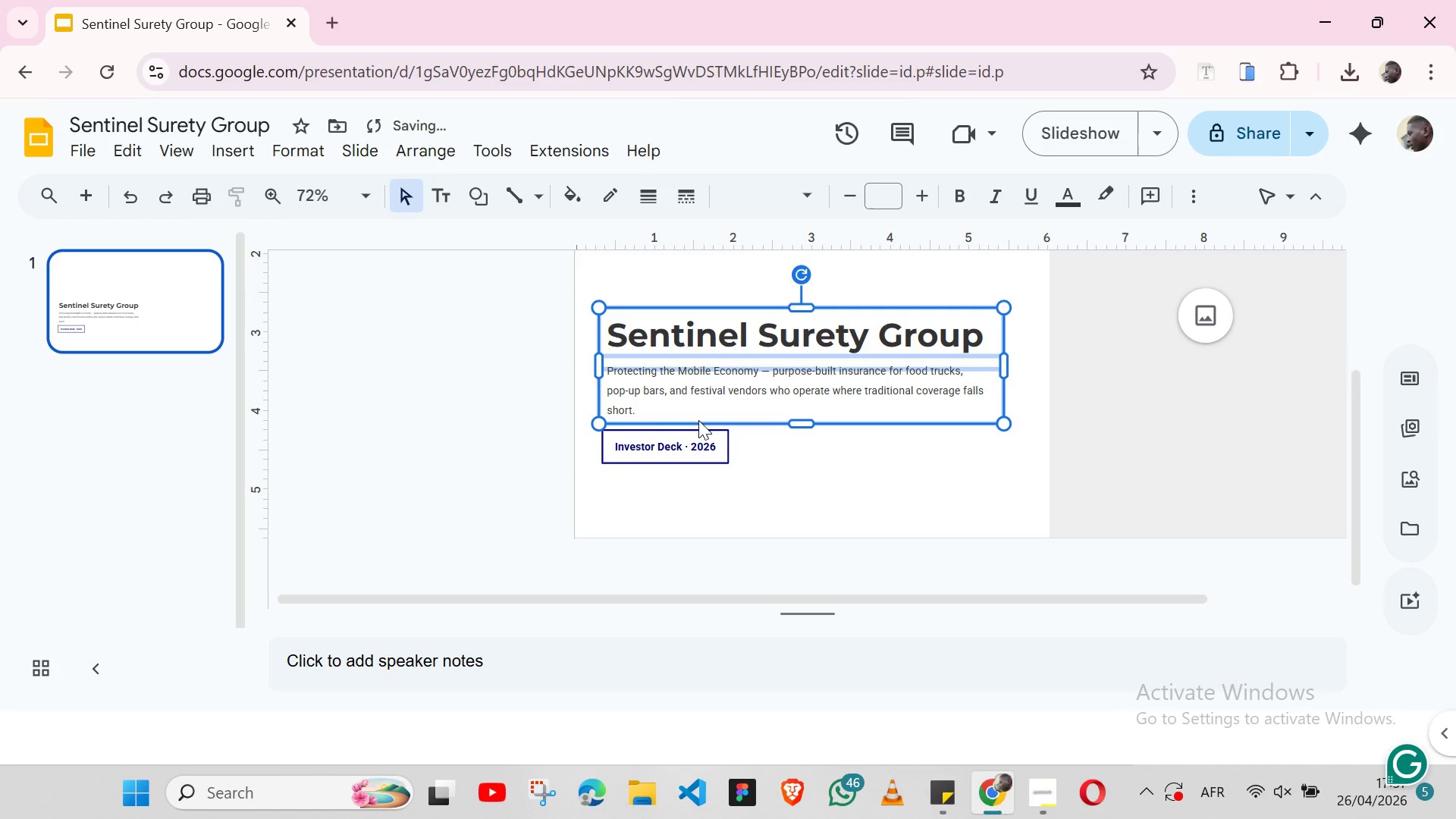 
key(ArrowLeft)
 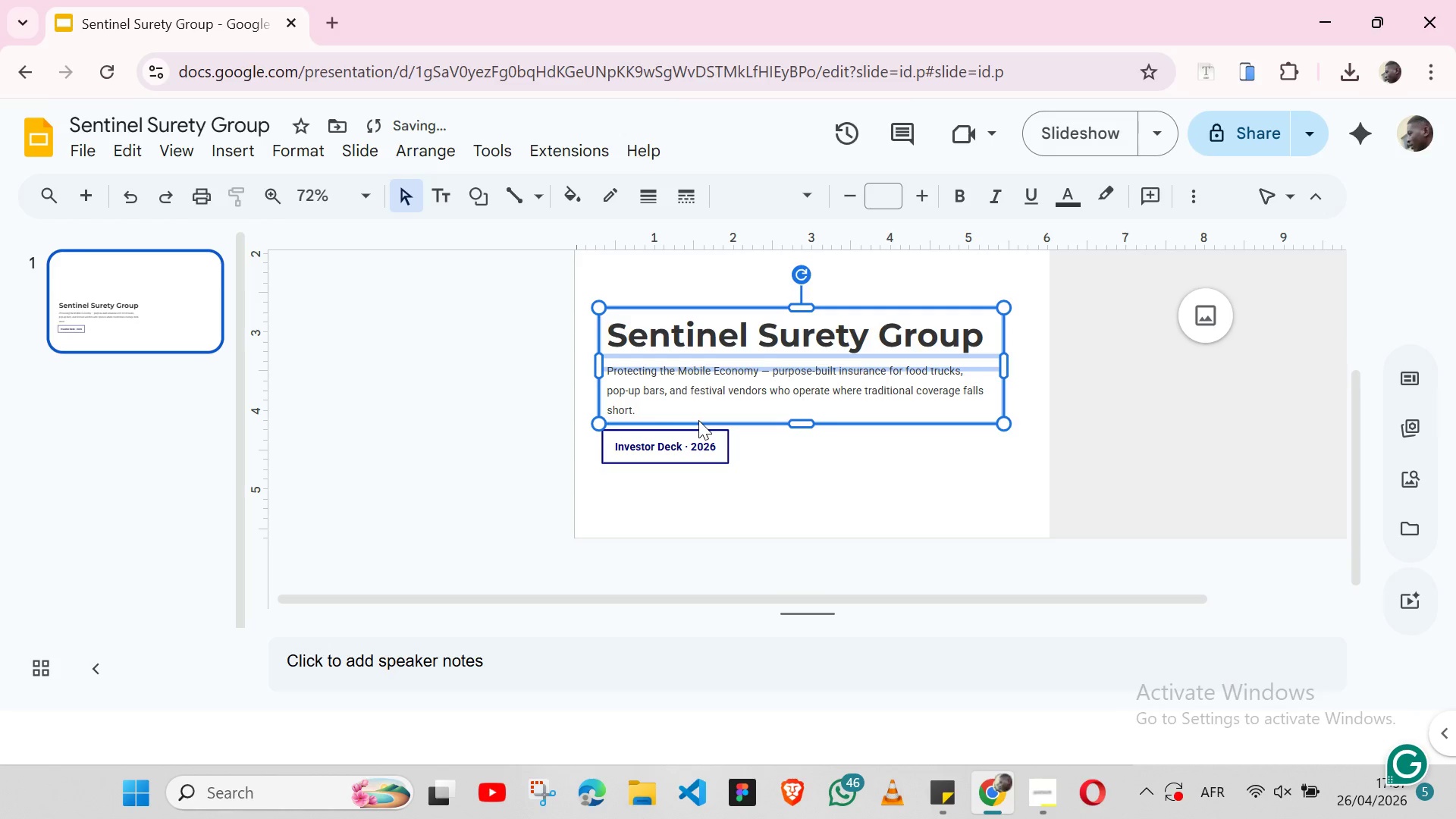 
key(ArrowLeft)
 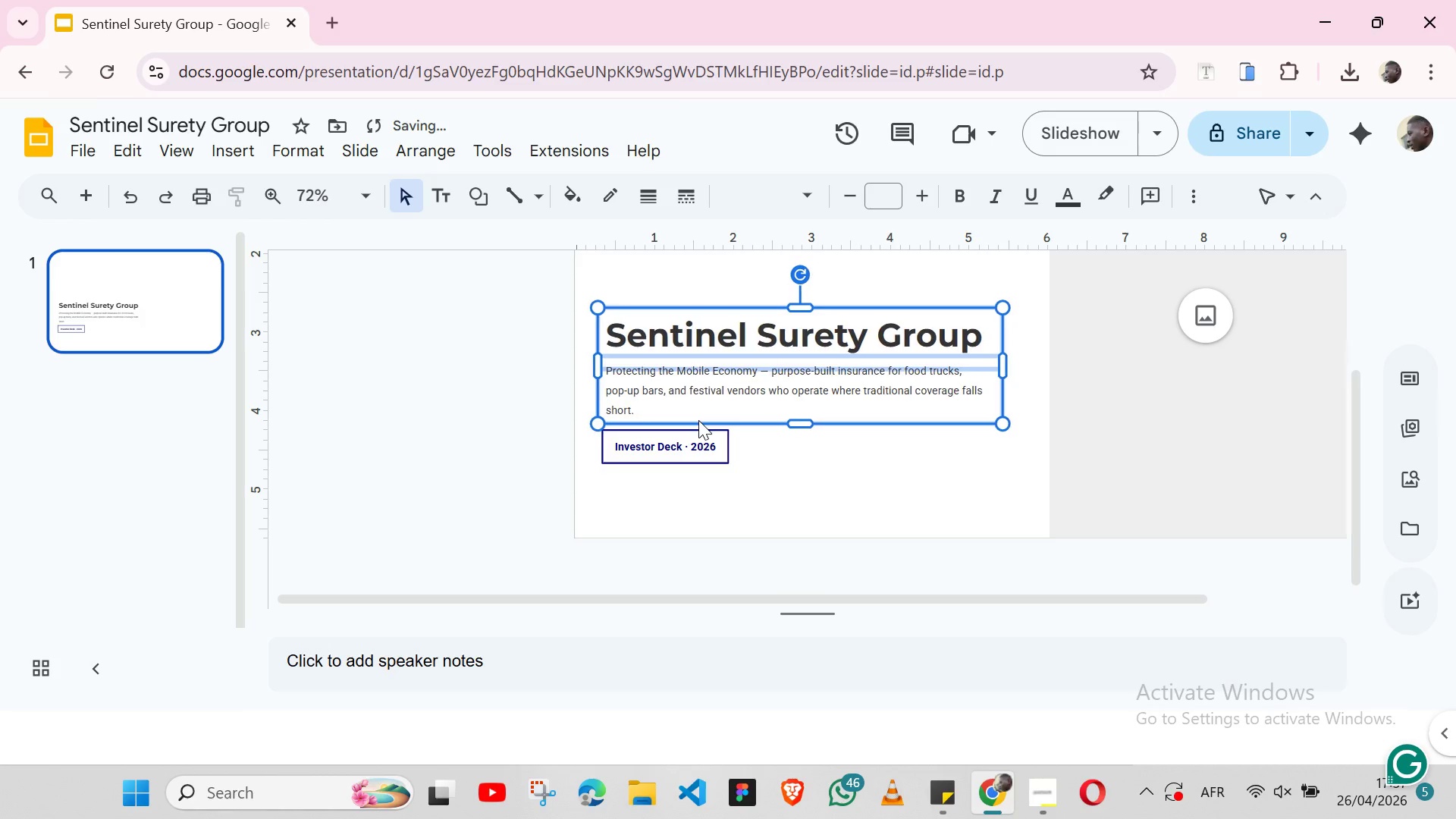 
key(ArrowLeft)
 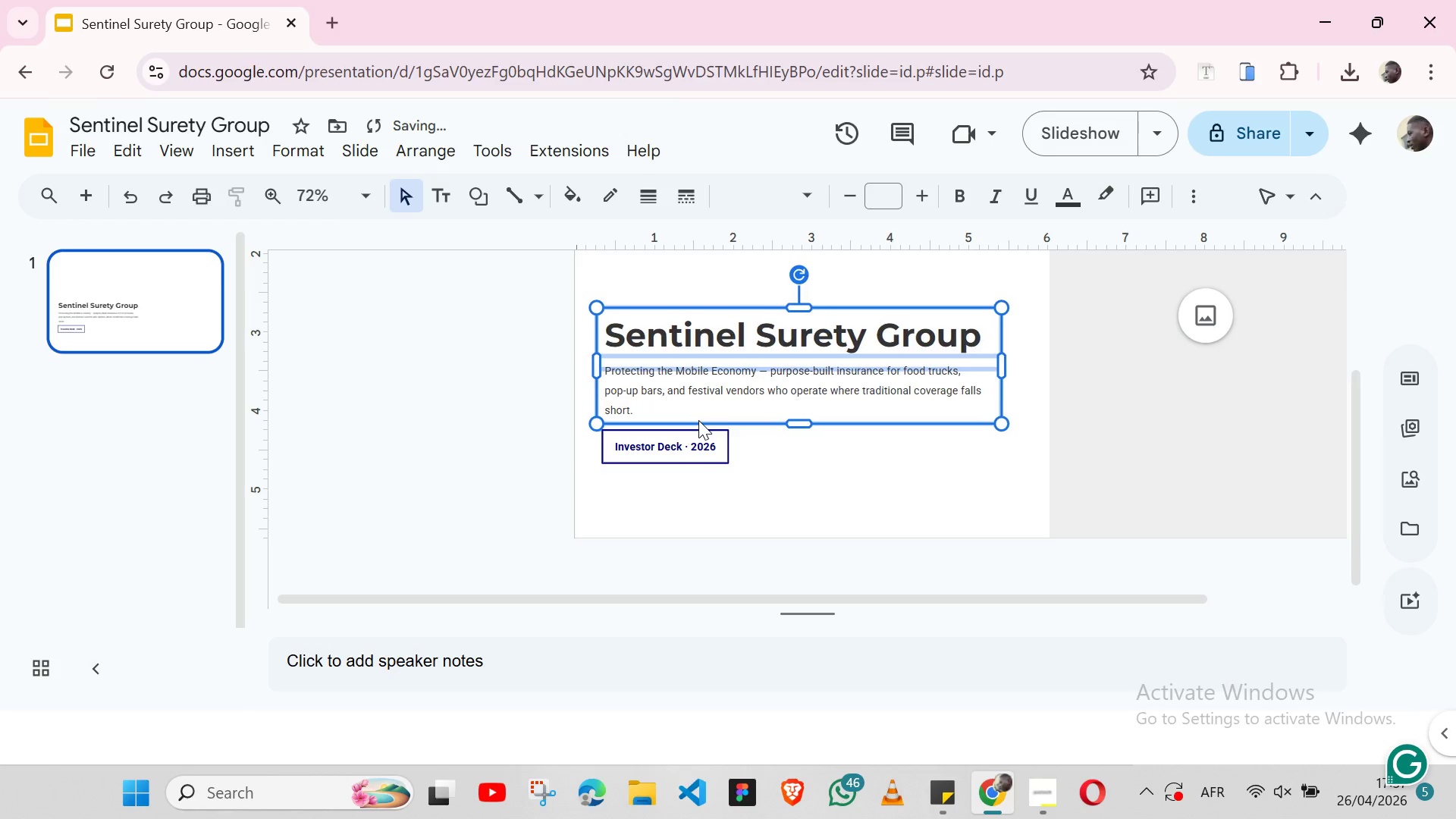 
key(ArrowLeft)
 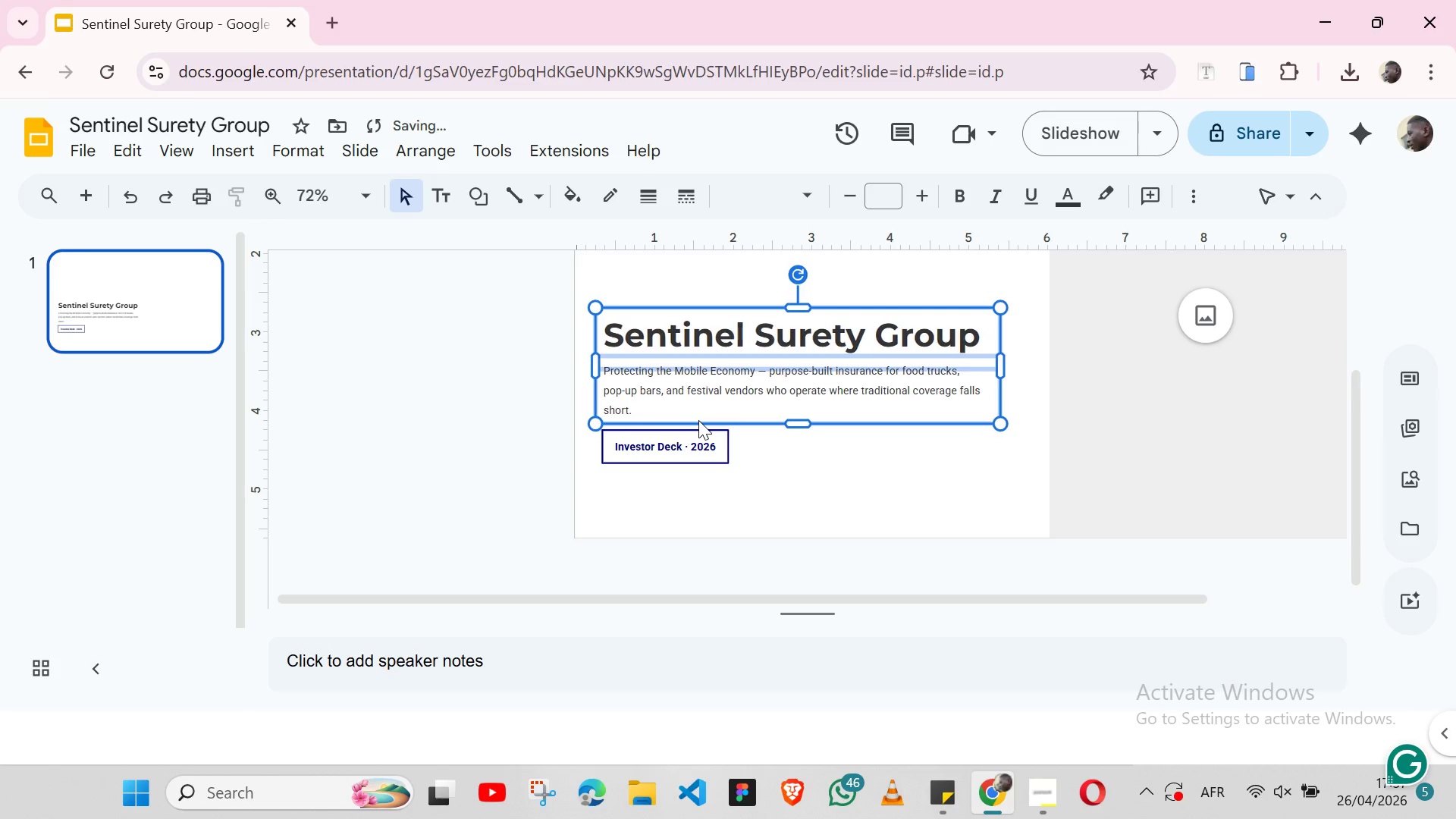 
key(ArrowLeft)
 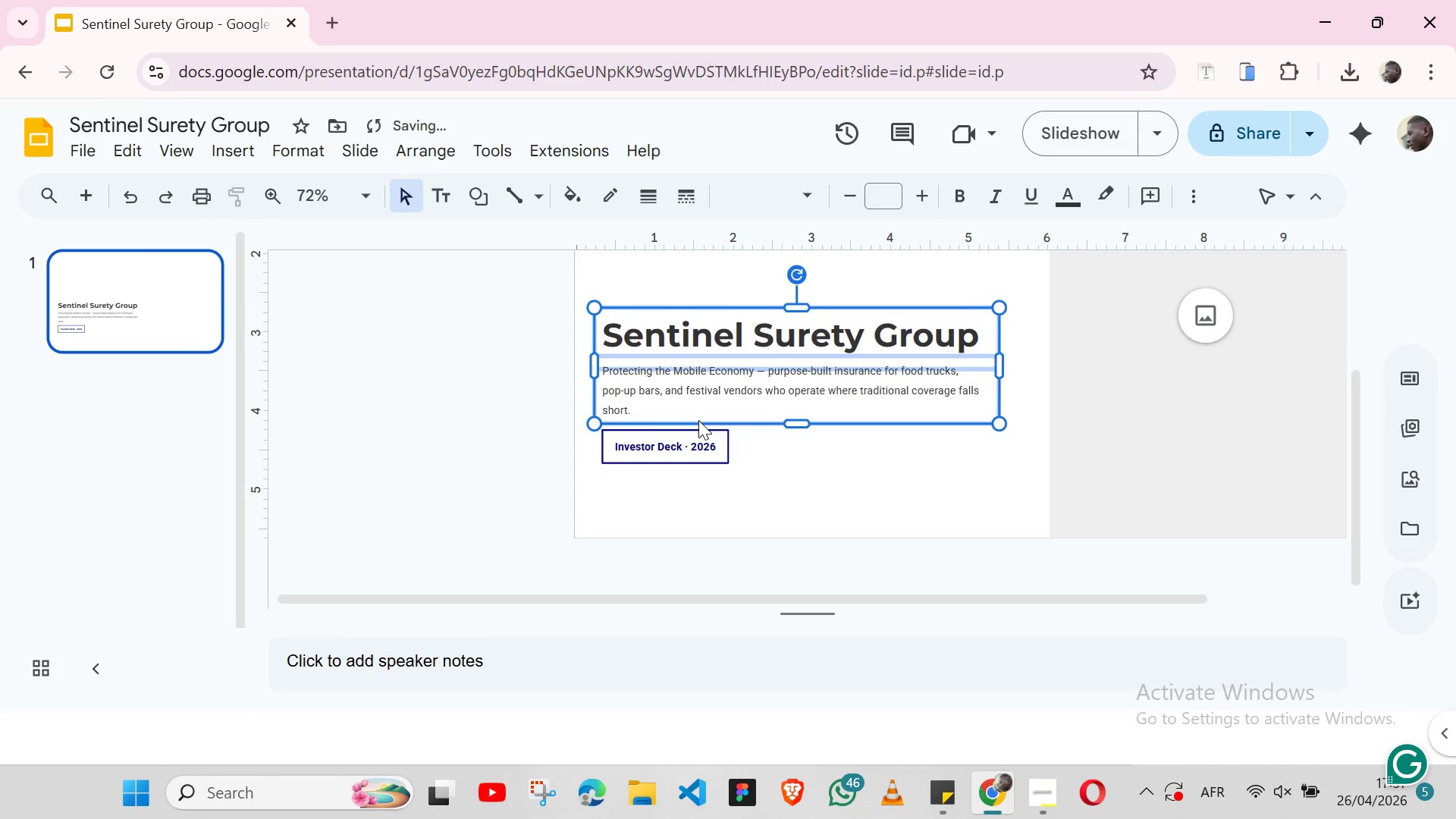 
key(ArrowLeft)
 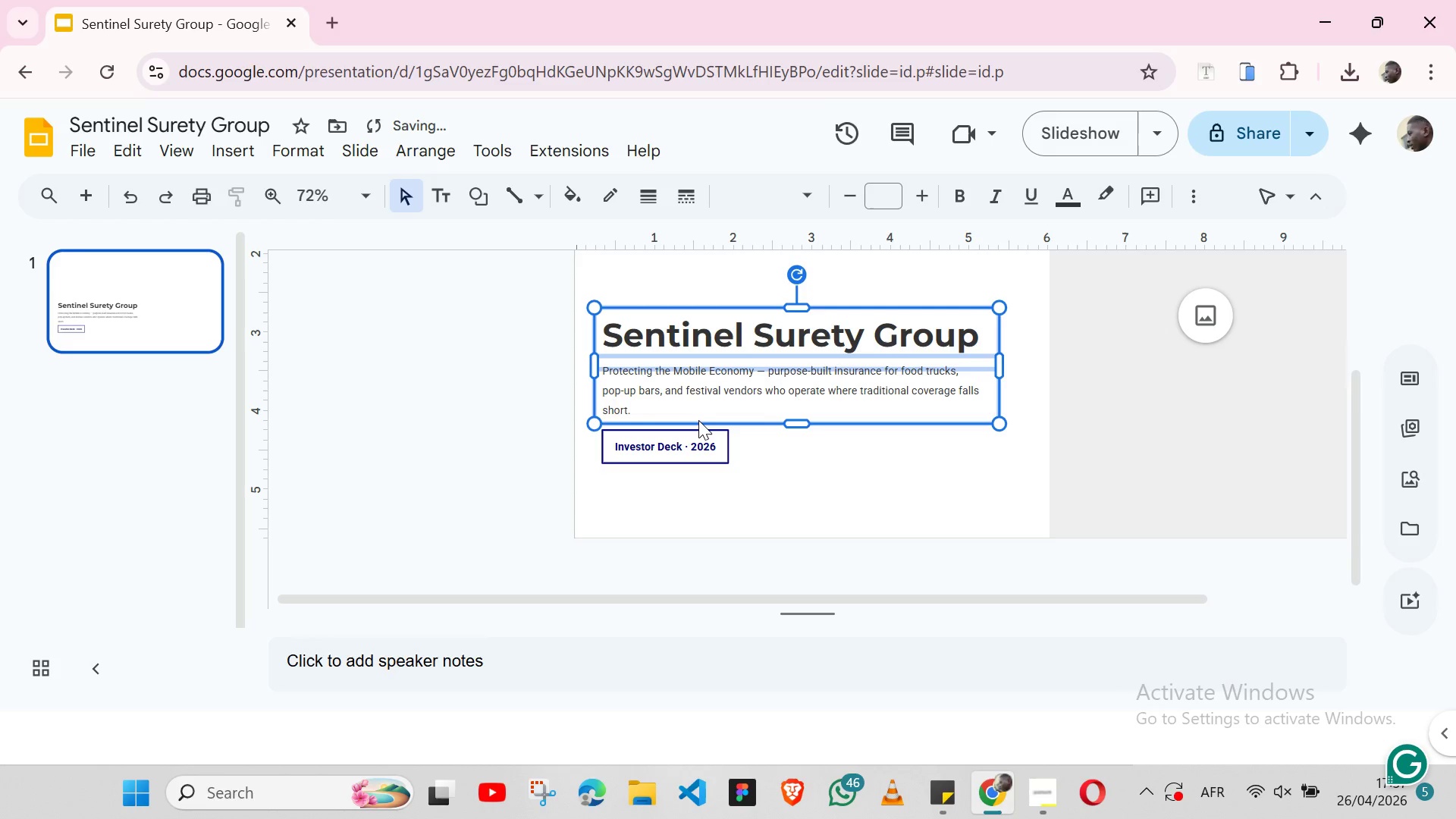 
key(Control+Z)
 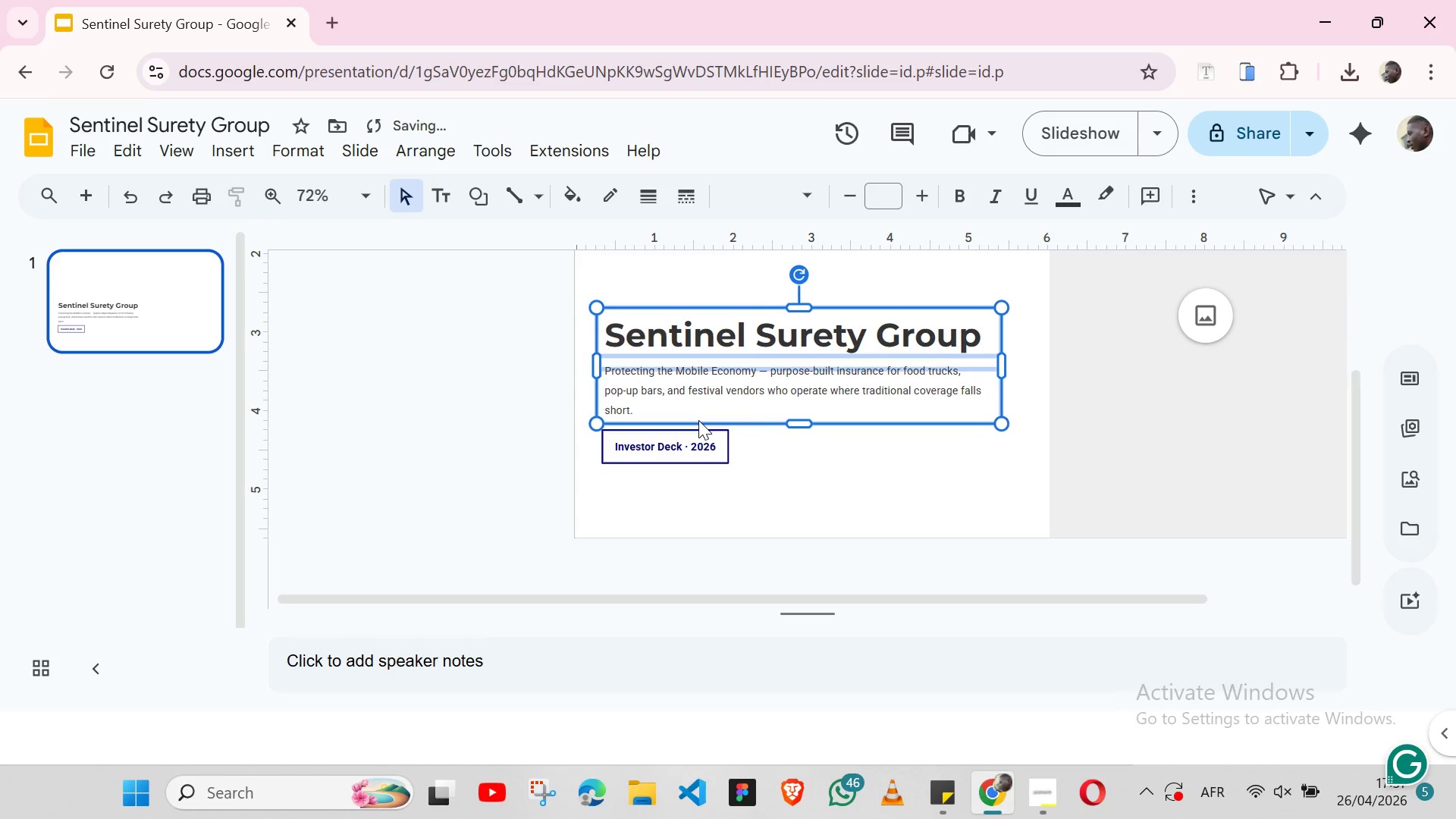 
key(Control+Z)
 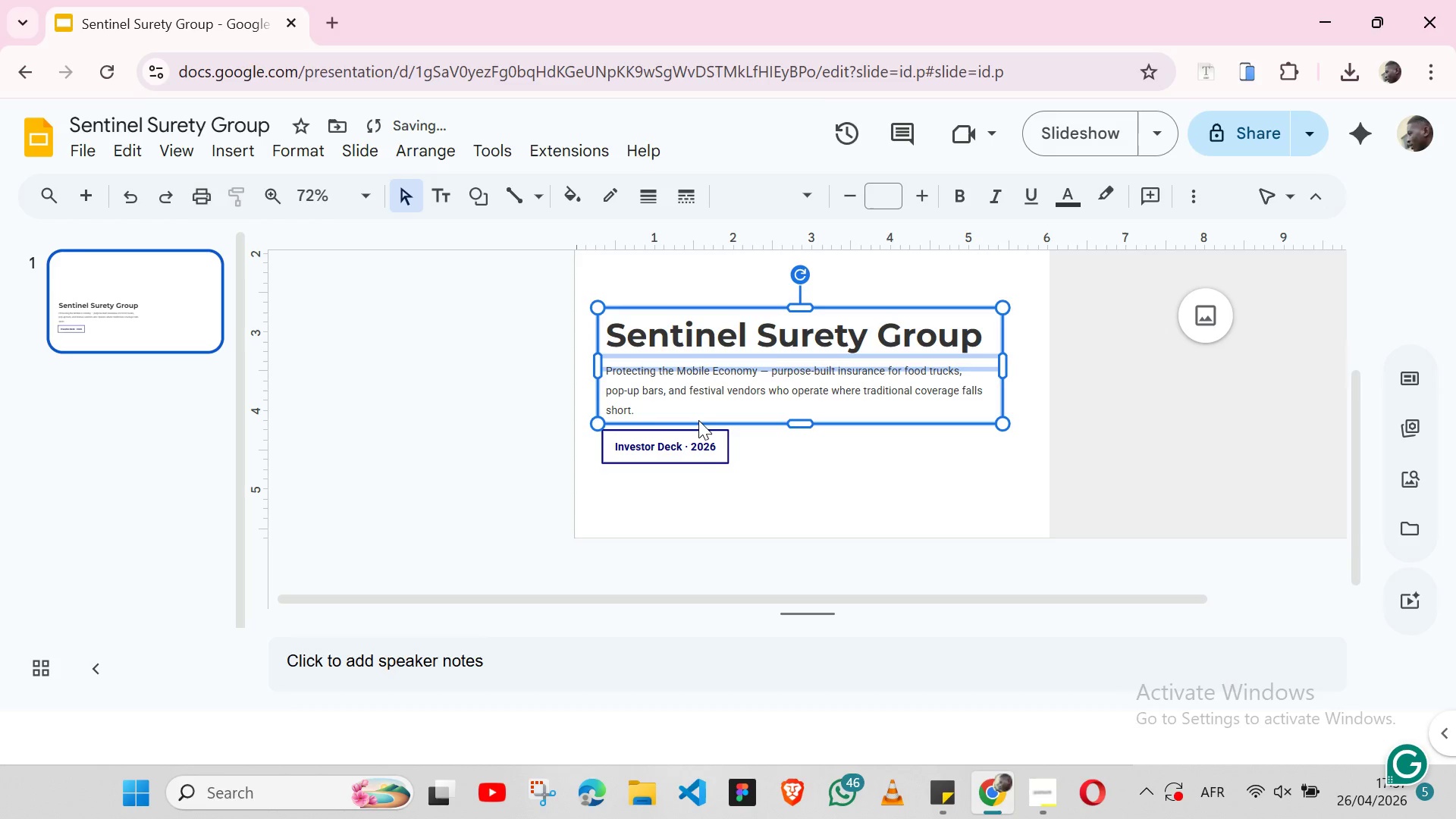 
key(Control+Z)
 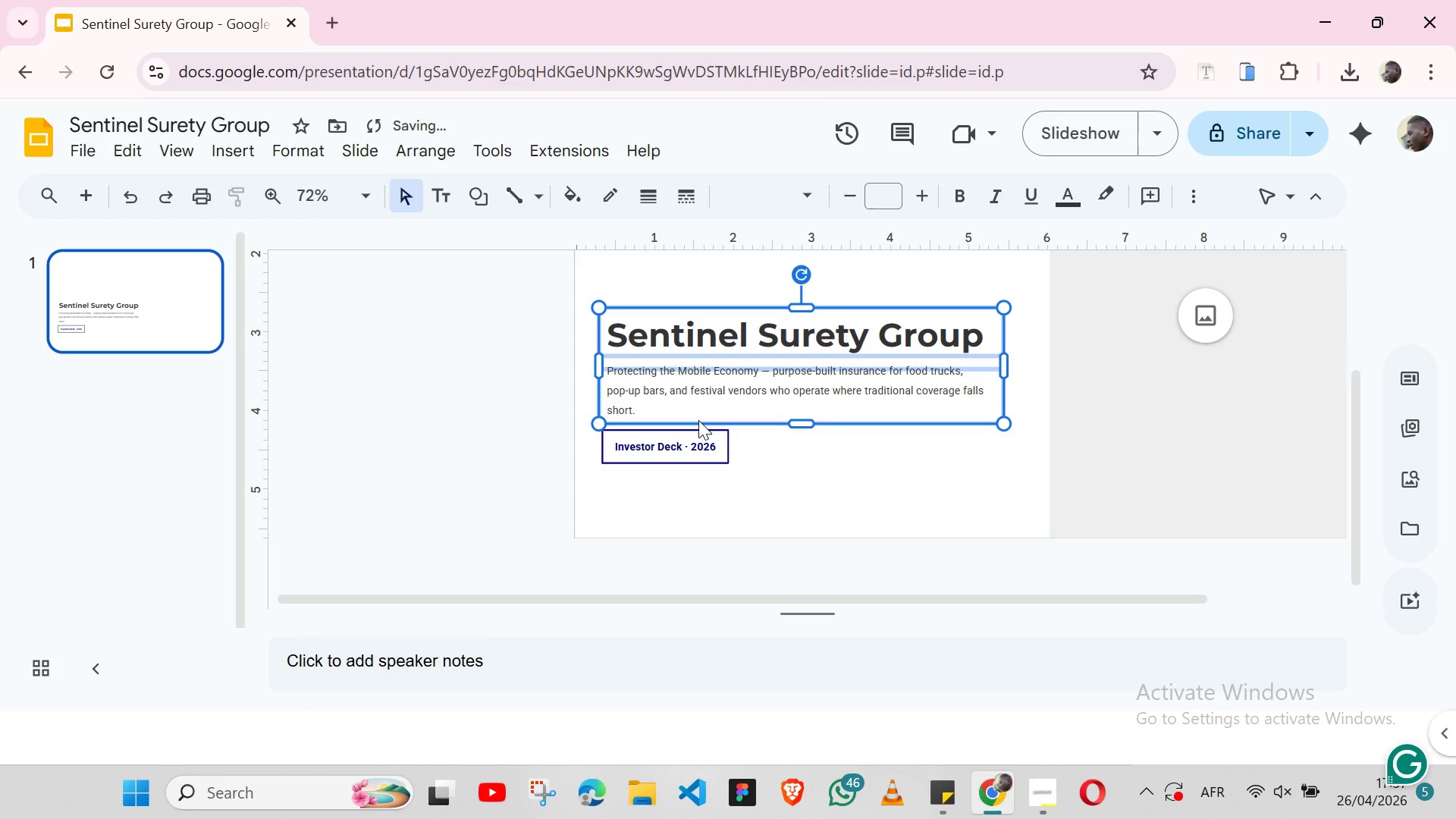 
key(Control+Z)
 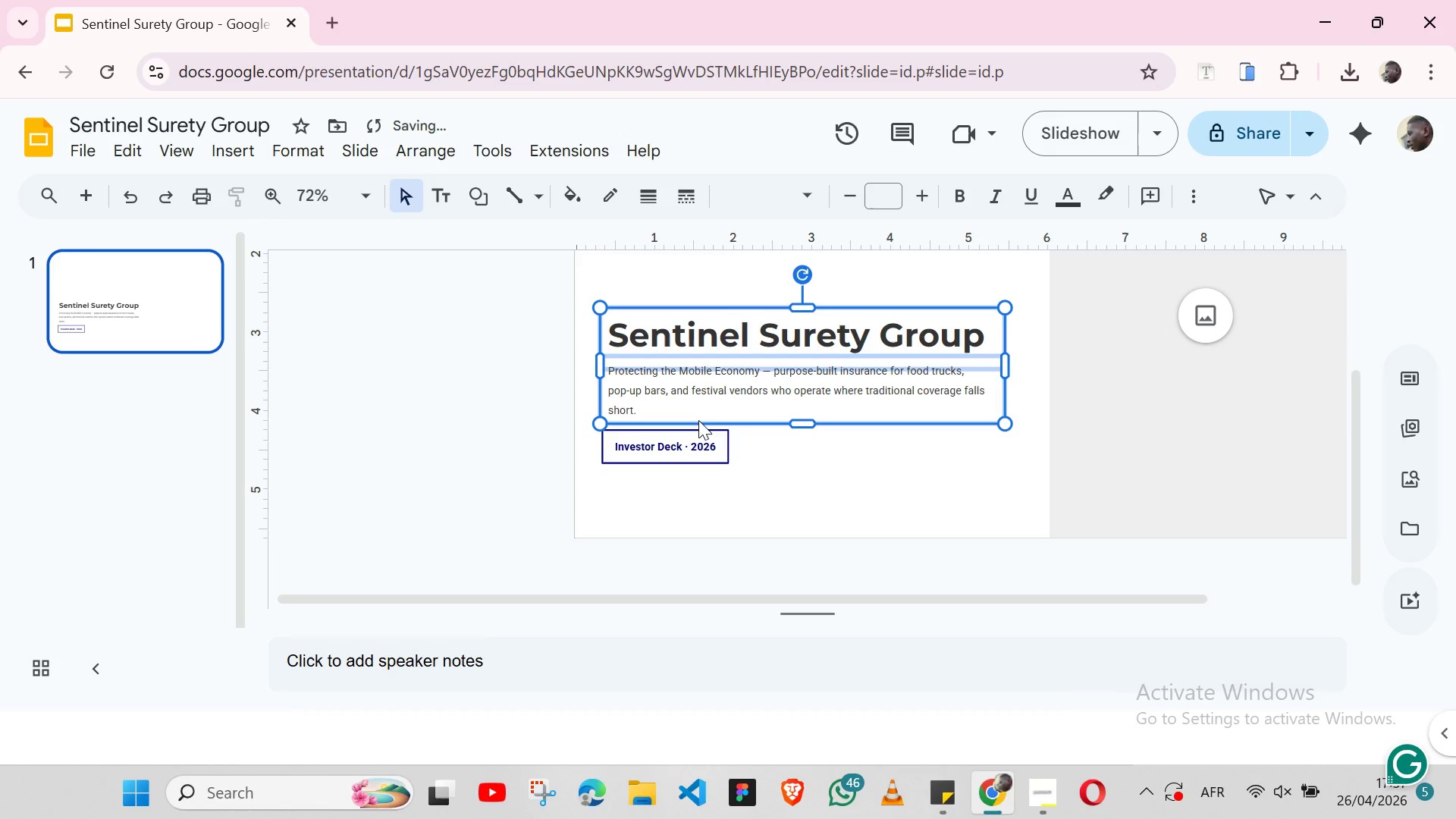 
key(Control+Z)
 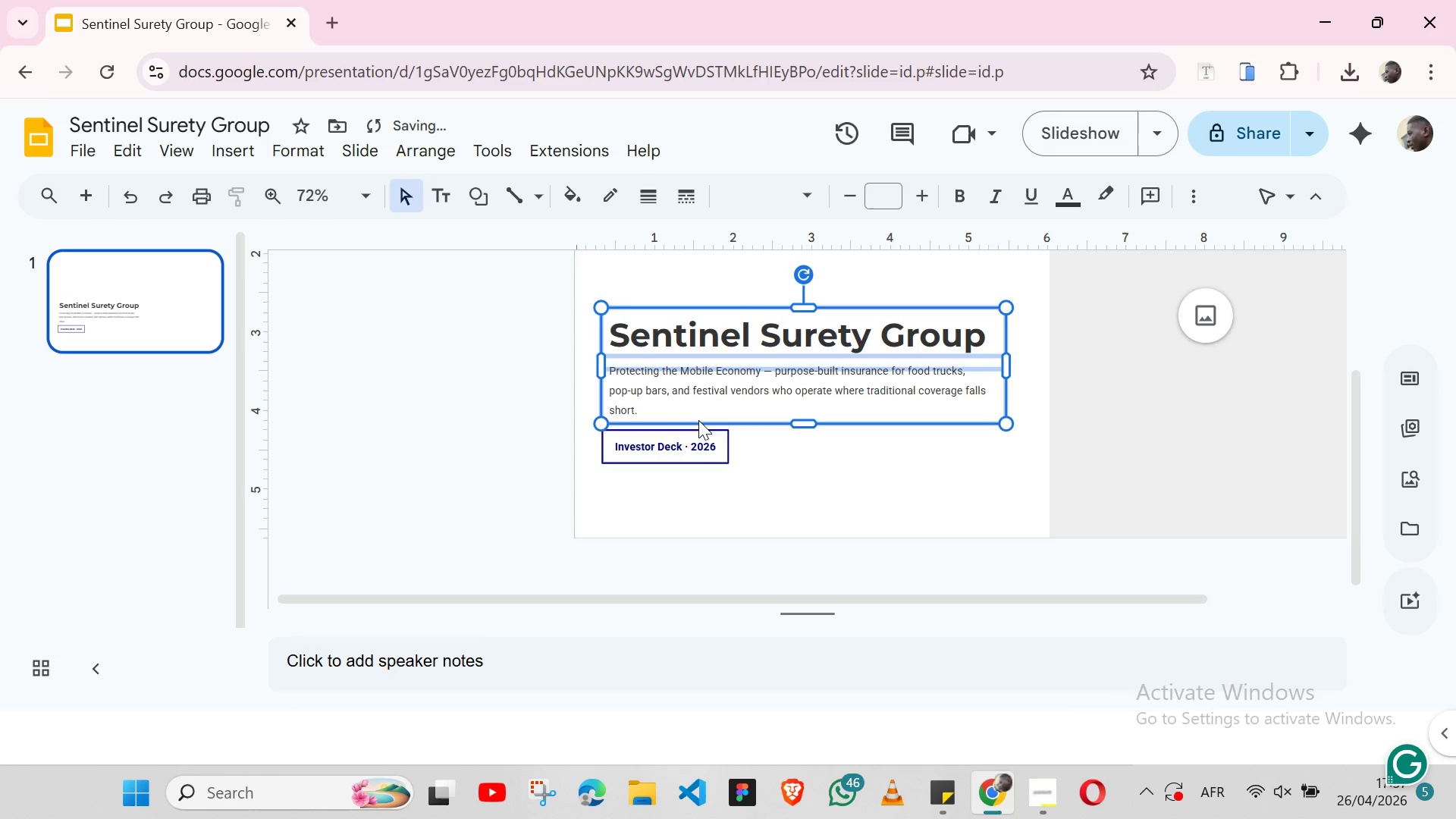 
key(Control+Z)
 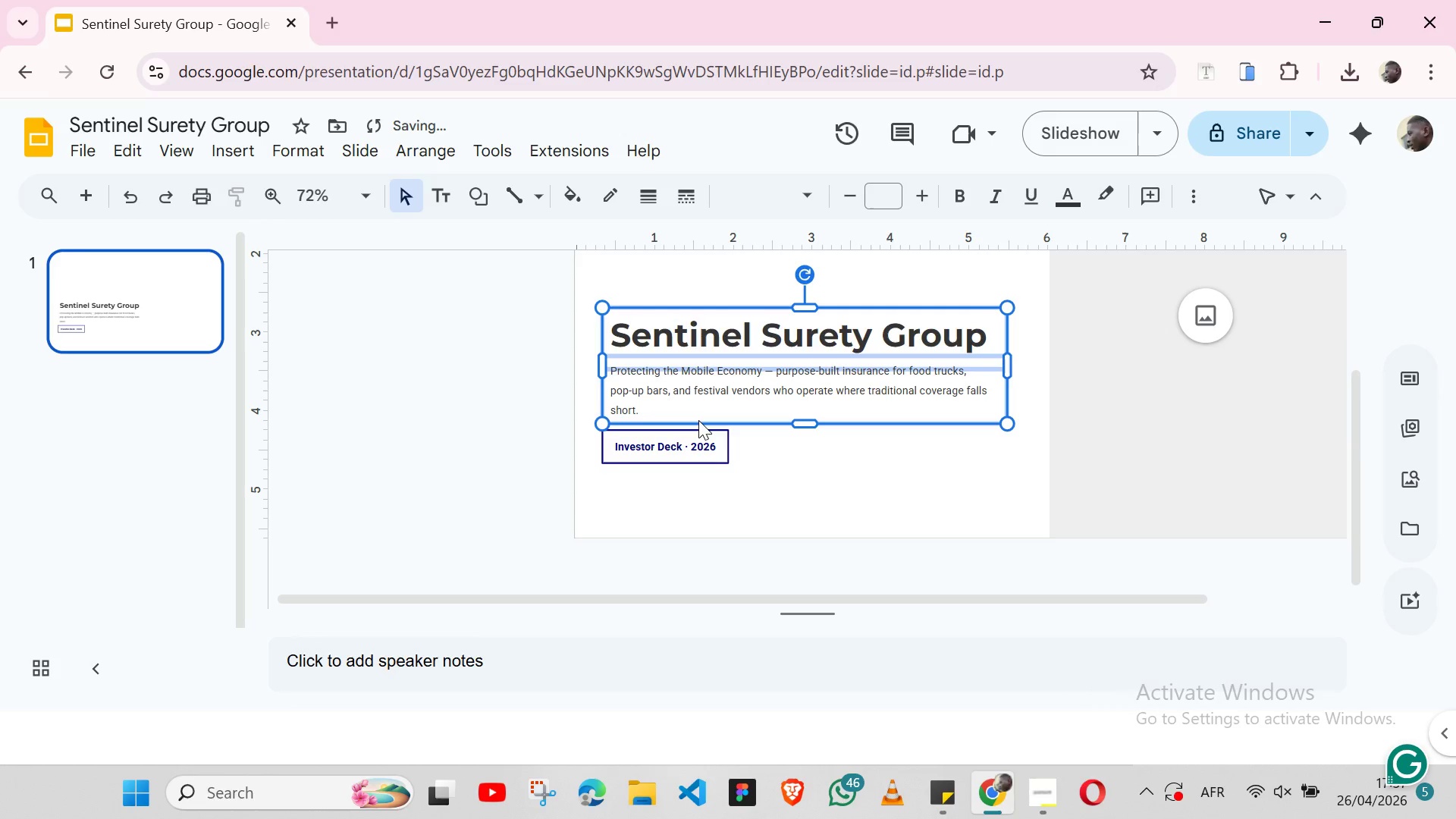 
key(Control+Z)
 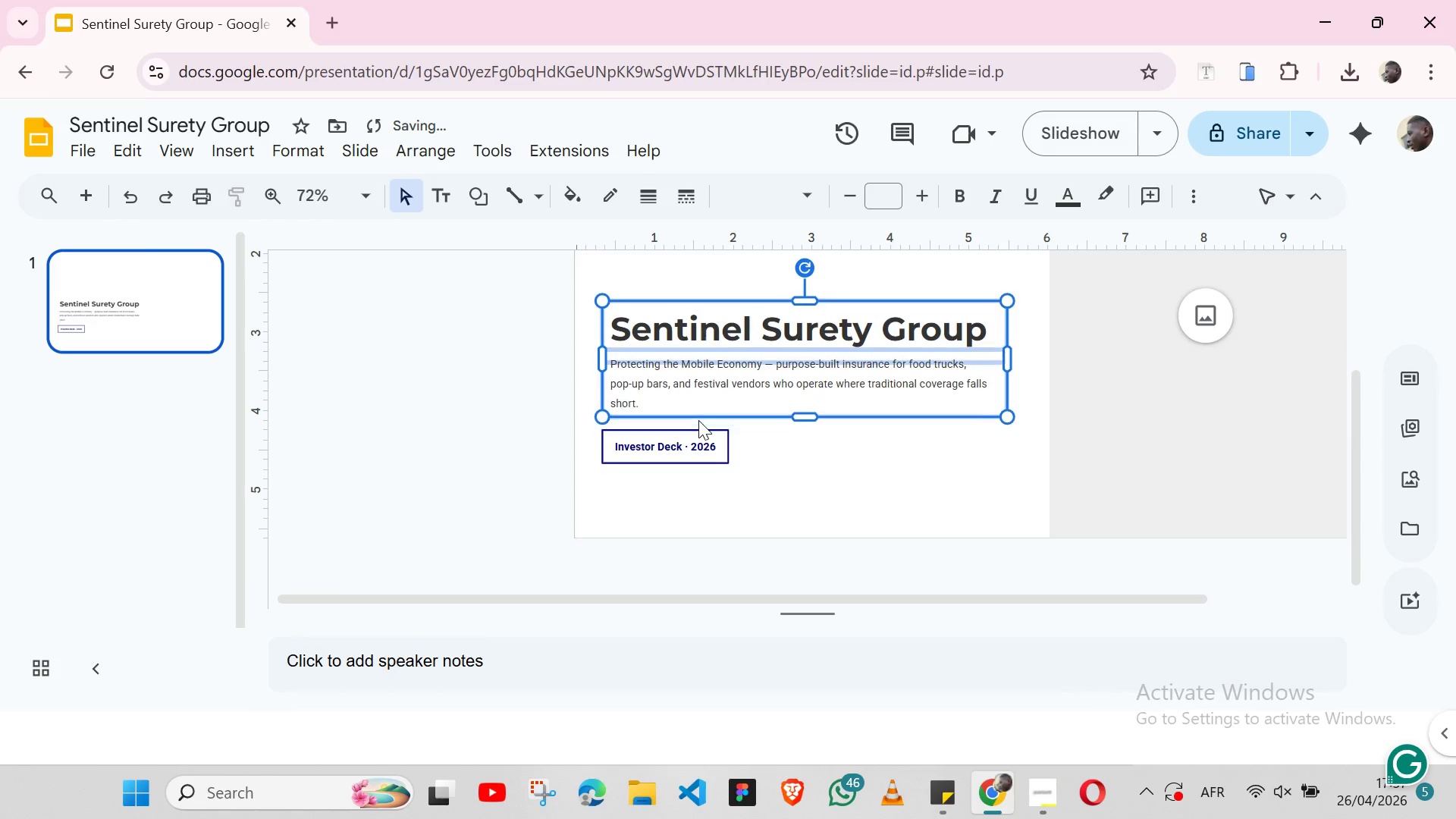 
key(Control+Z)
 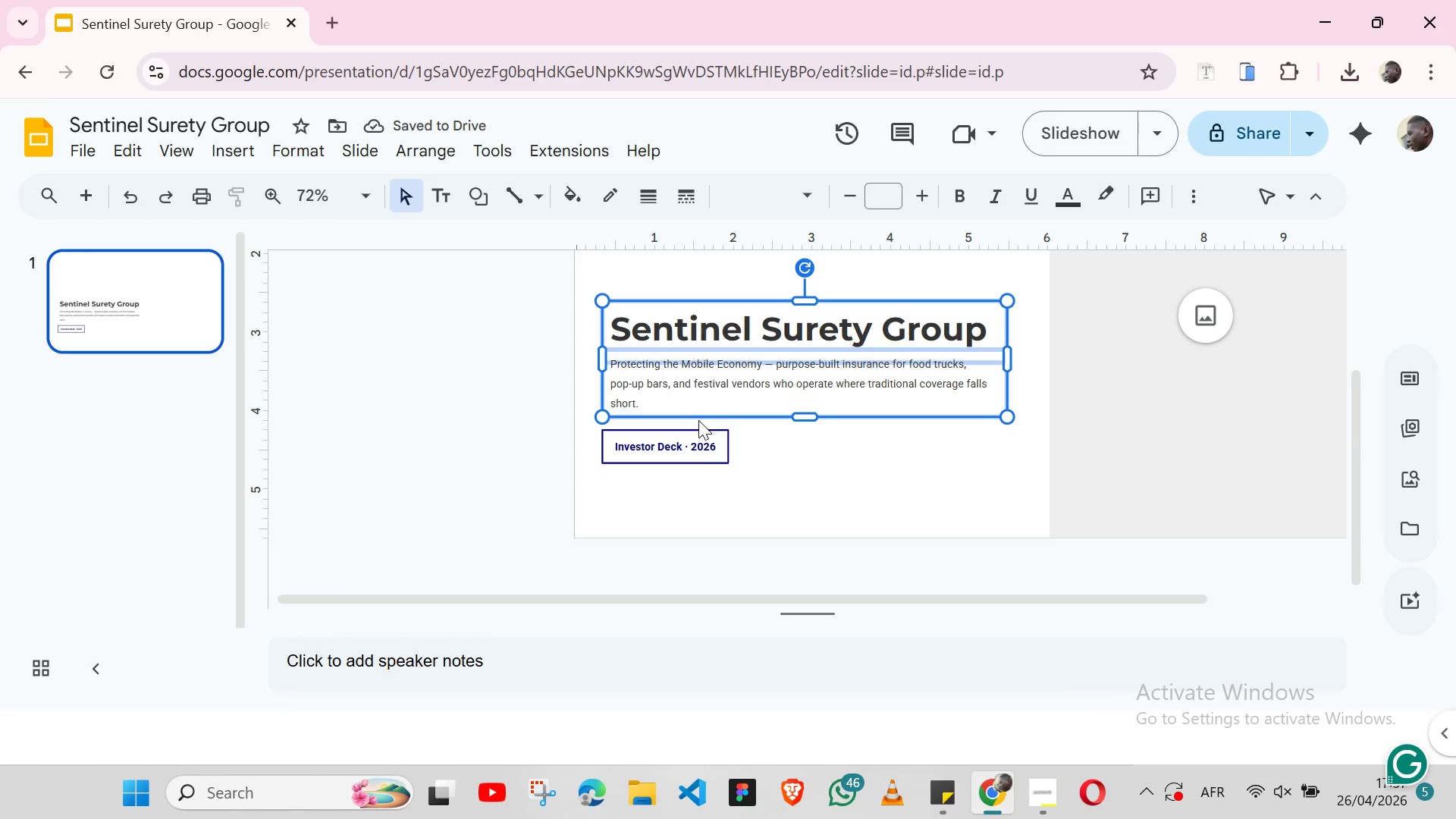 
key(Shift+ArrowDown)
 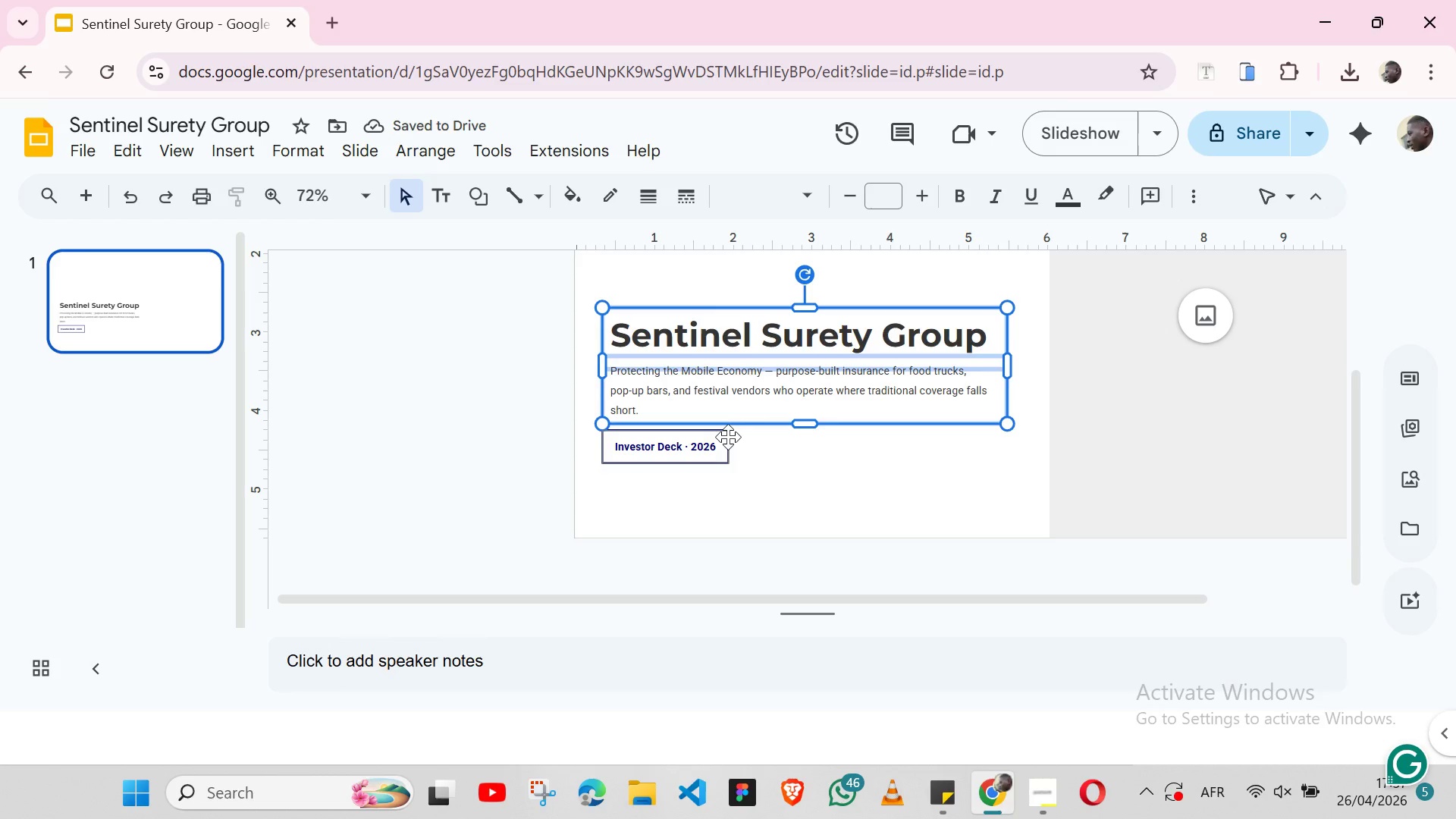 
left_click([728, 437])
 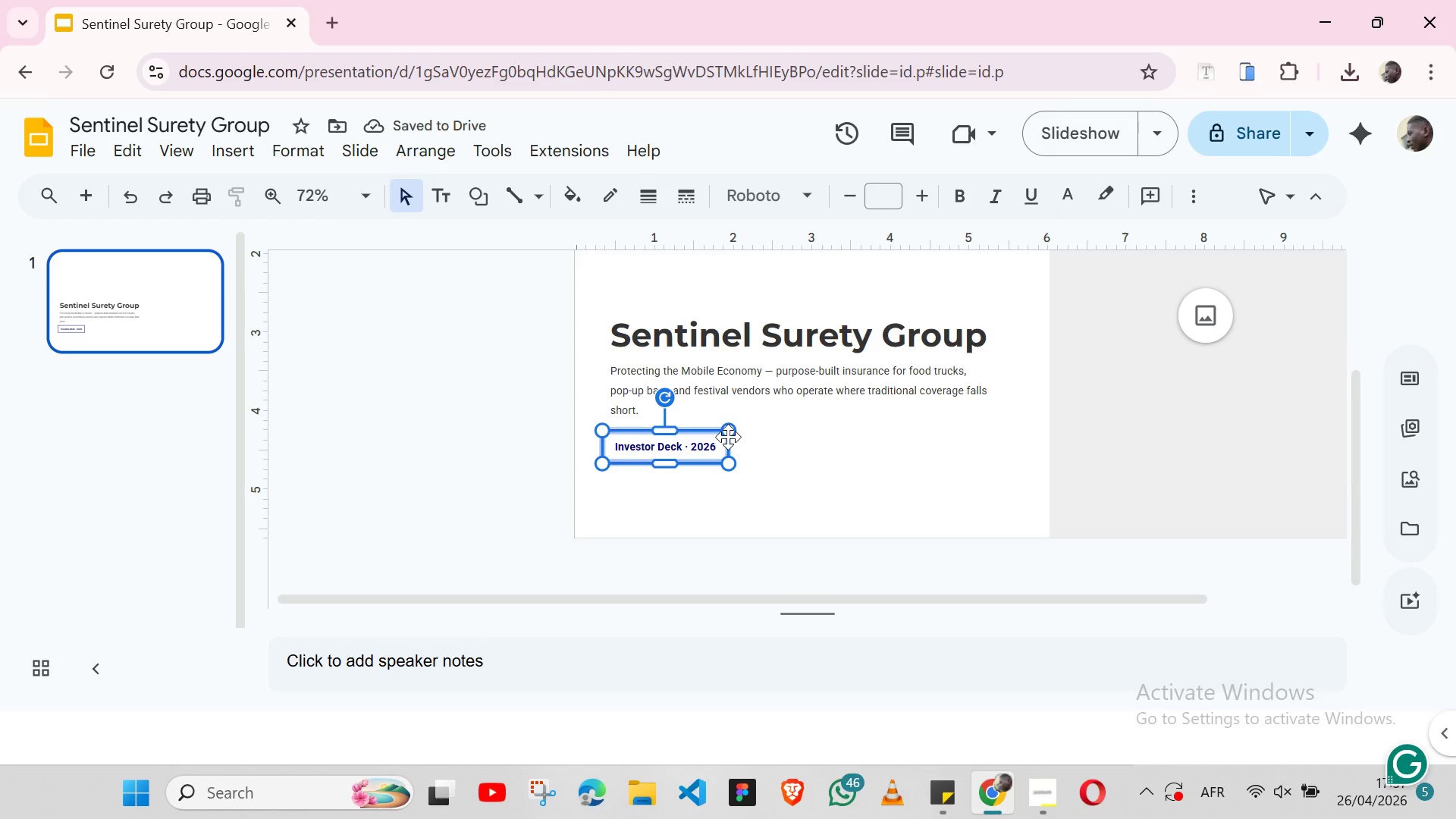 
key(Shift+ArrowRight)
 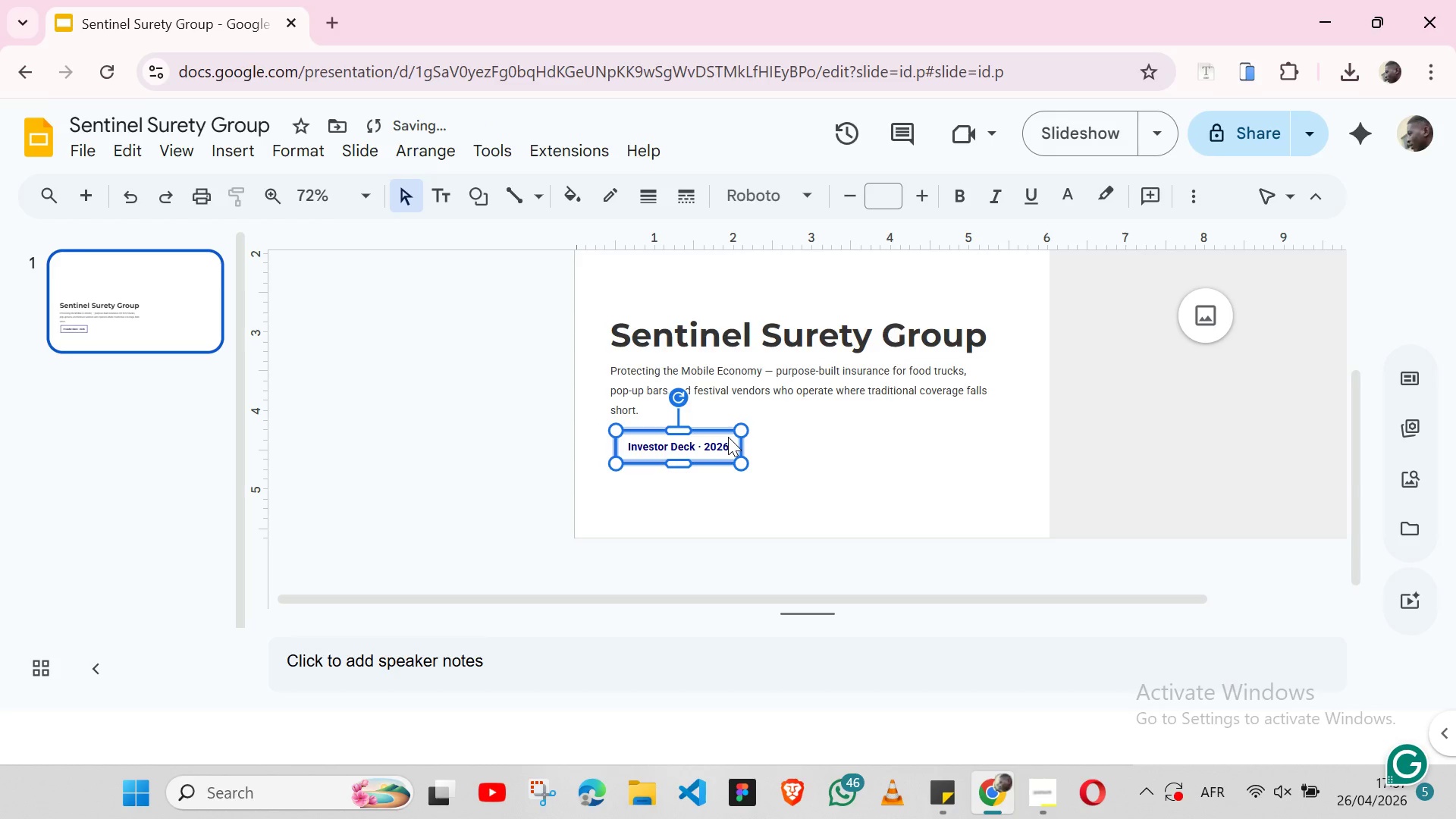 
key(Shift+ArrowRight)
 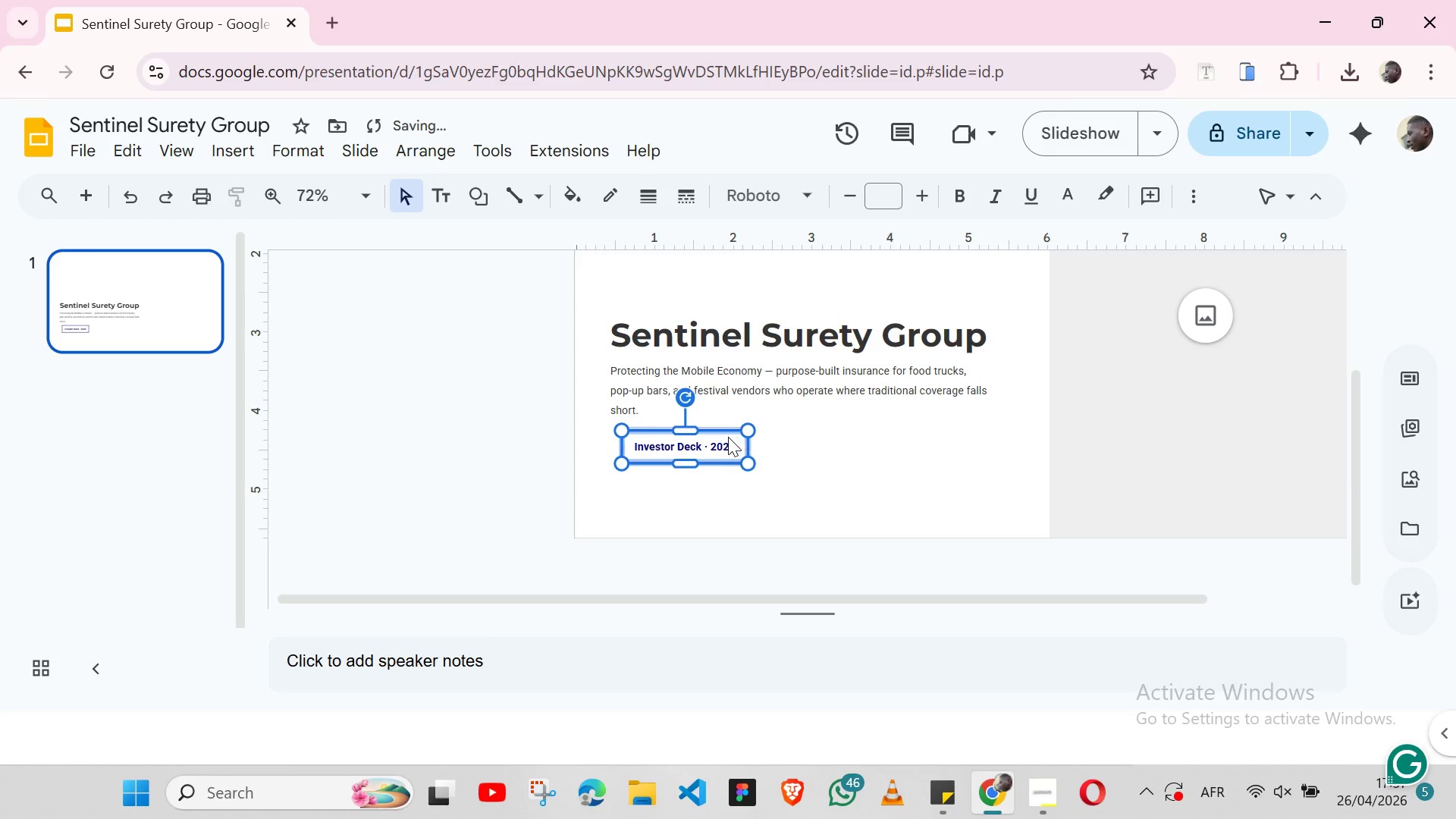 
key(Shift+ArrowRight)
 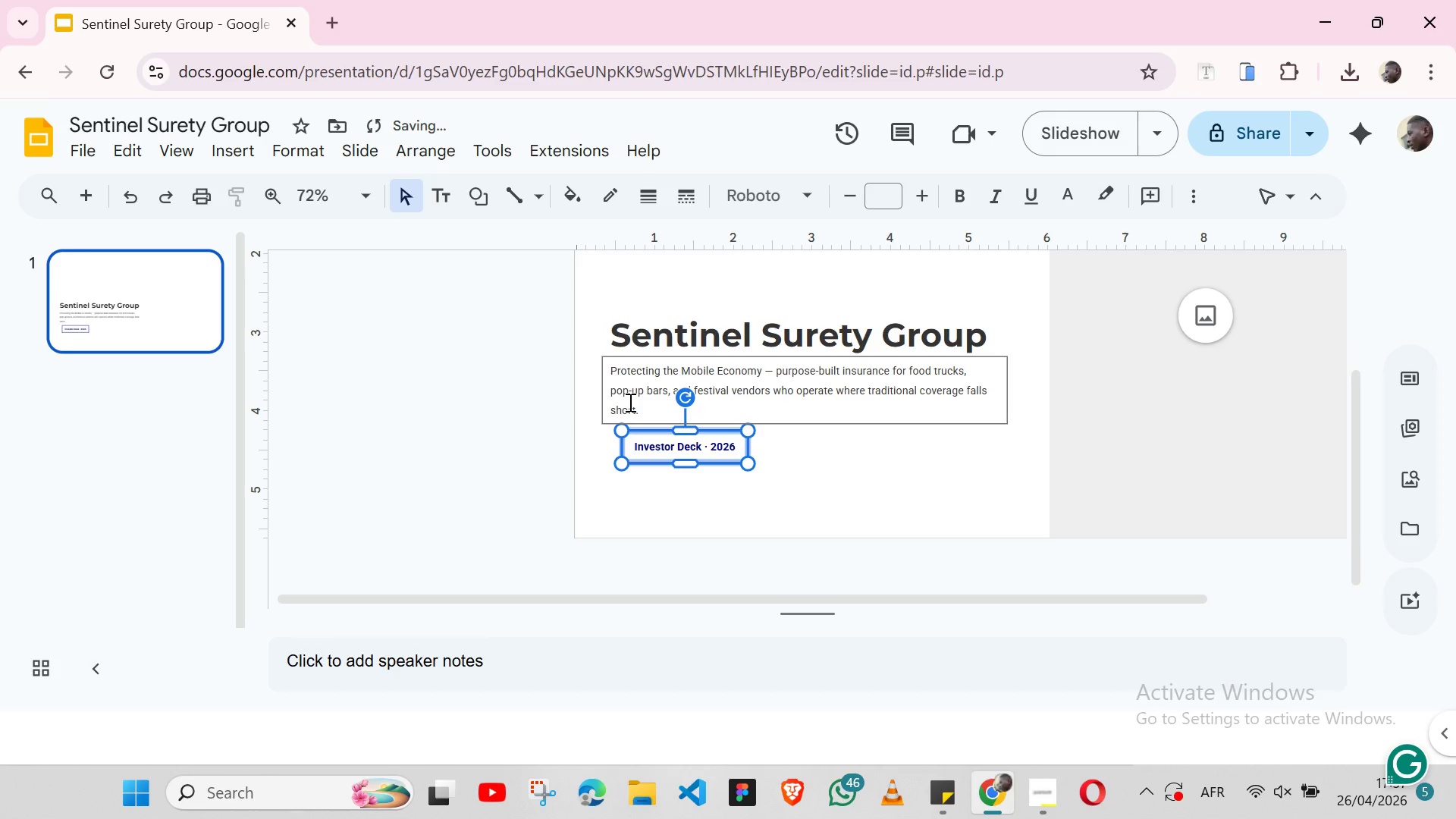 
key(ArrowLeft)
 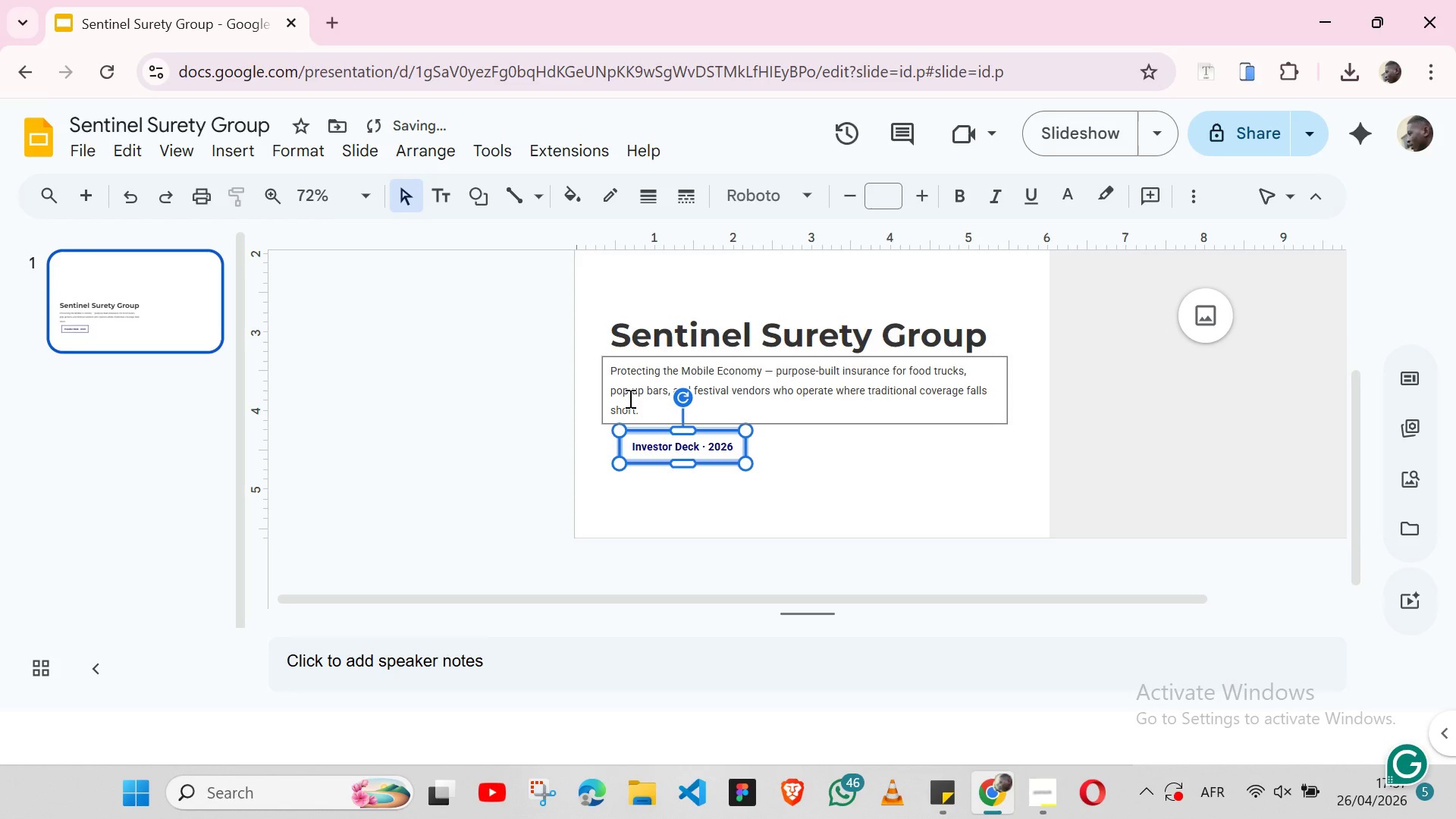 
key(ArrowLeft)
 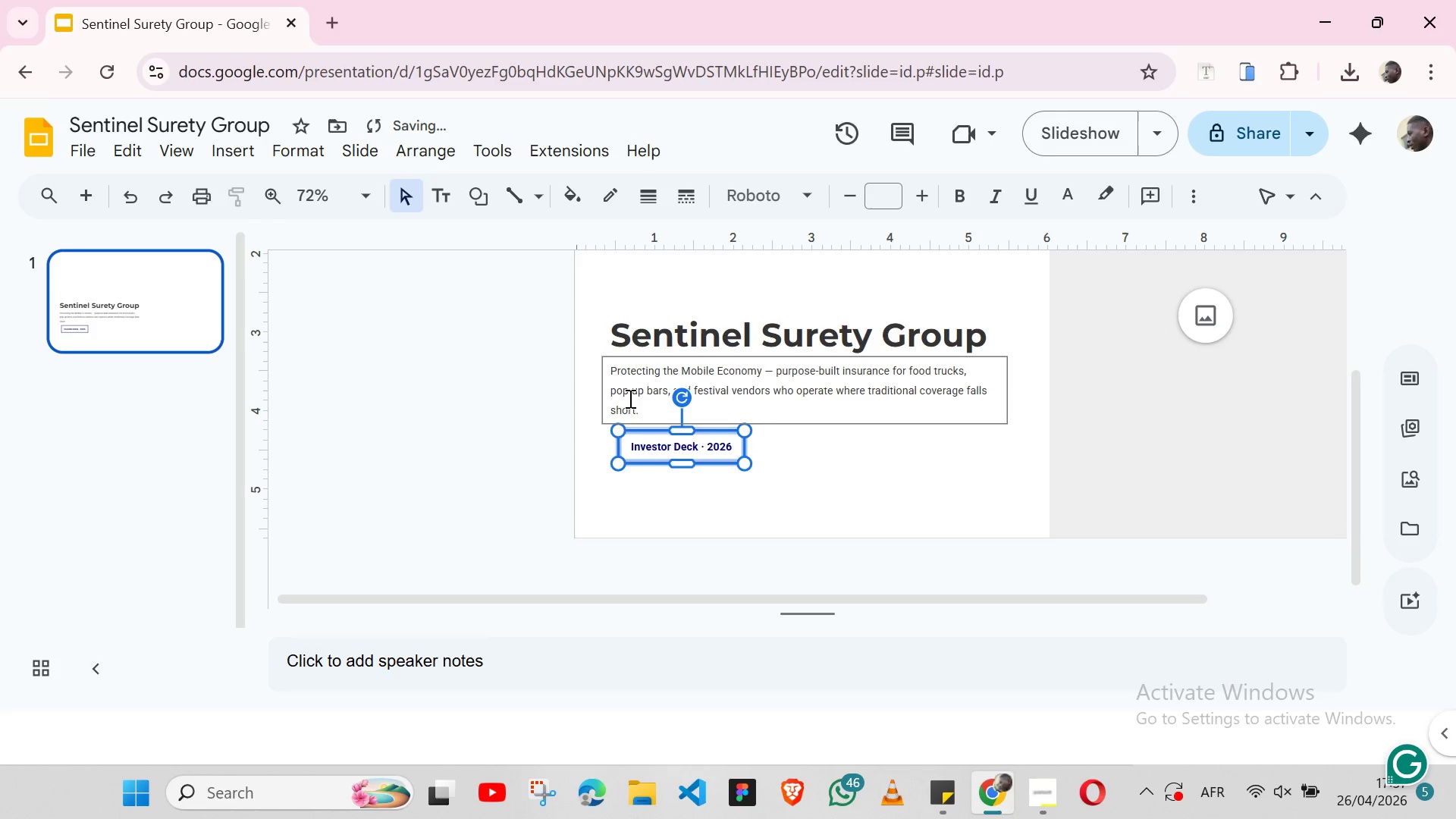 
key(ArrowLeft)
 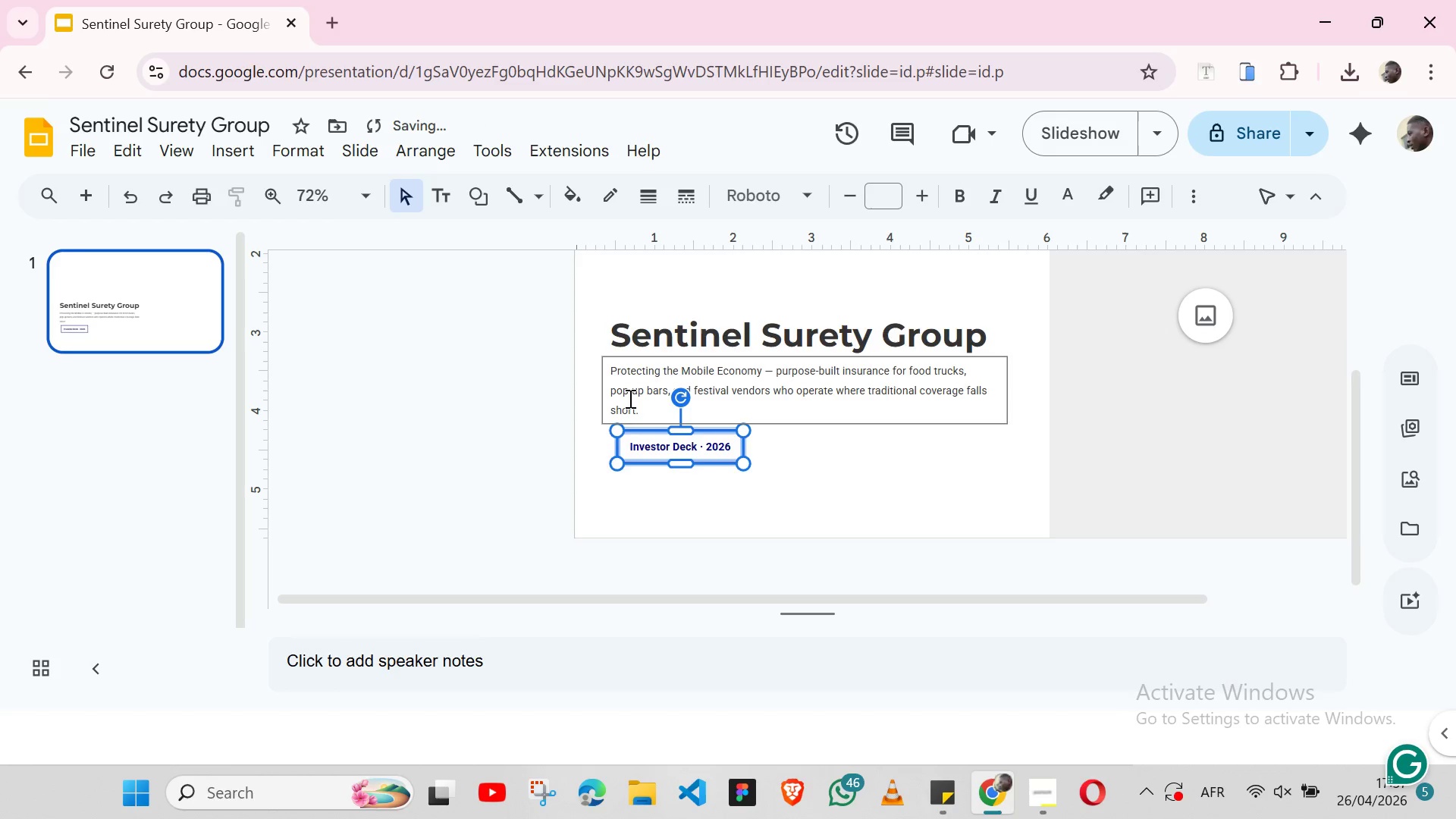 
key(ArrowLeft)
 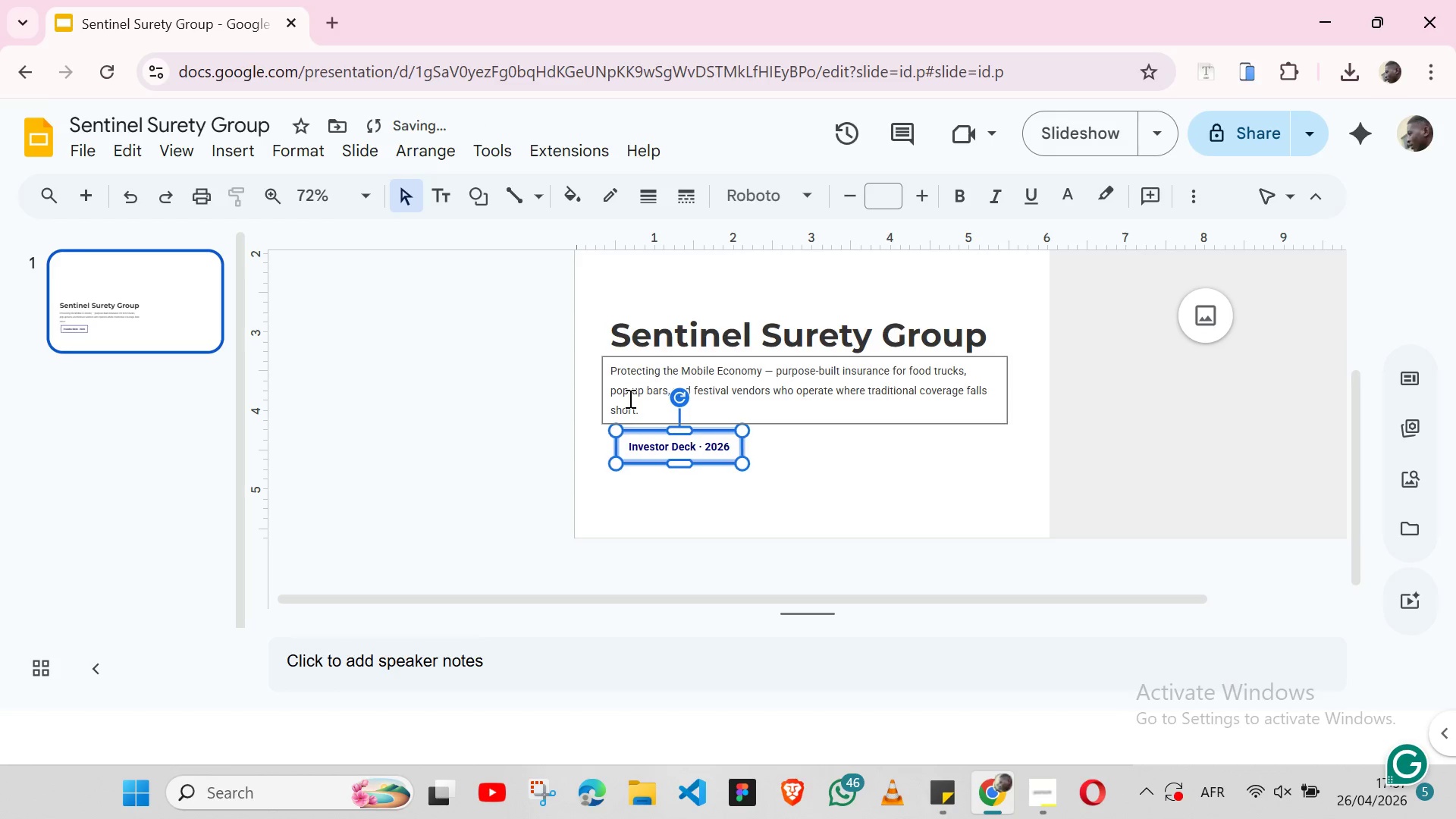 
key(ArrowLeft)
 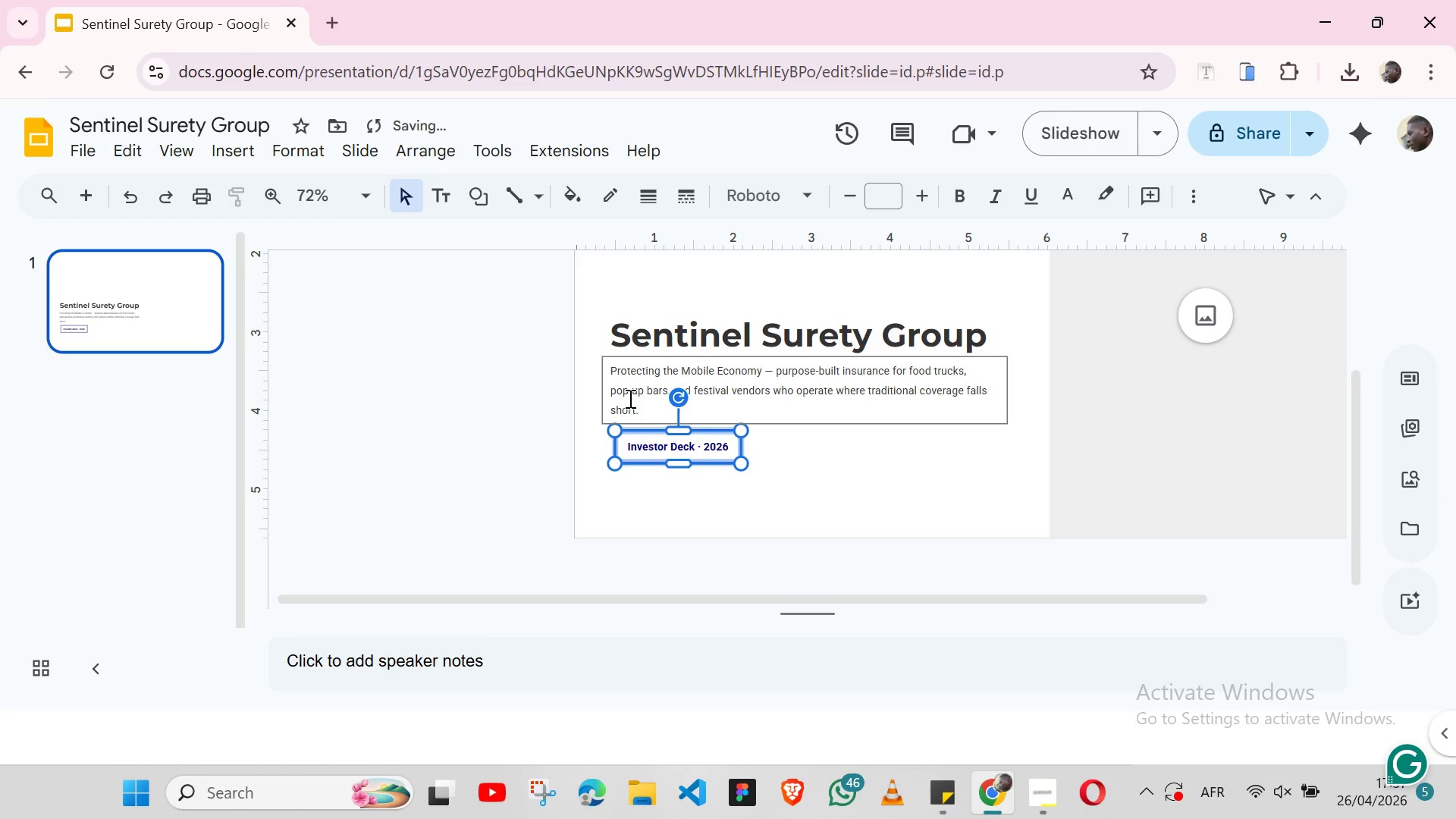 
key(ArrowLeft)
 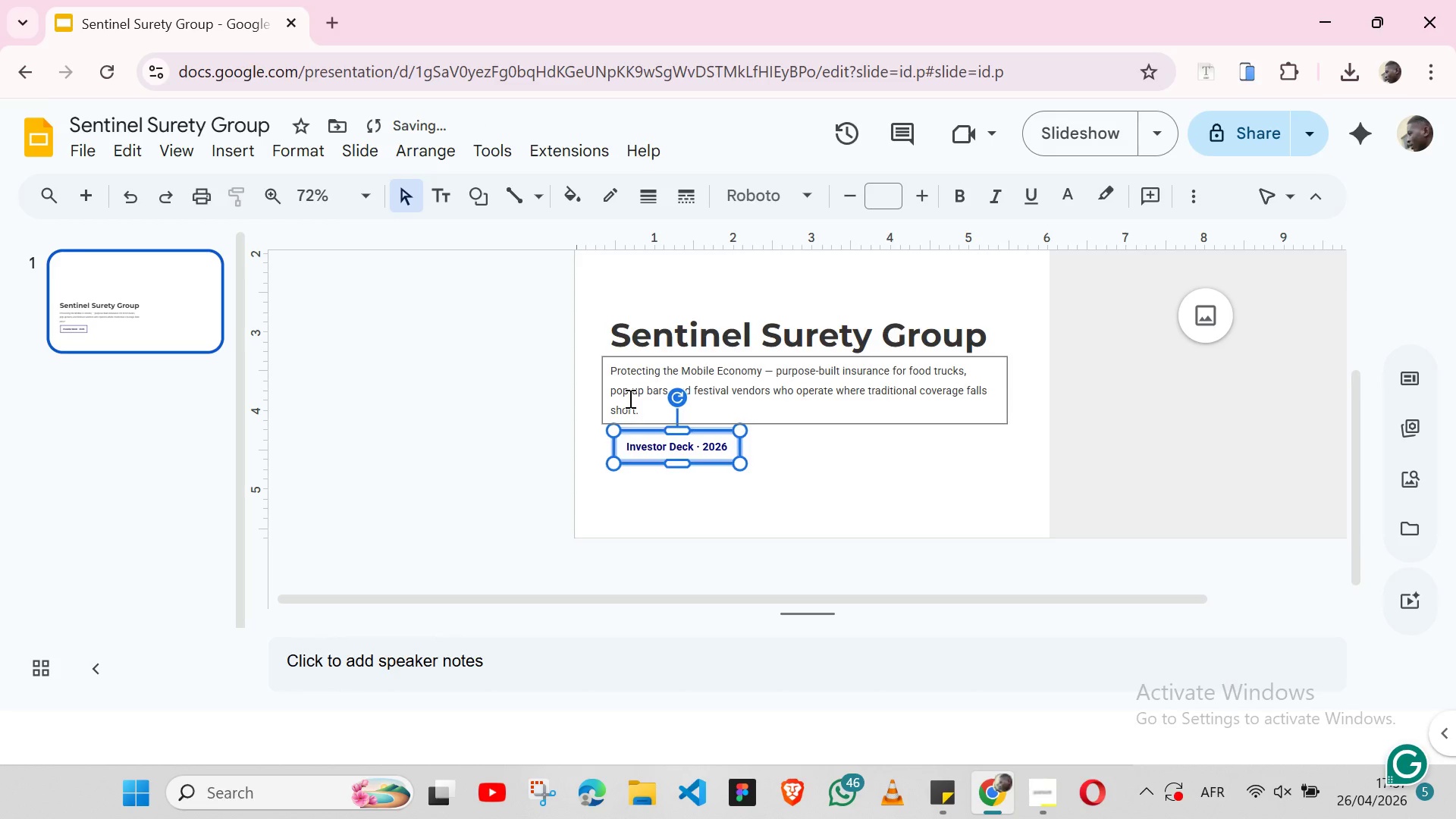 
key(ArrowLeft)
 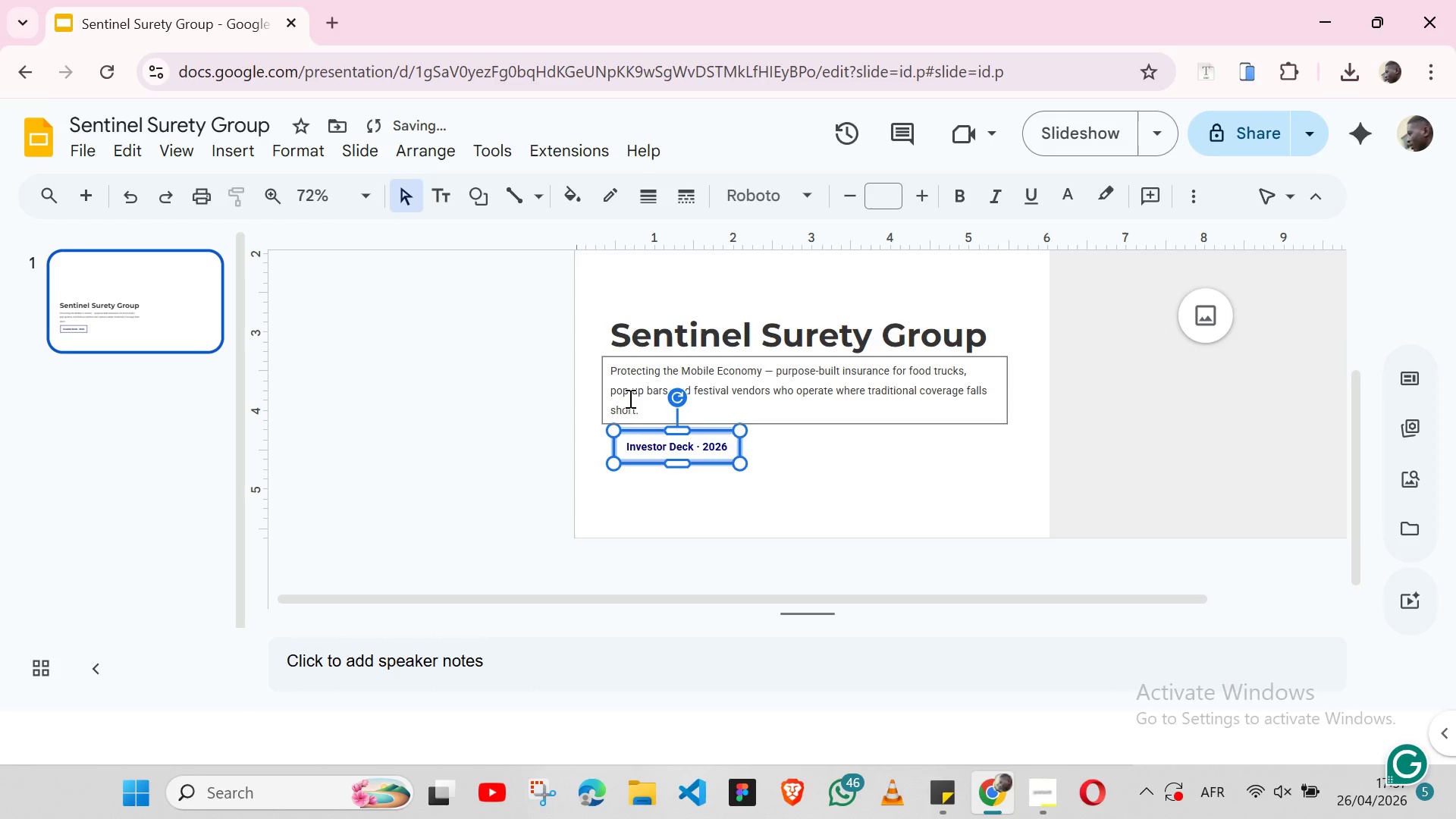 
key(ArrowLeft)
 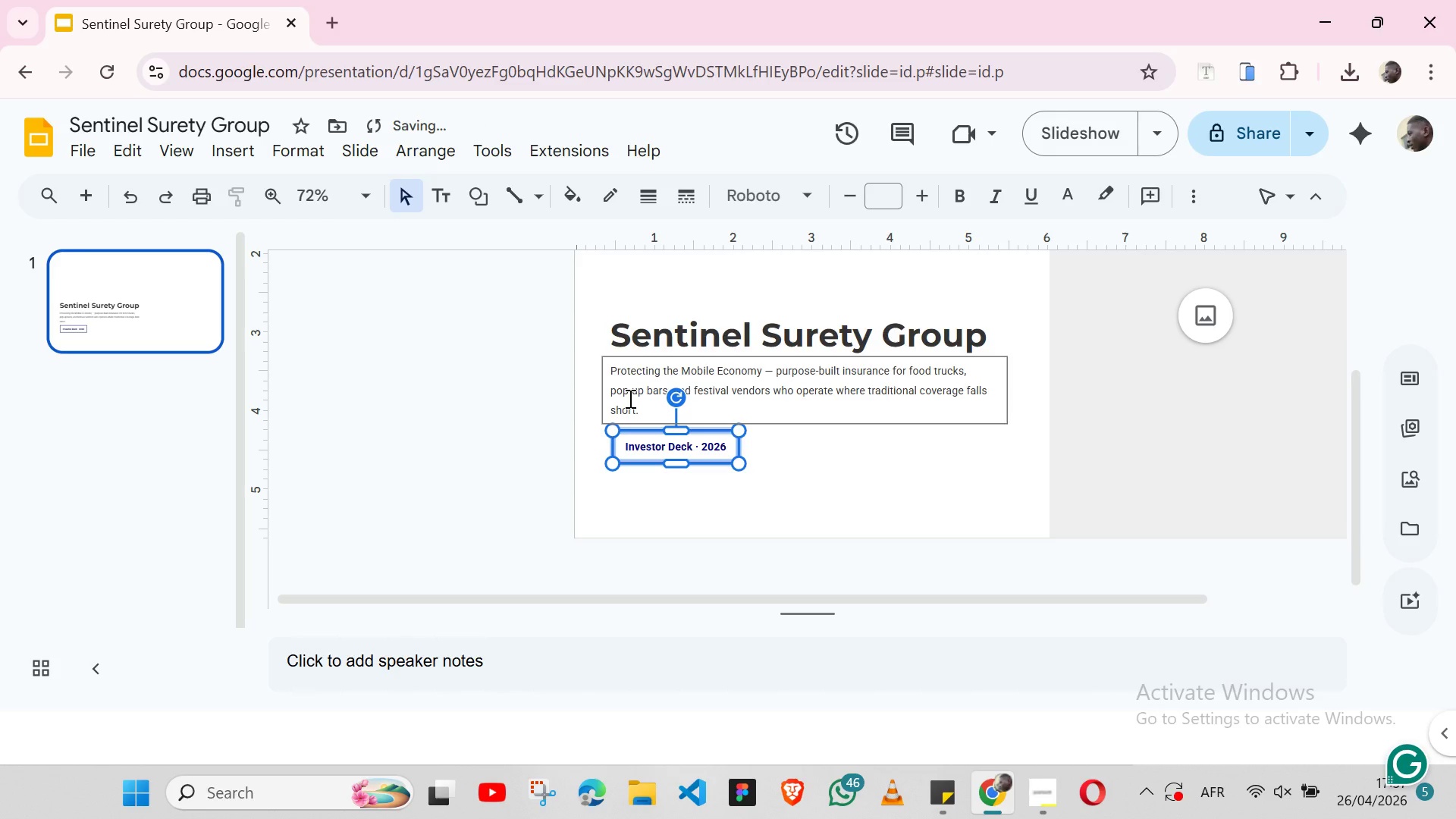 
hold_key(key=ShiftLeft, duration=1.53)
left_click([607, 410])
 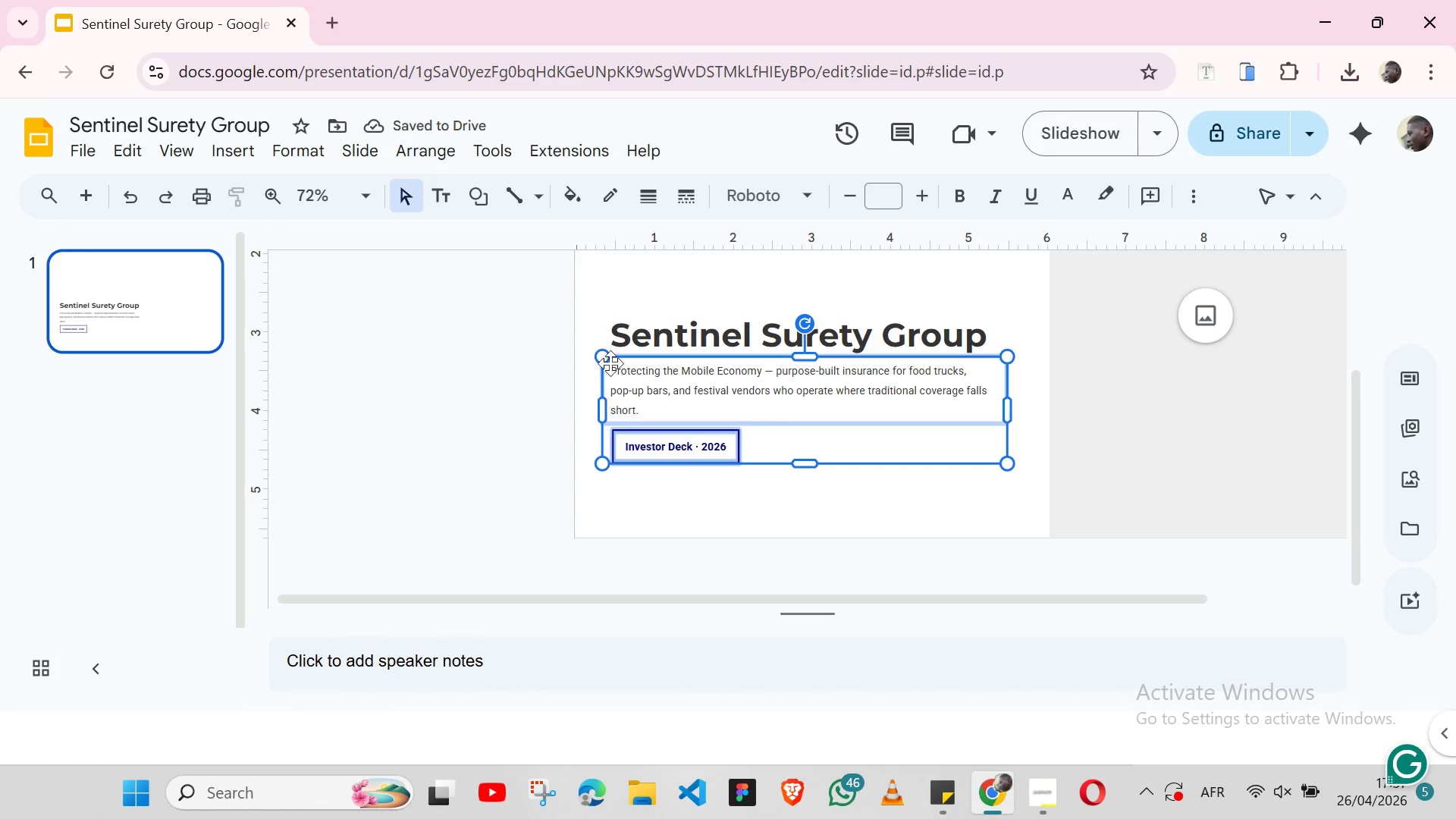 
hold_key(key=ShiftLeft, duration=1.08)
left_click([614, 341])
 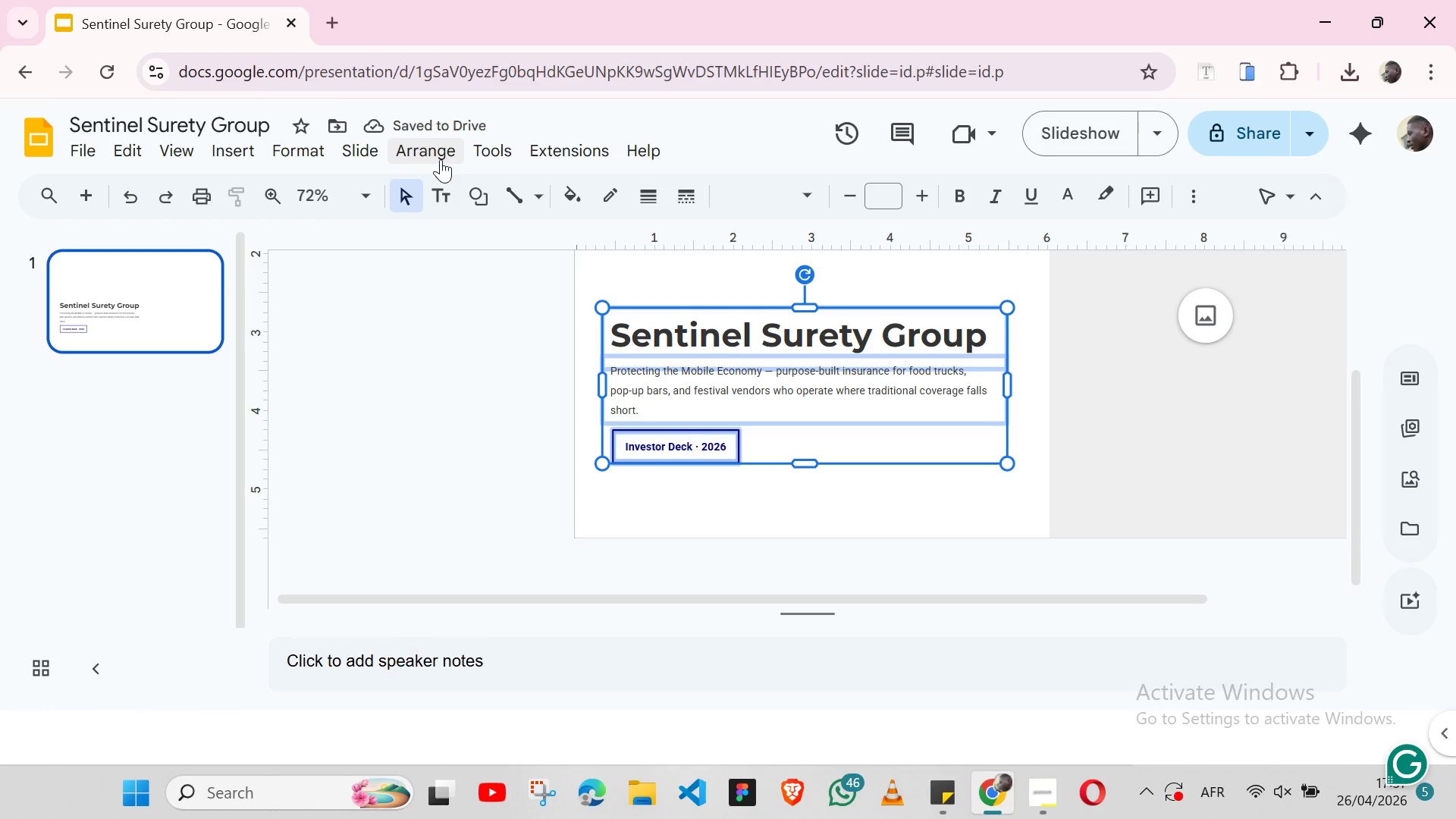 
left_click([439, 158])
 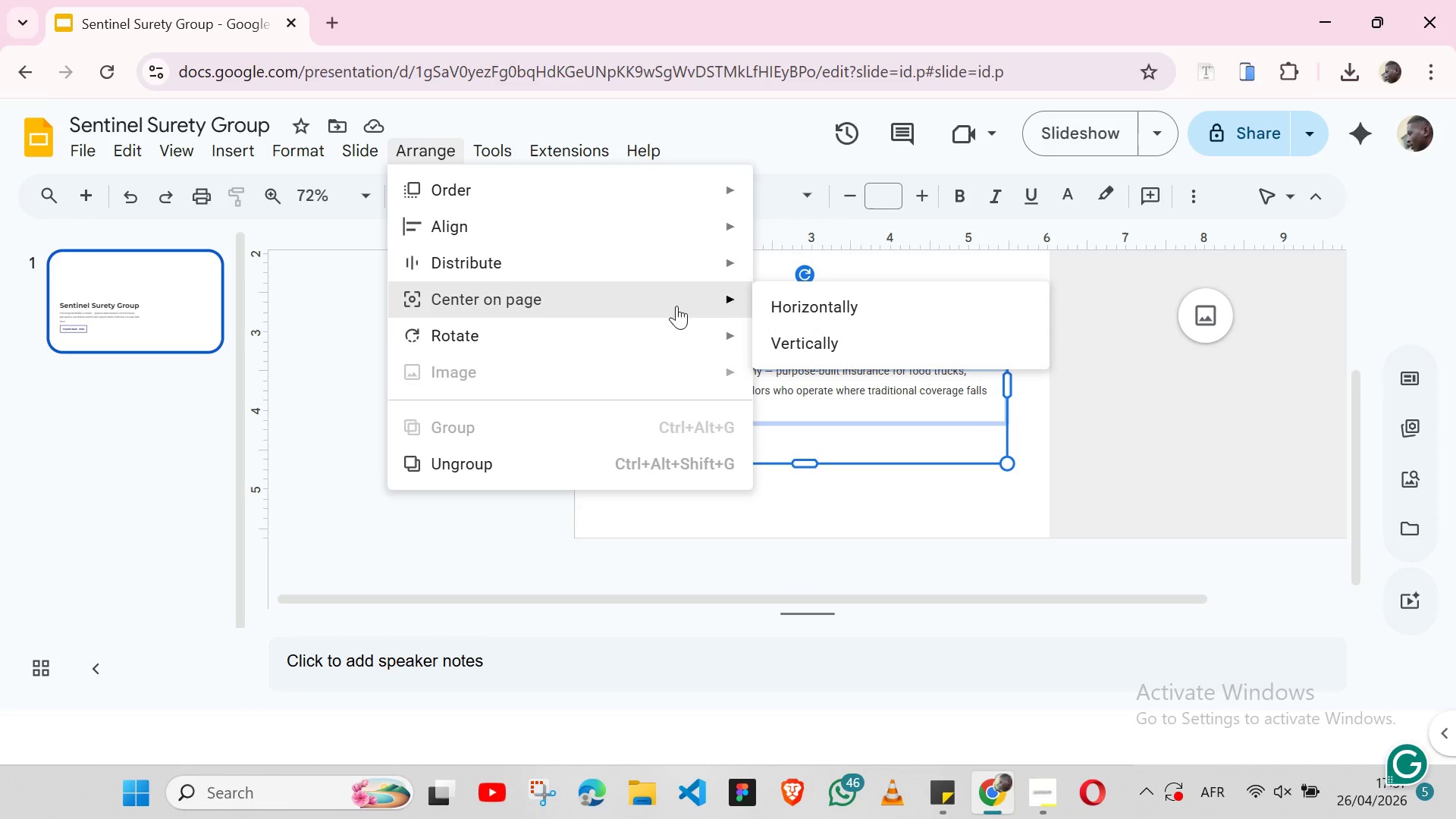 
left_click([807, 340])
 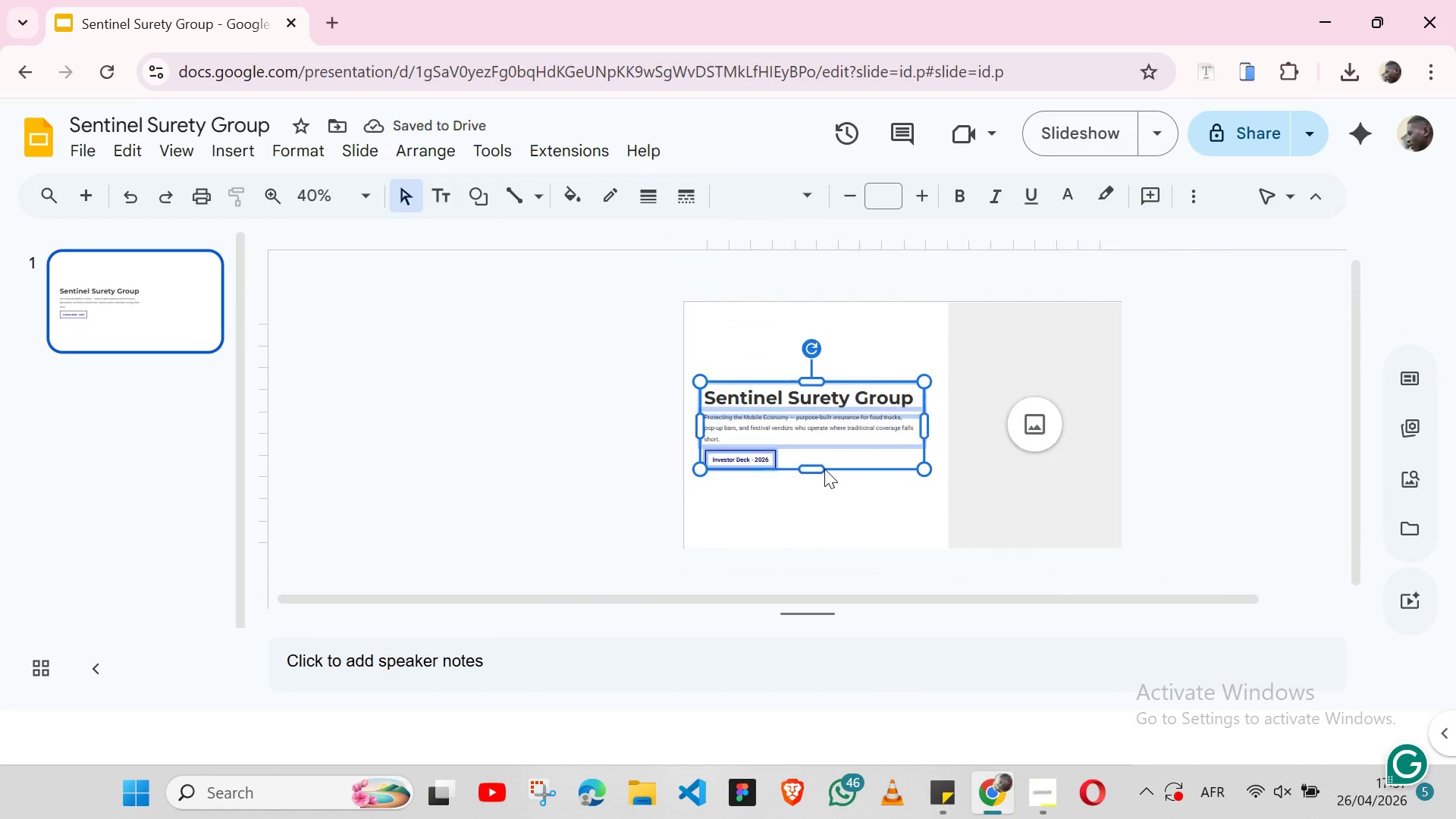 
left_click([754, 516])
 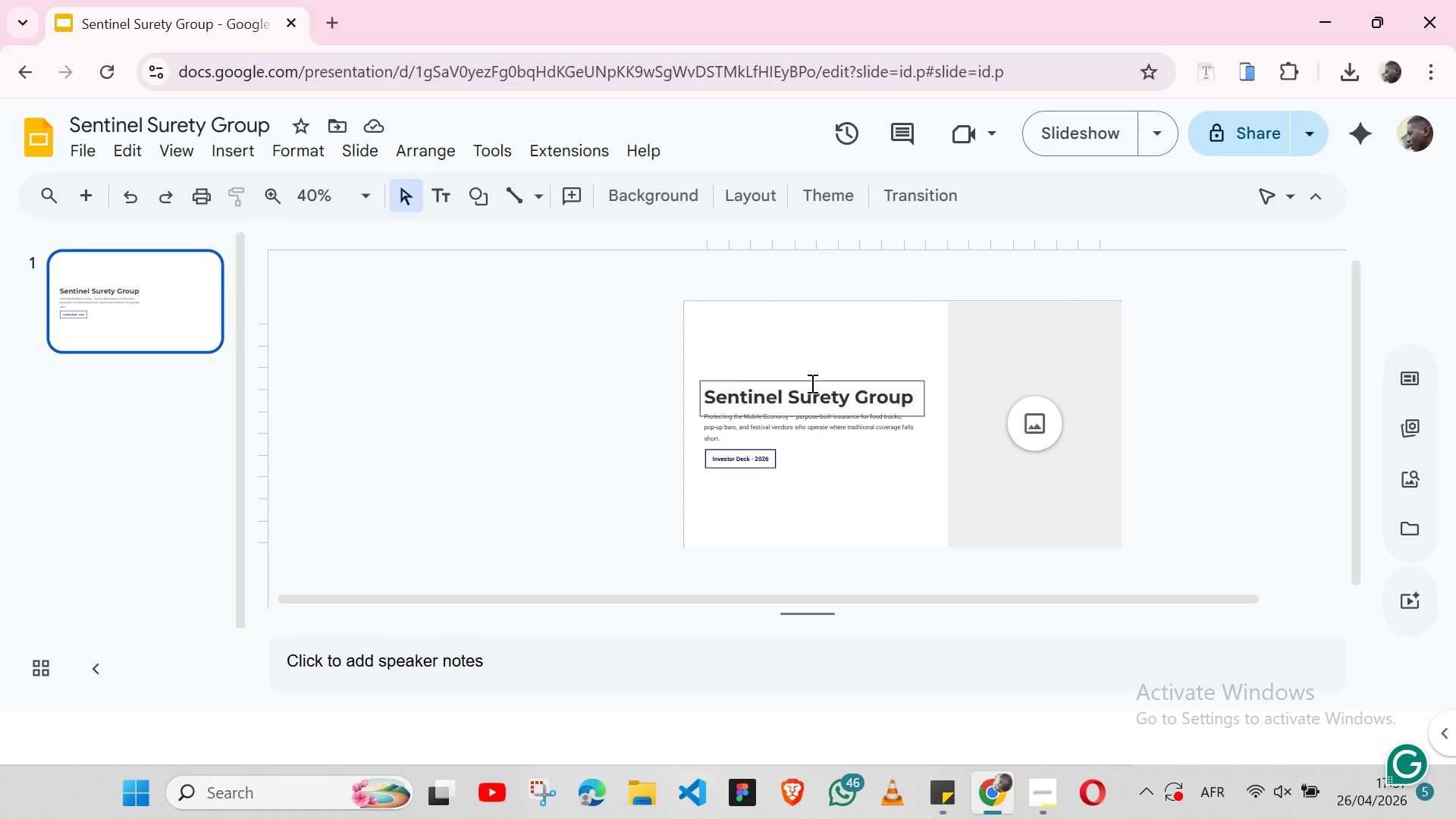 
wait(6.3)
 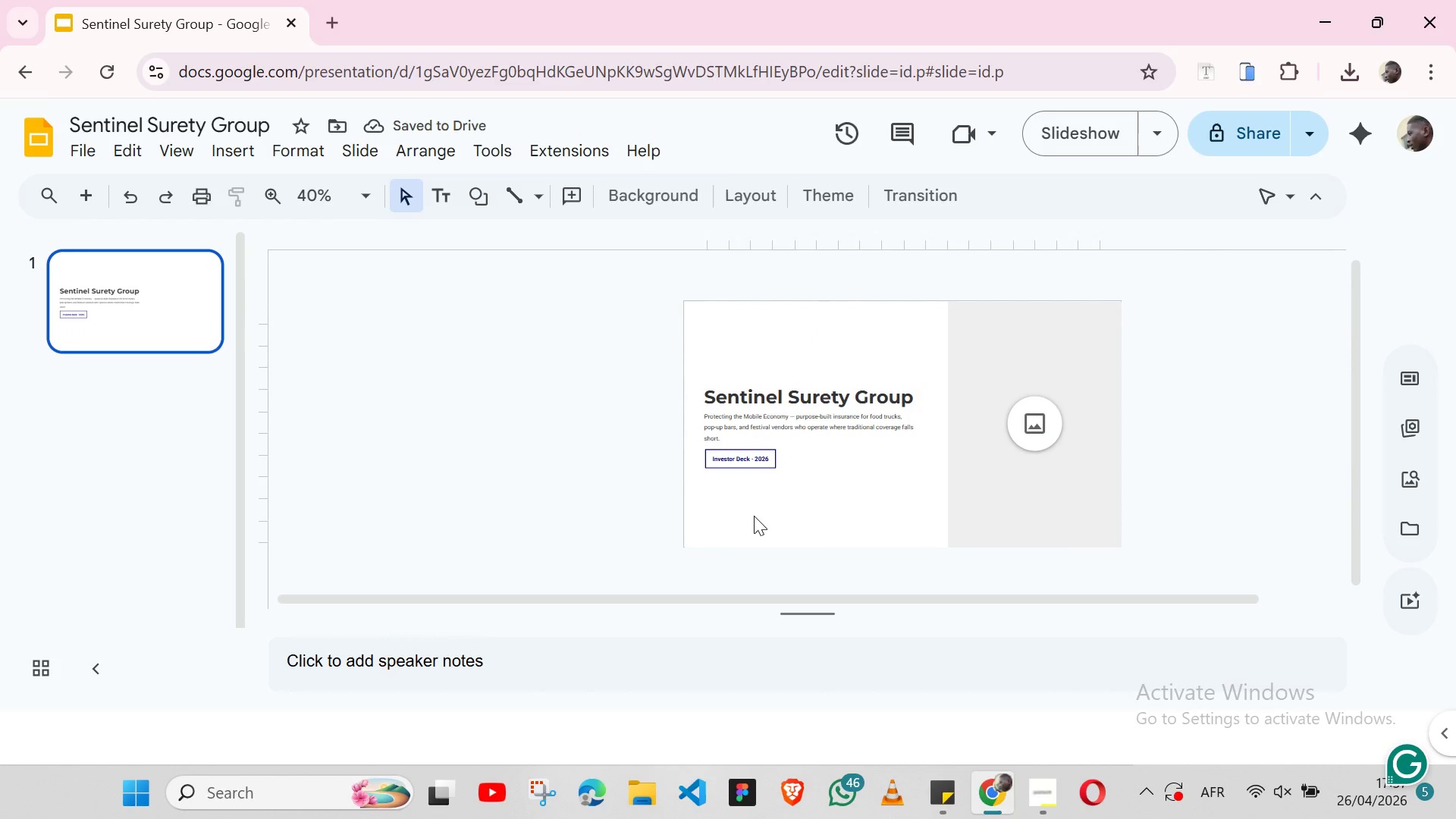 
left_click([820, 385])
 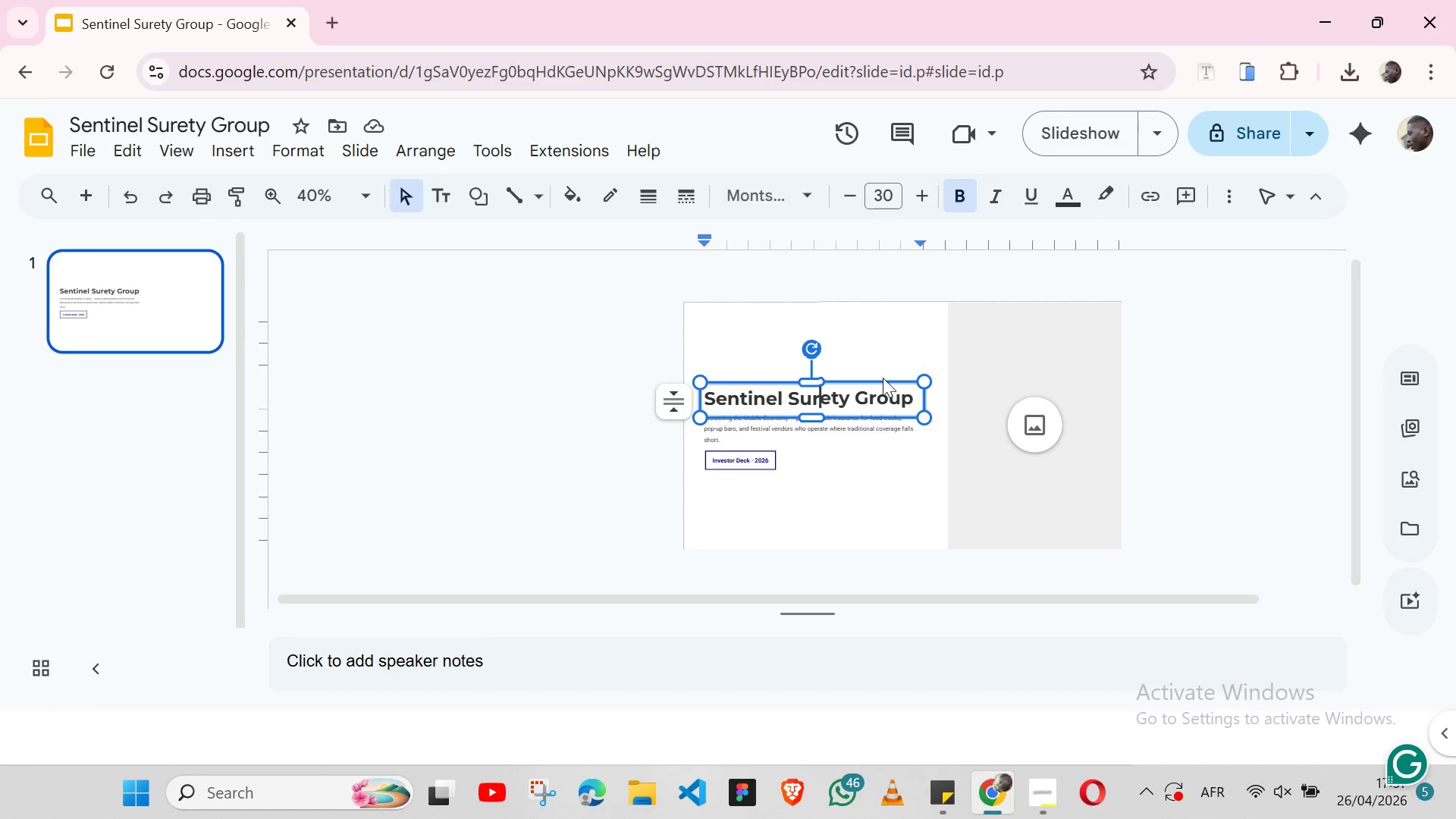 
left_click([881, 378])
 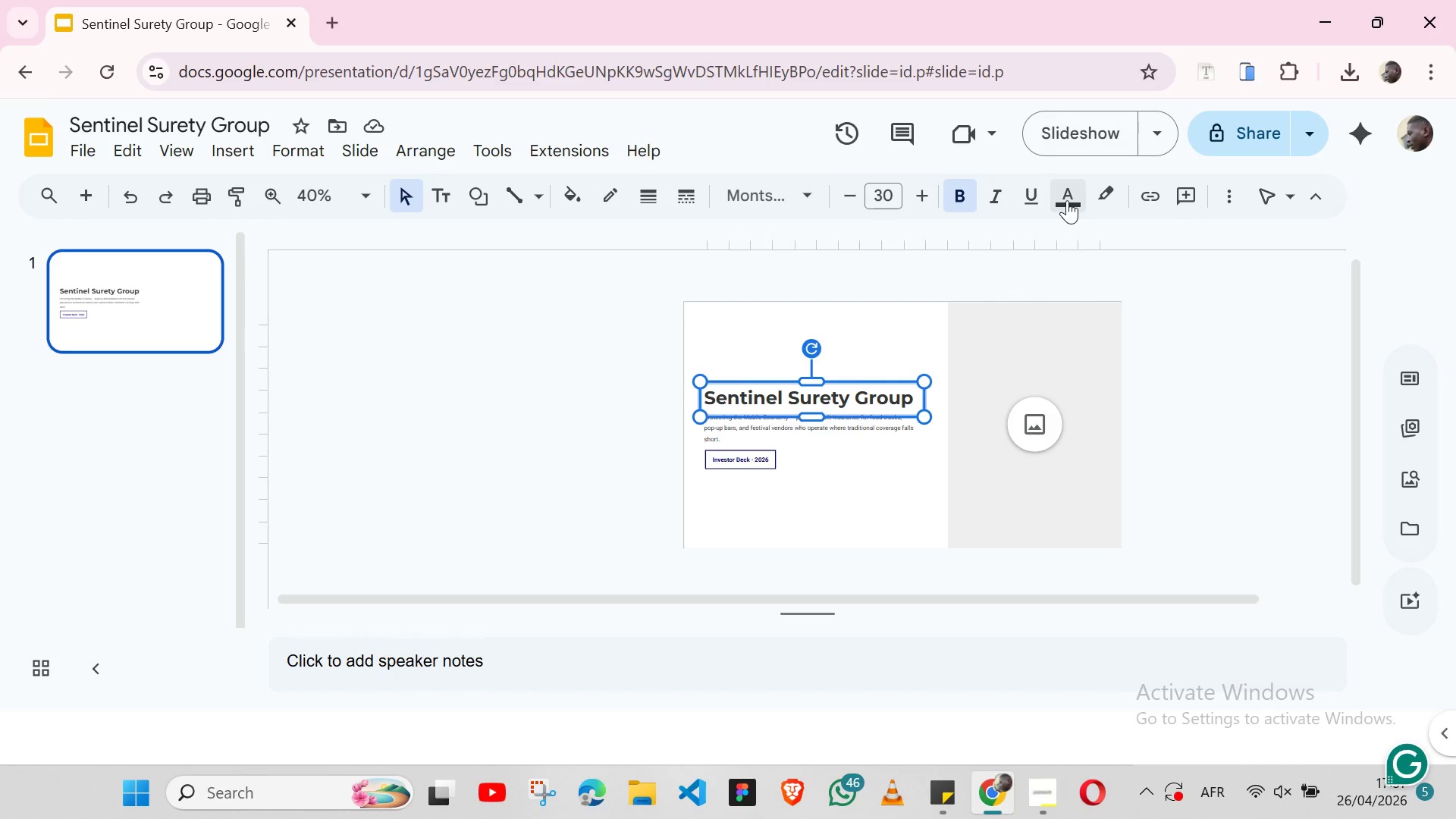 
left_click([1067, 200])
 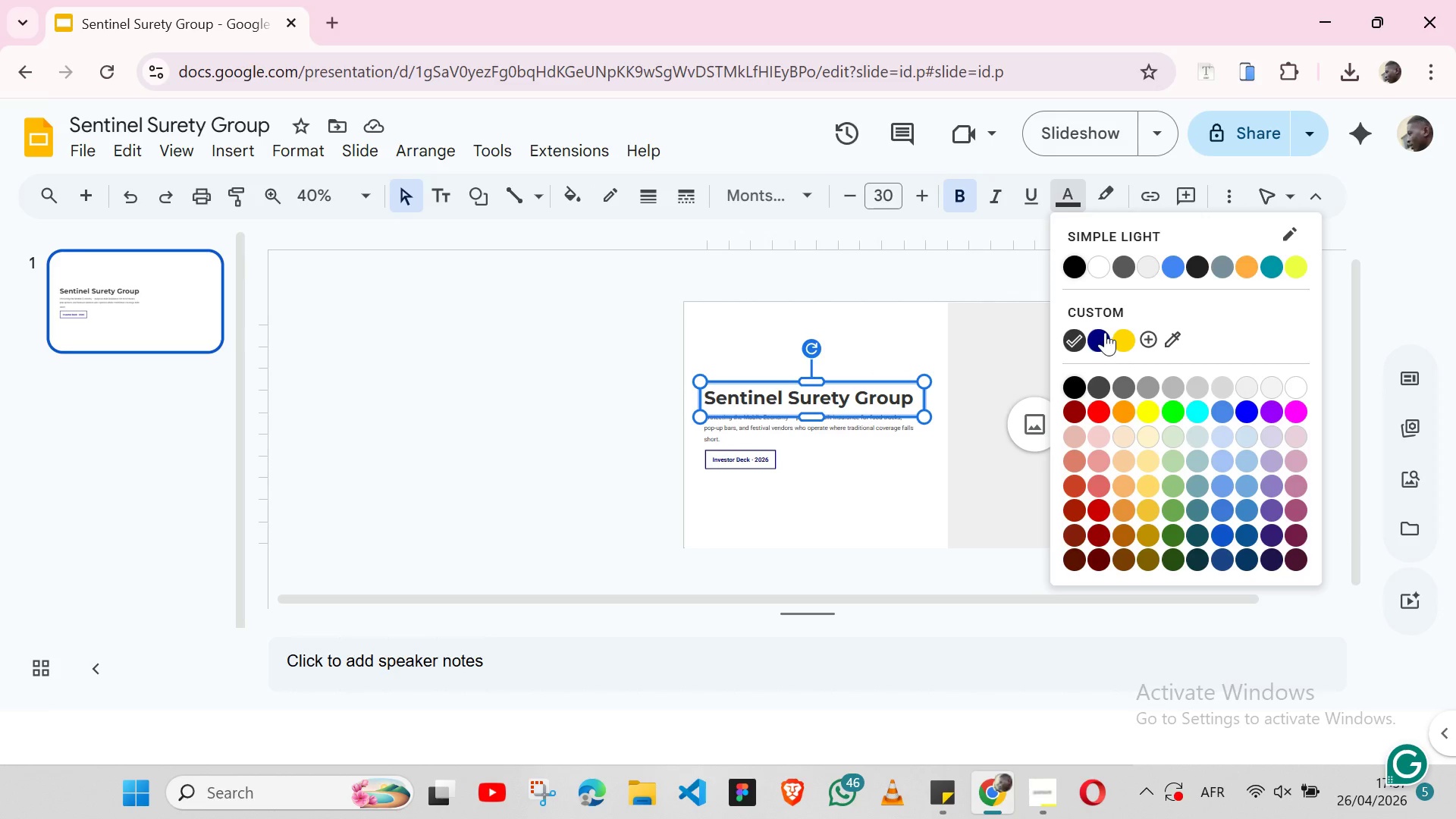 
left_click([1105, 332])
 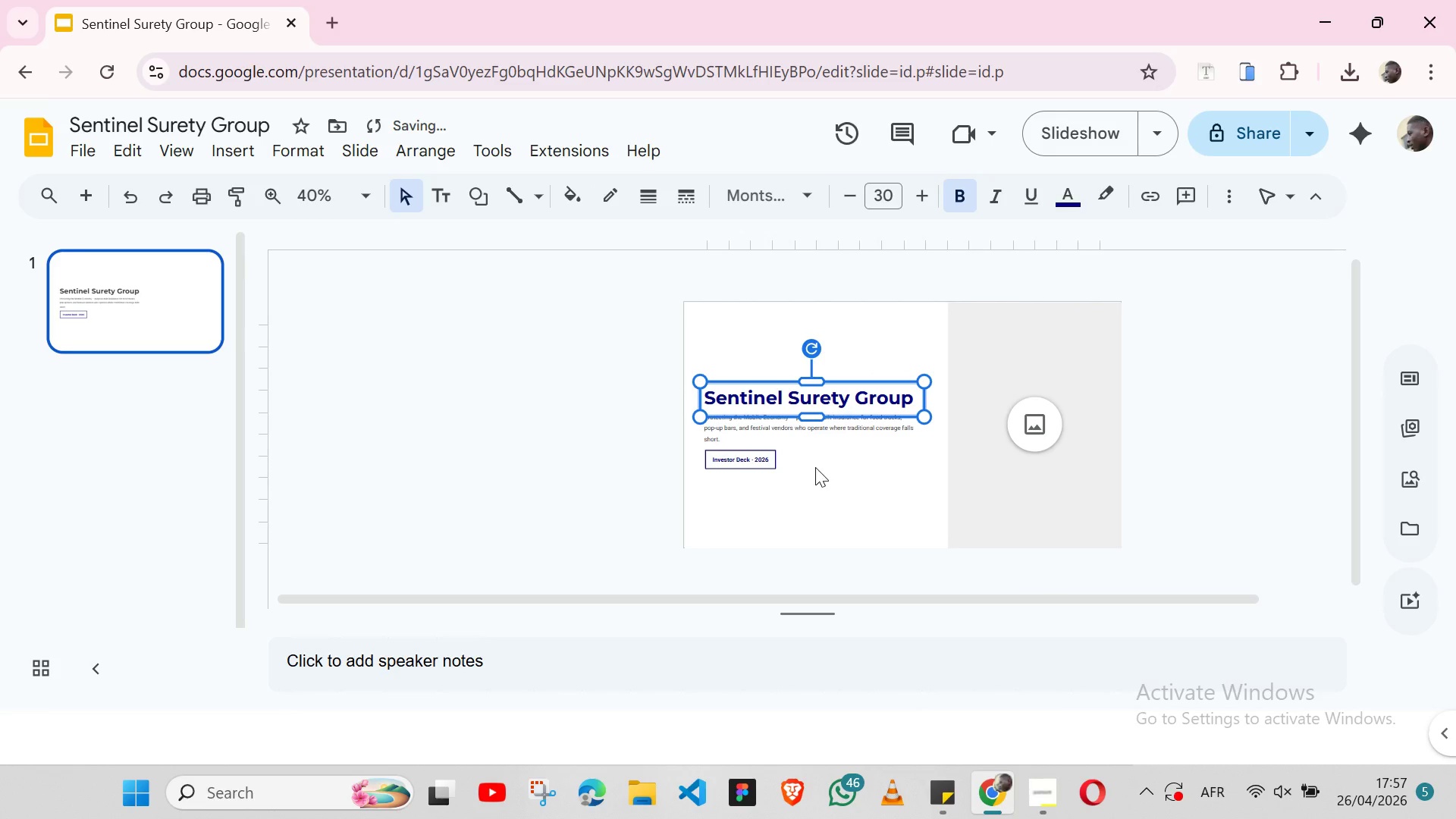 
left_click([815, 467])
 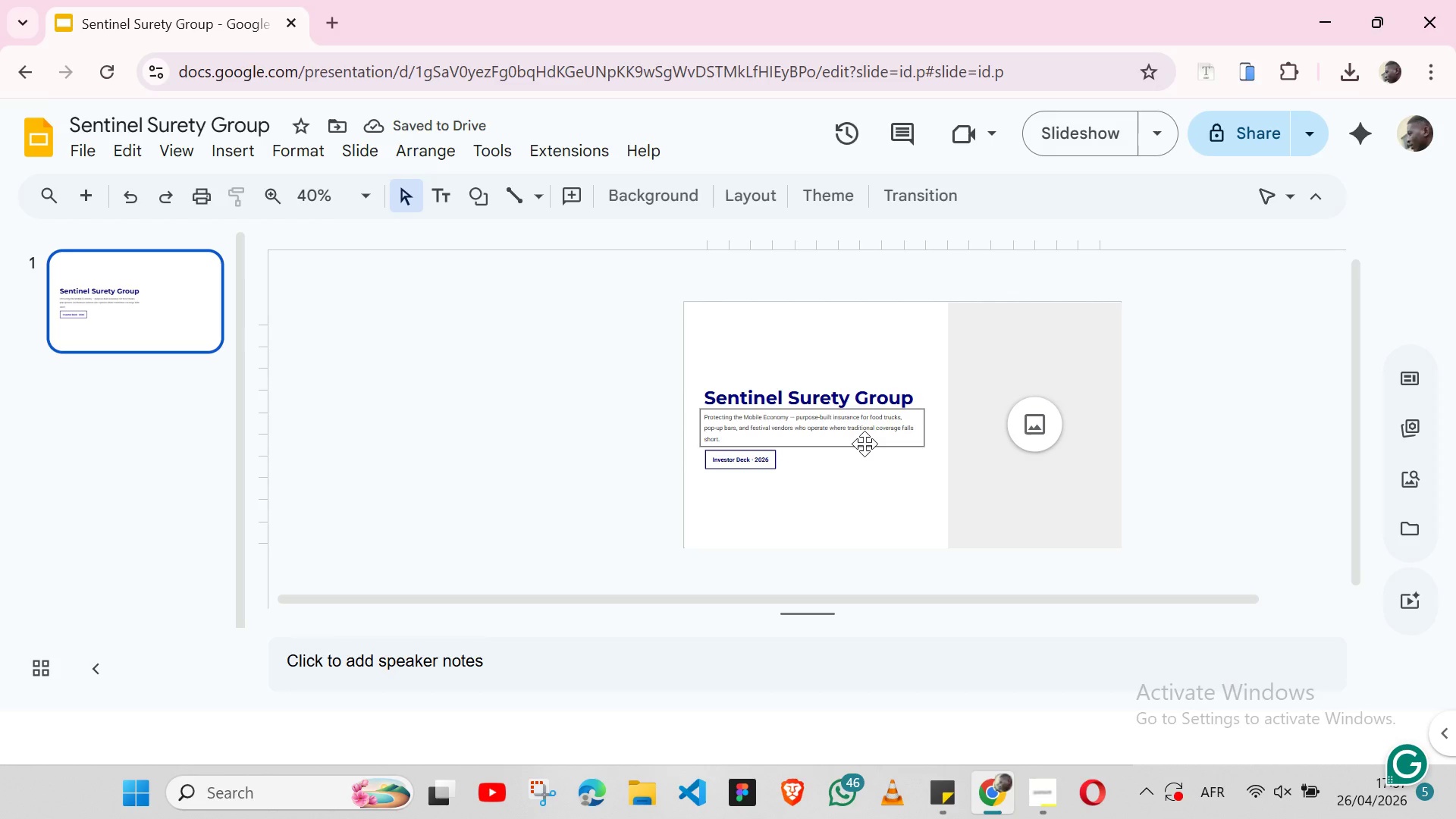 
left_click([864, 444])
 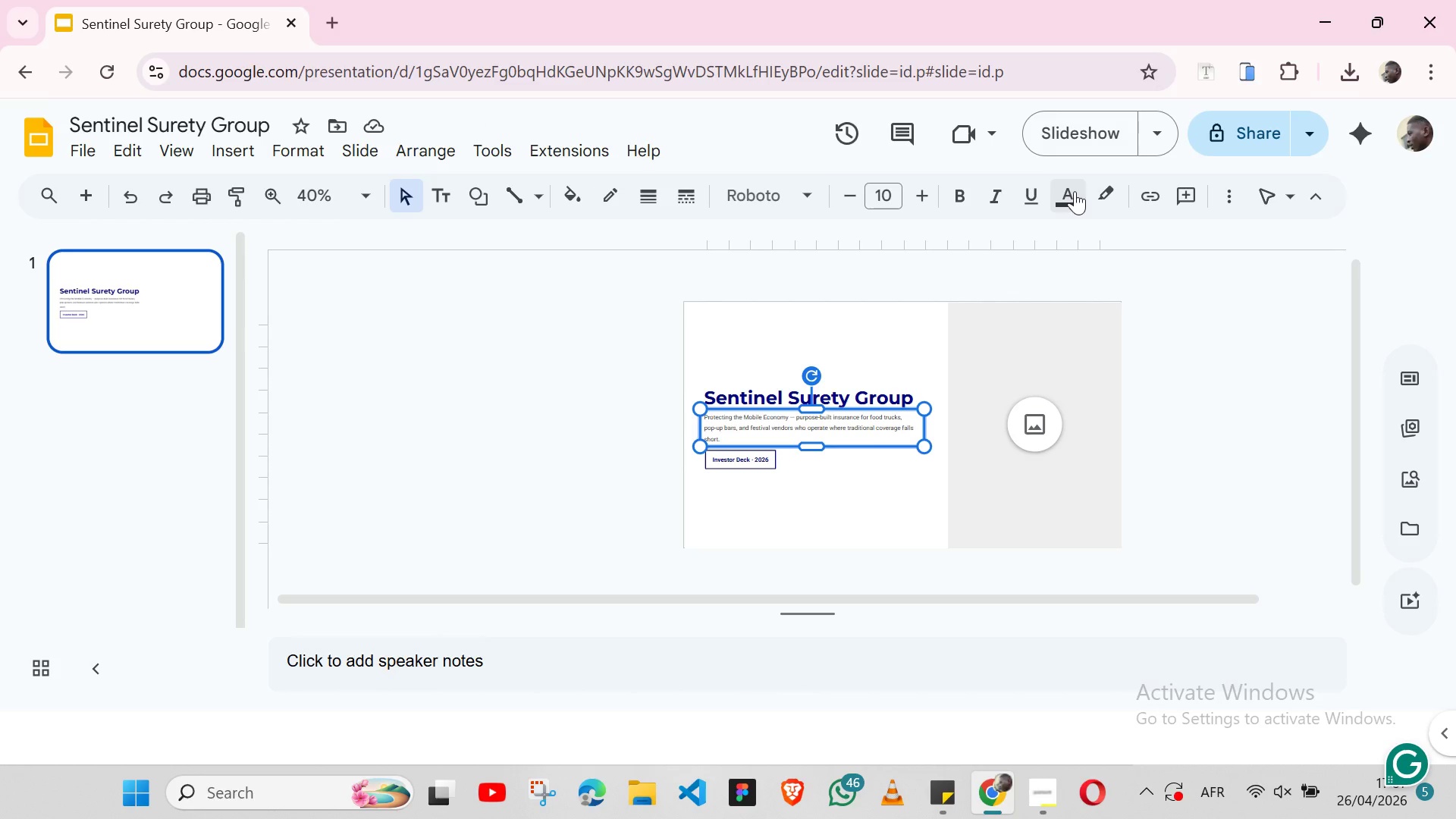 
left_click([1075, 191])
 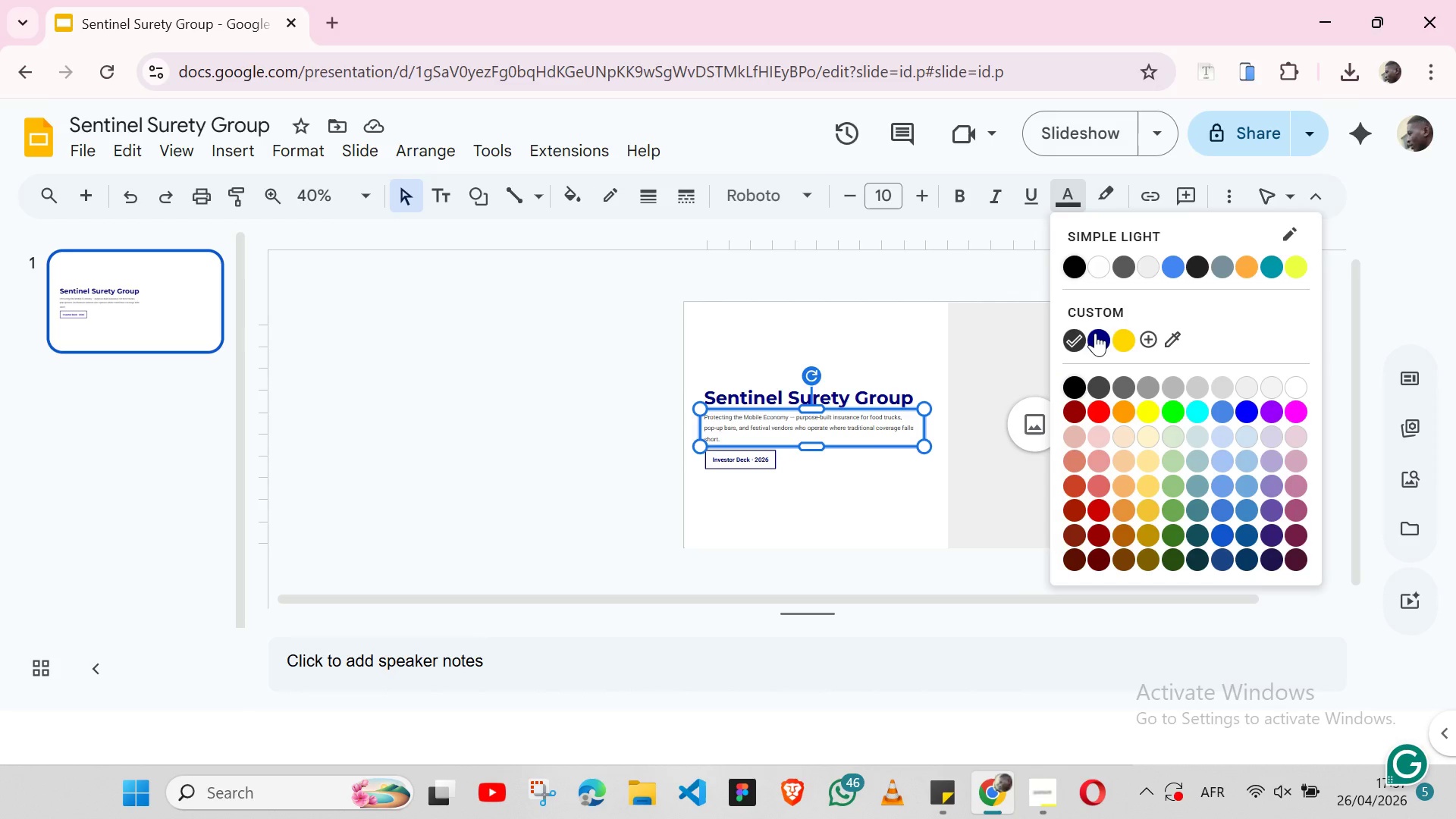 
left_click([1095, 333])
 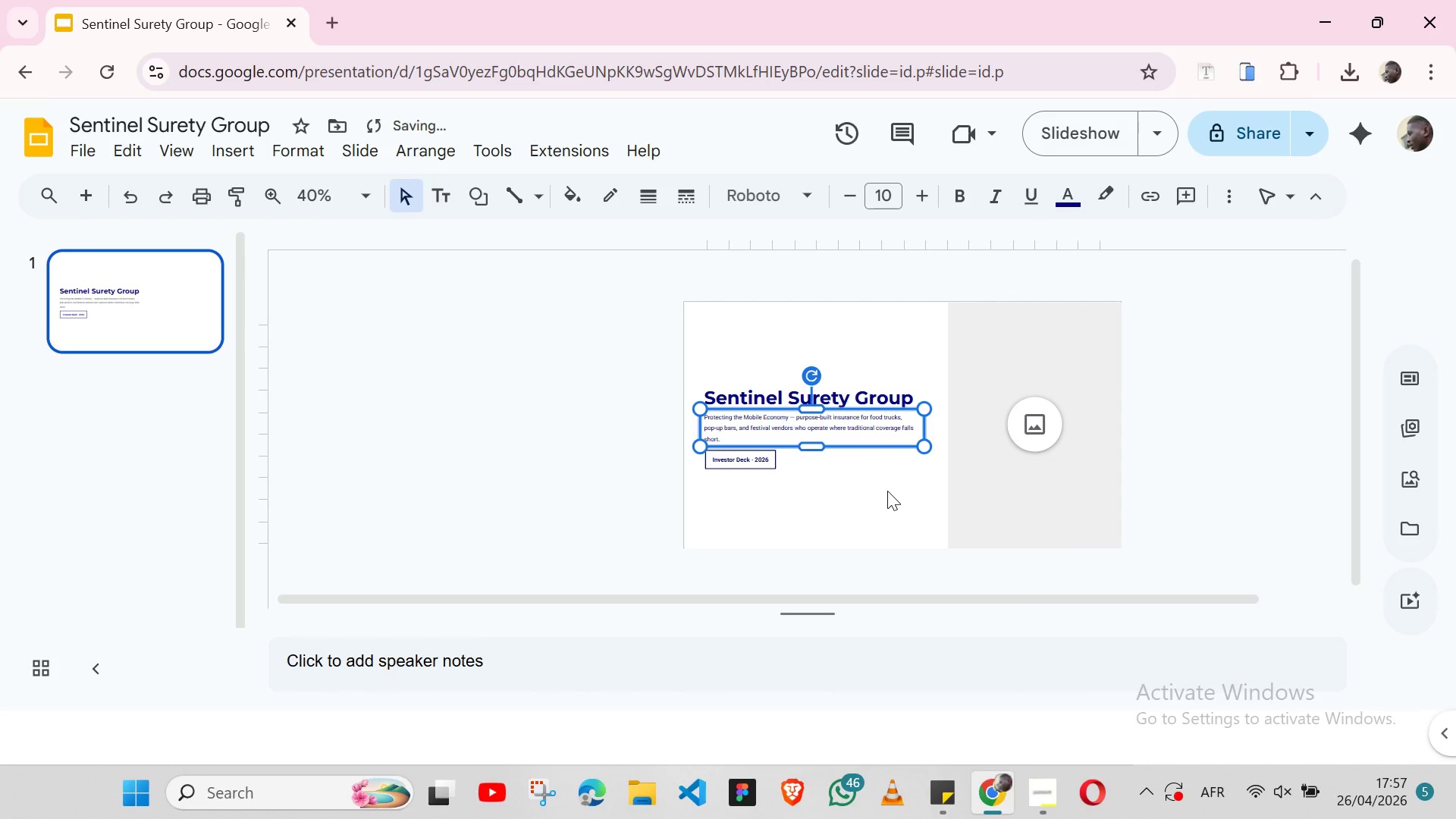 
left_click([887, 491])
 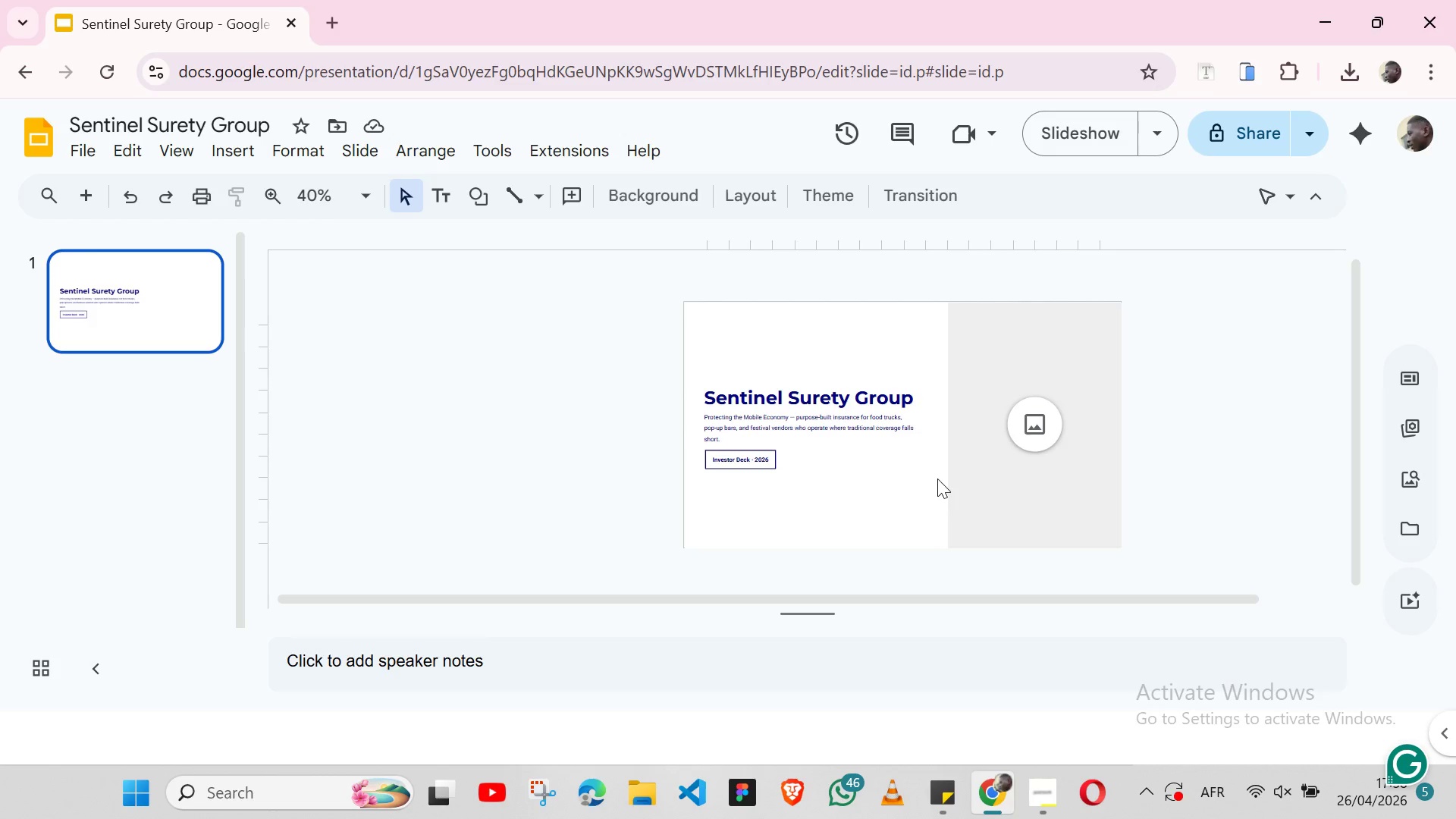 
wait(21.91)
 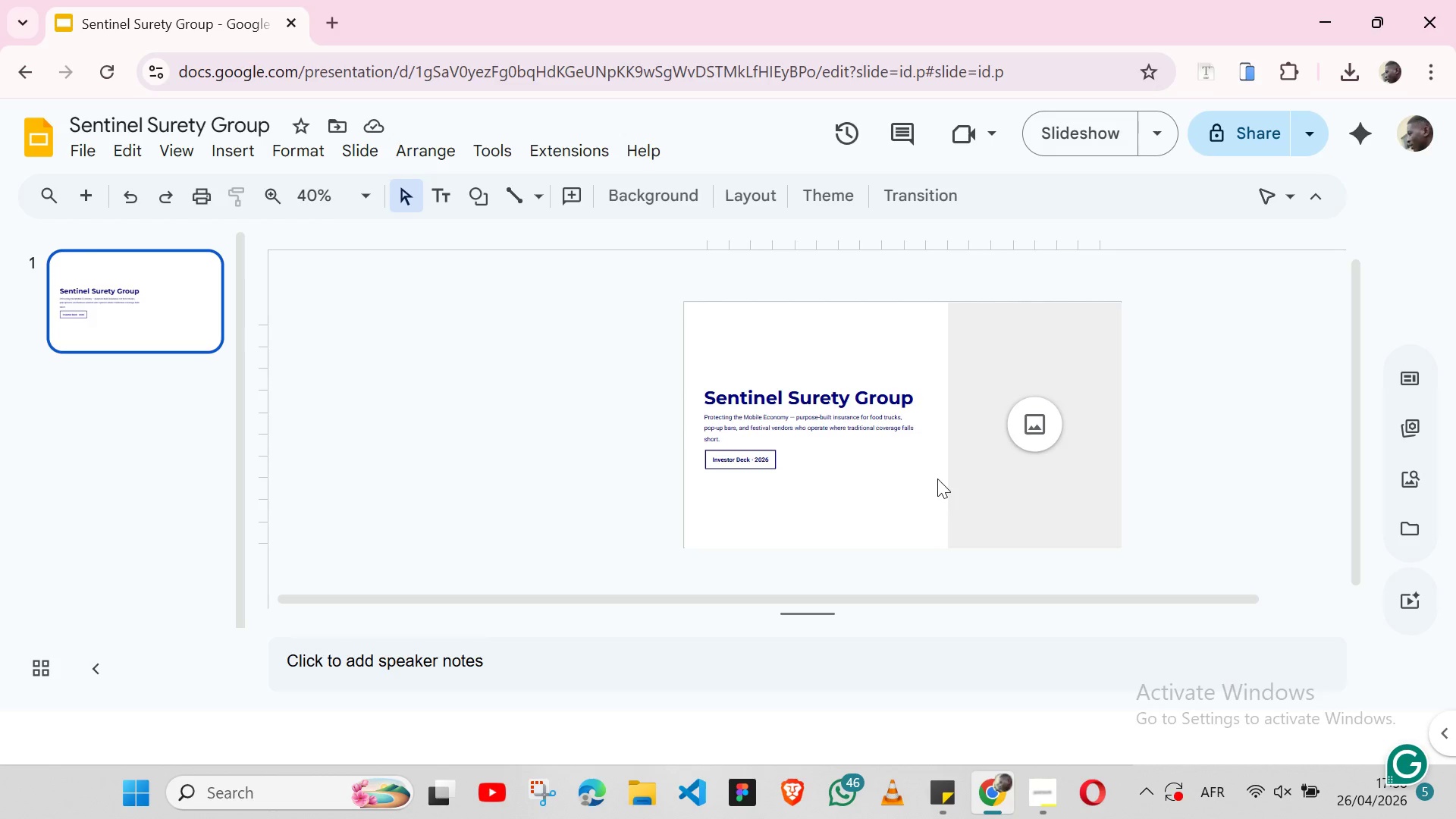 
left_click([1050, 406])
 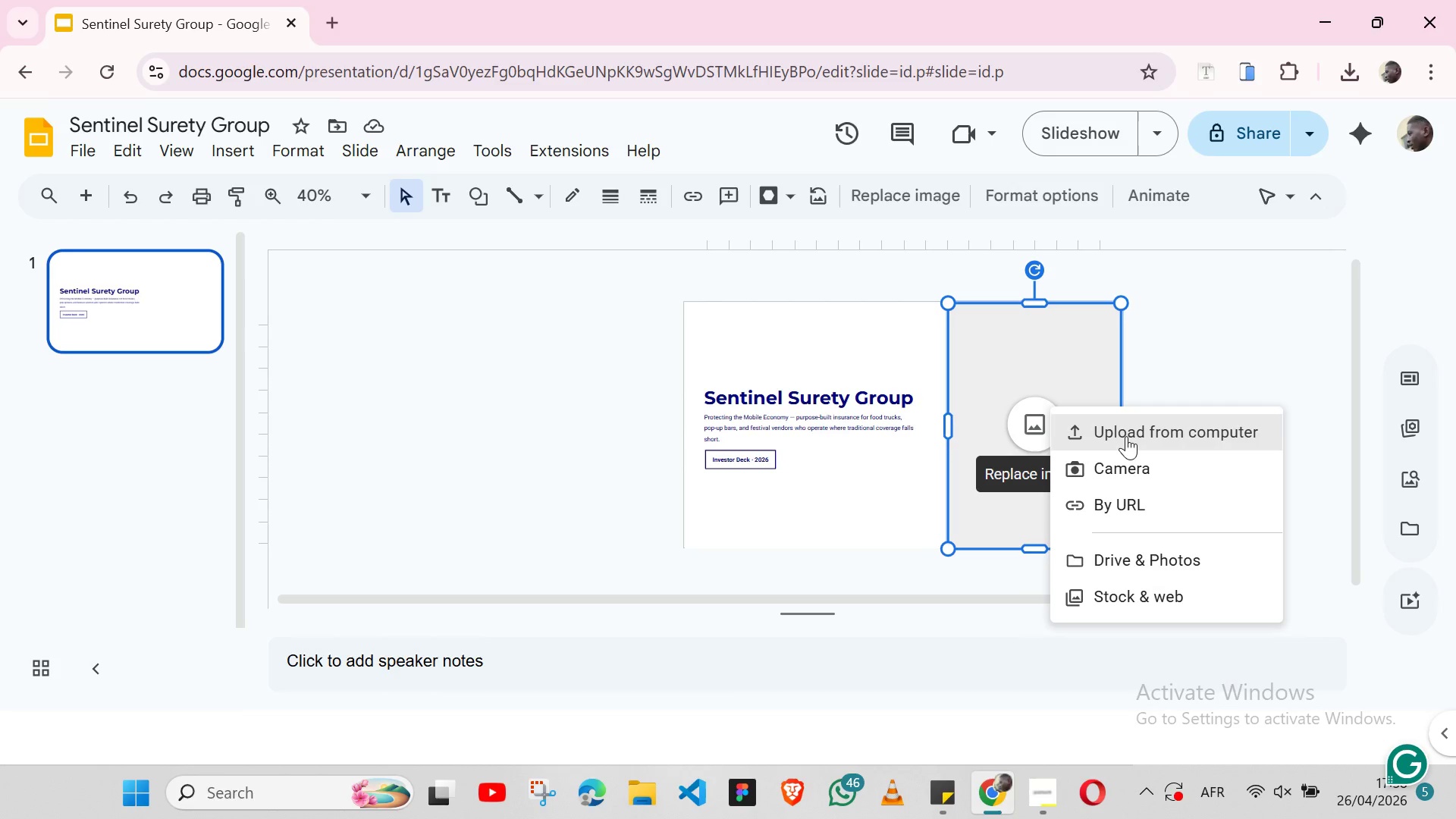 
left_click([1129, 438])
 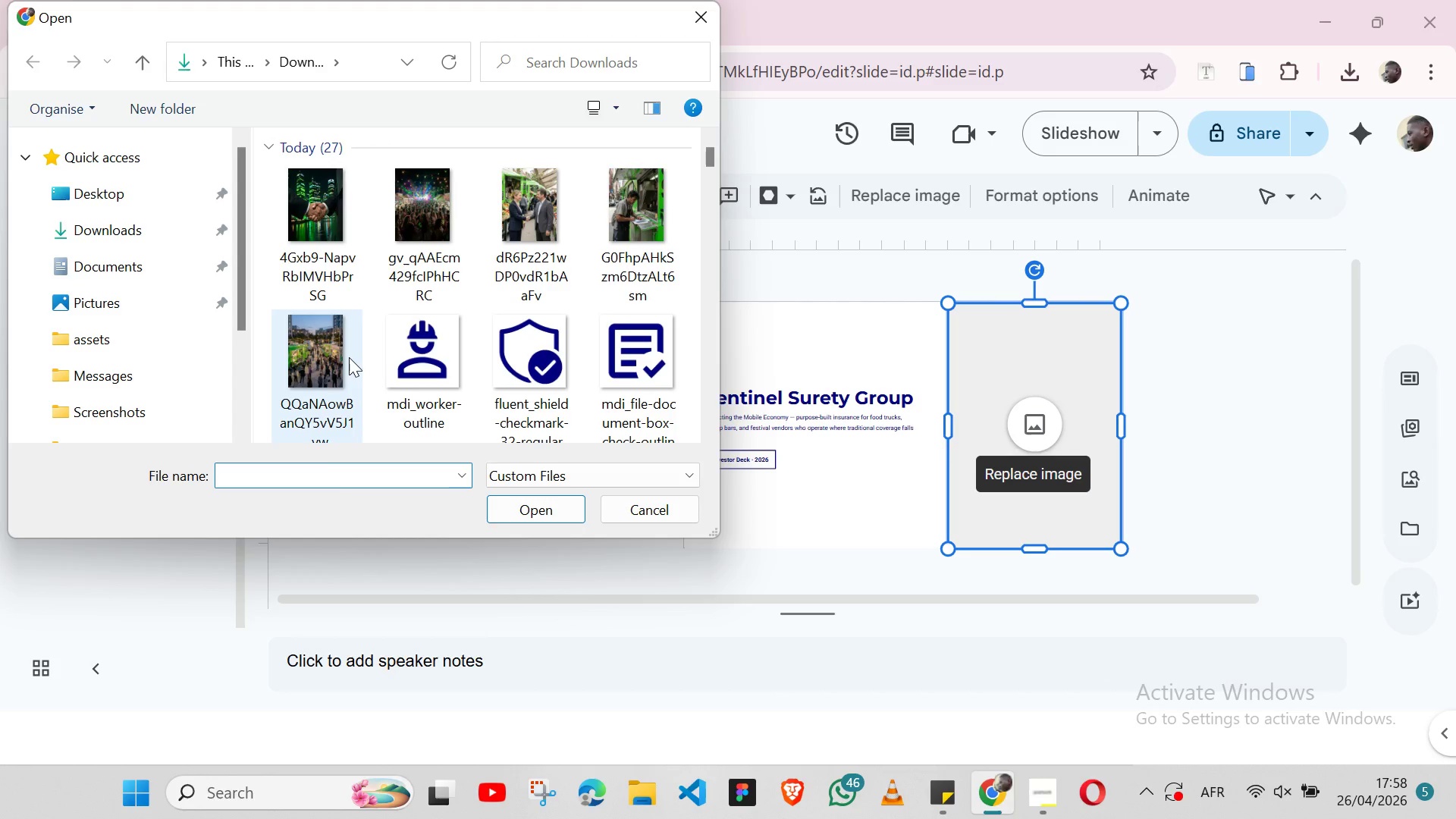 
wait(5.12)
 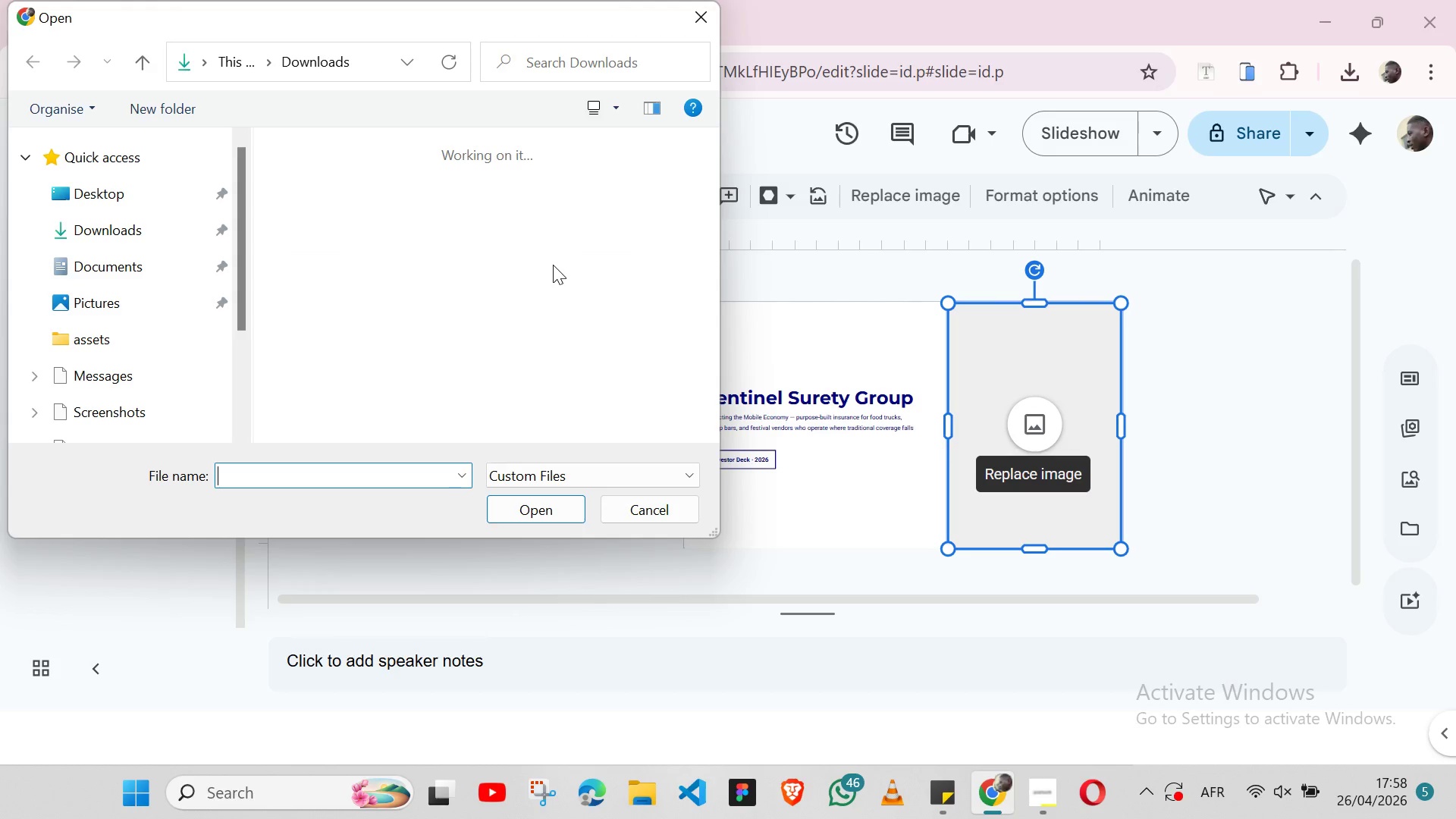 
left_click([336, 357])
 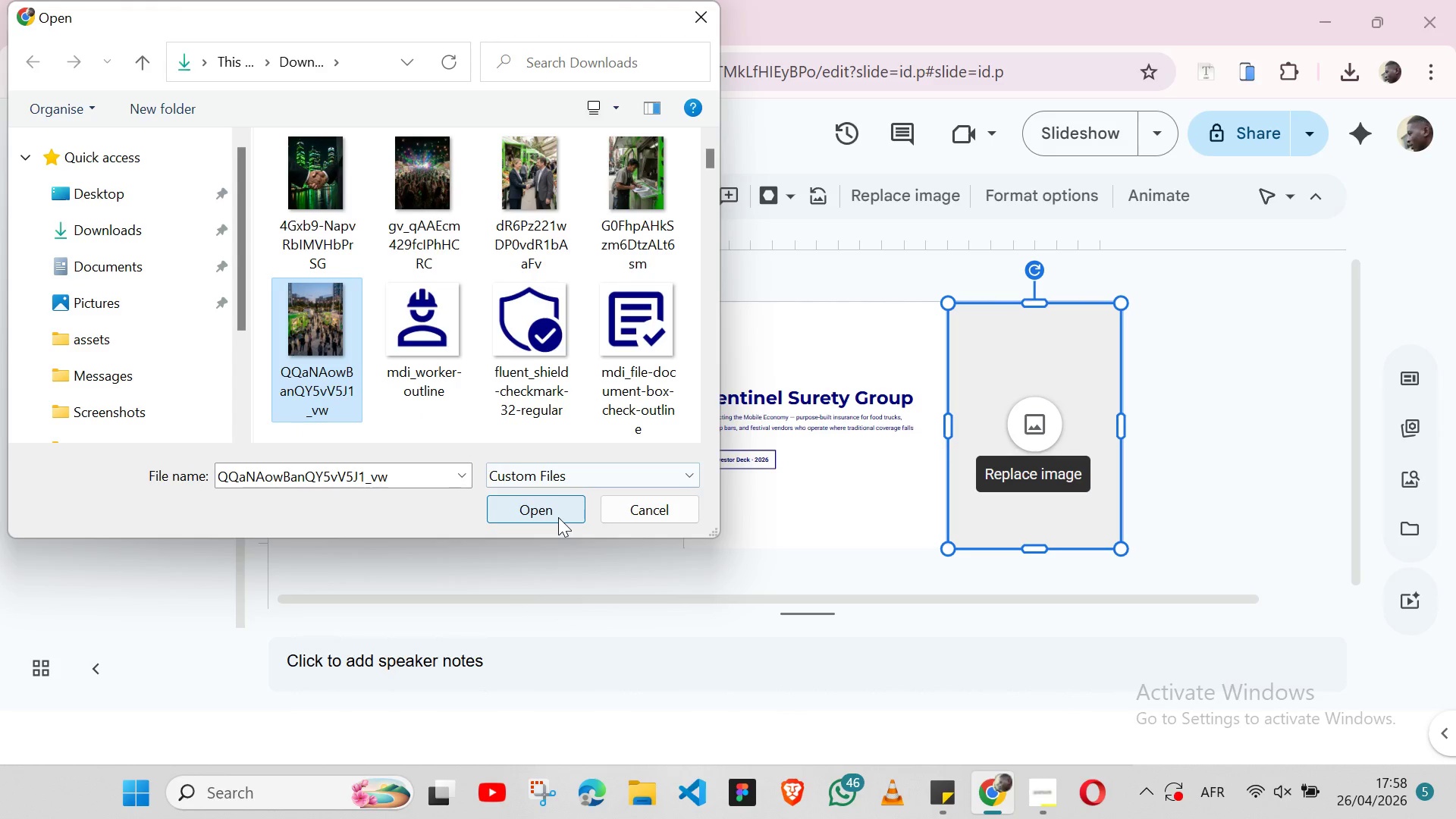 
left_click([558, 517])
 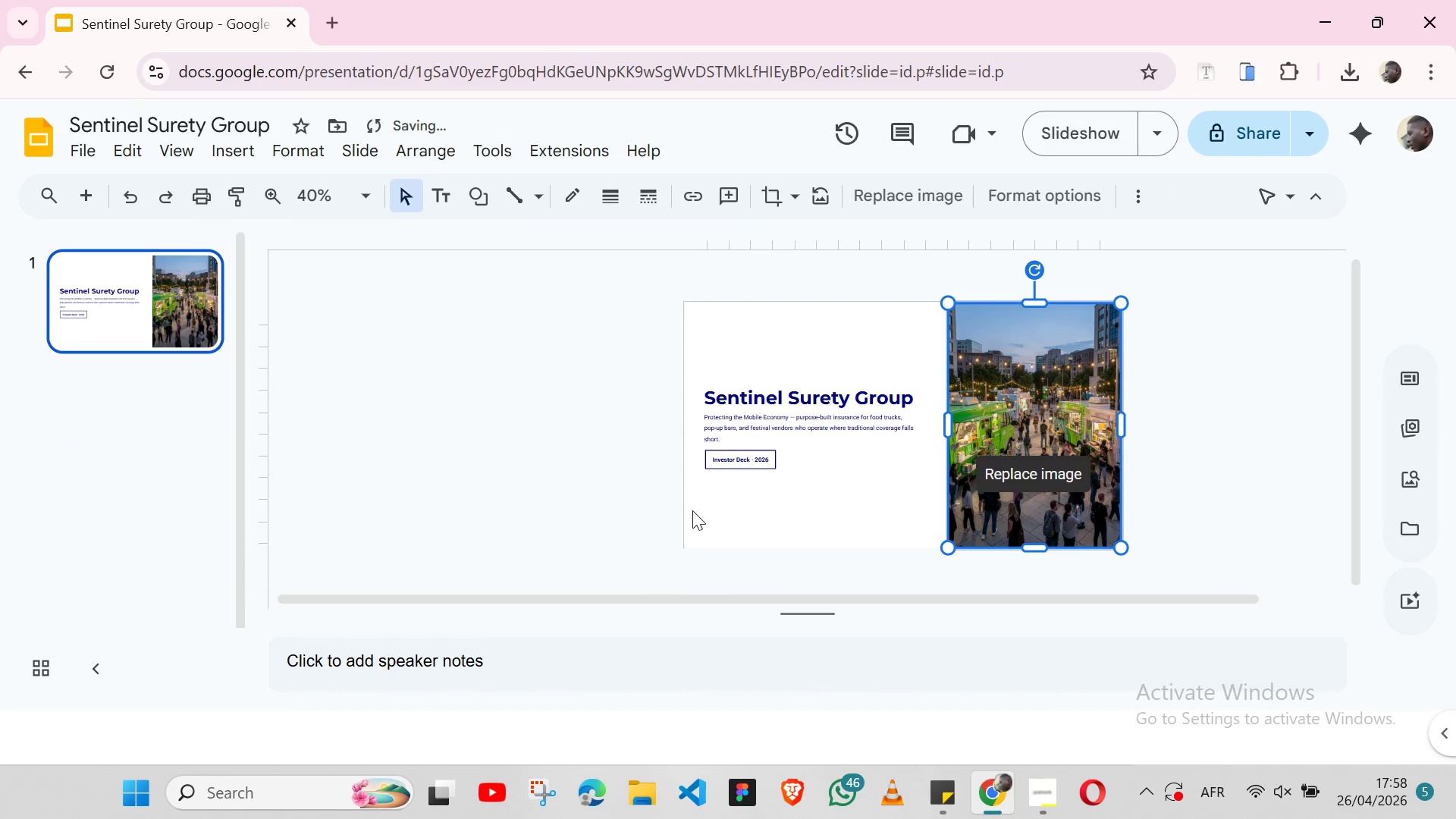 
left_click([636, 475])
 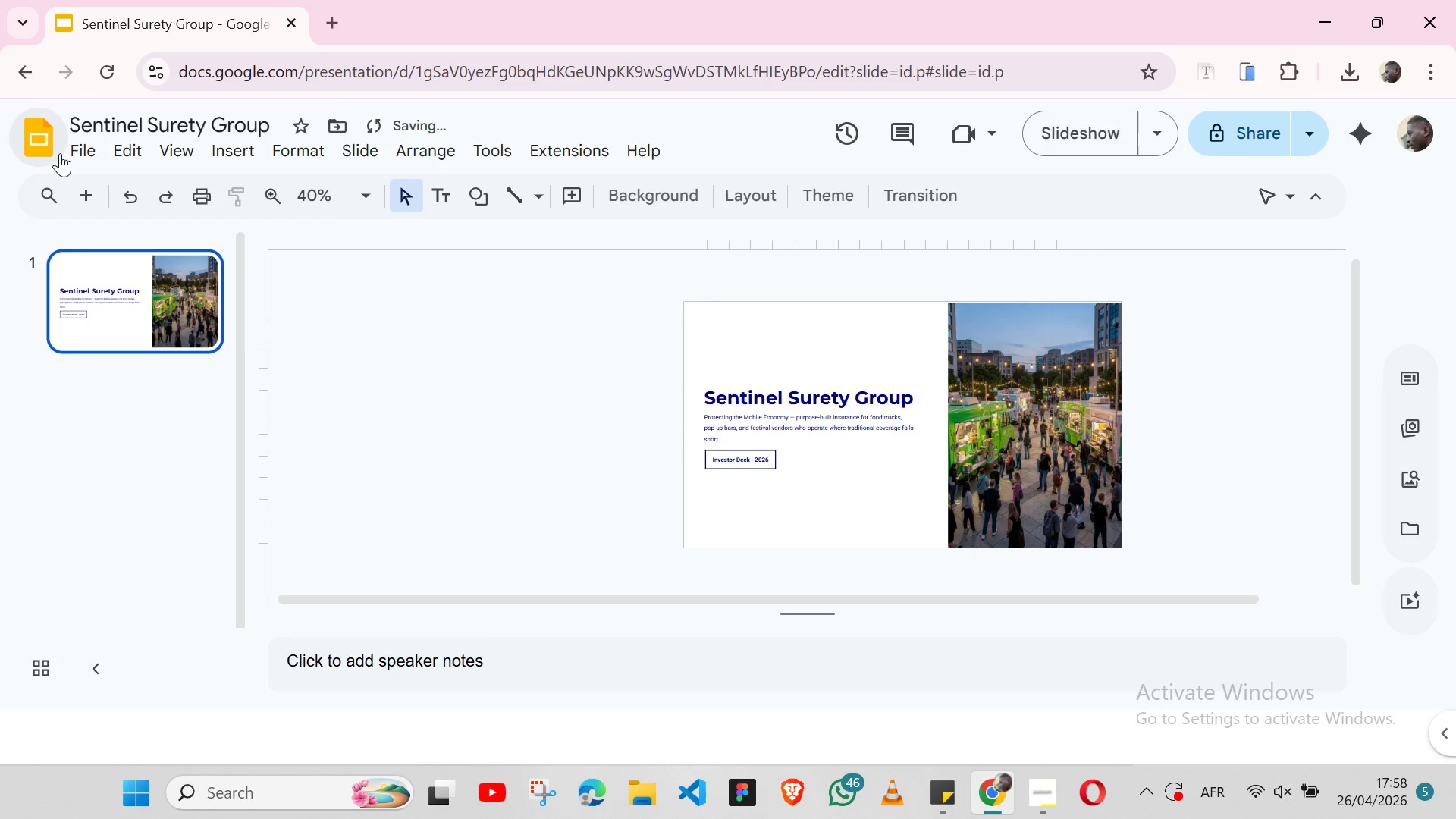 
left_click([90, 196])
 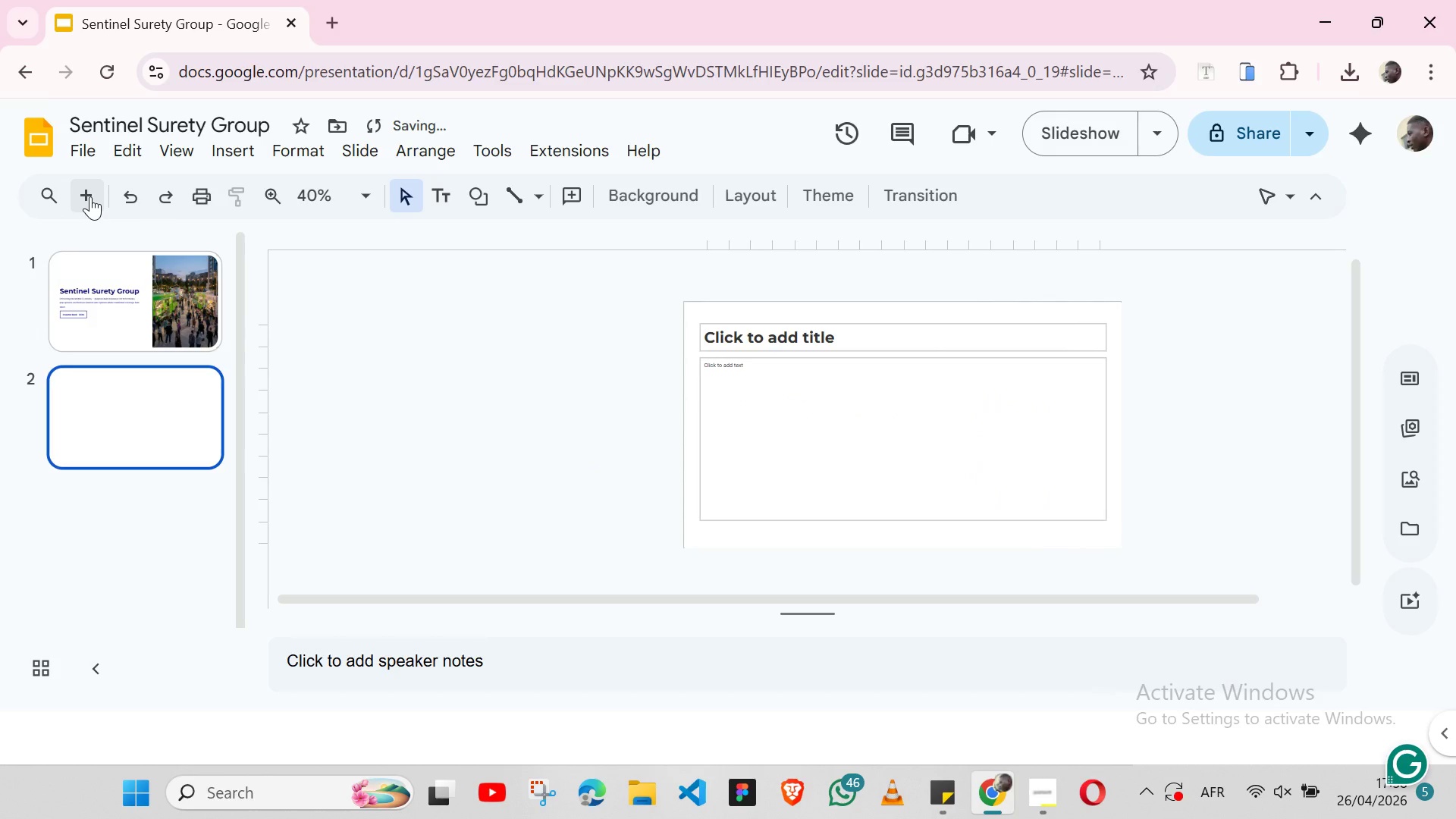 
wait(8.53)
 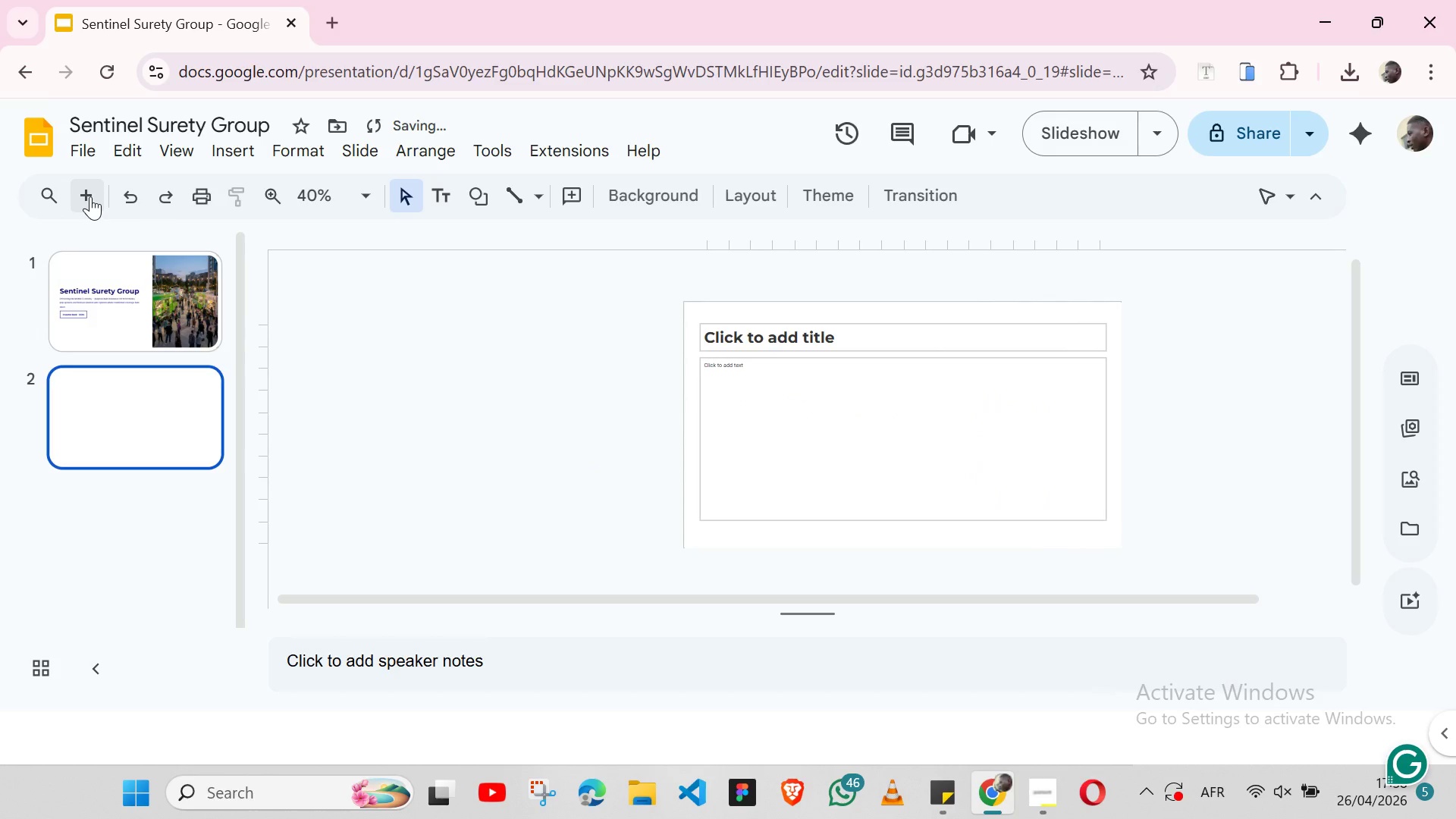 
left_click([780, 180])
 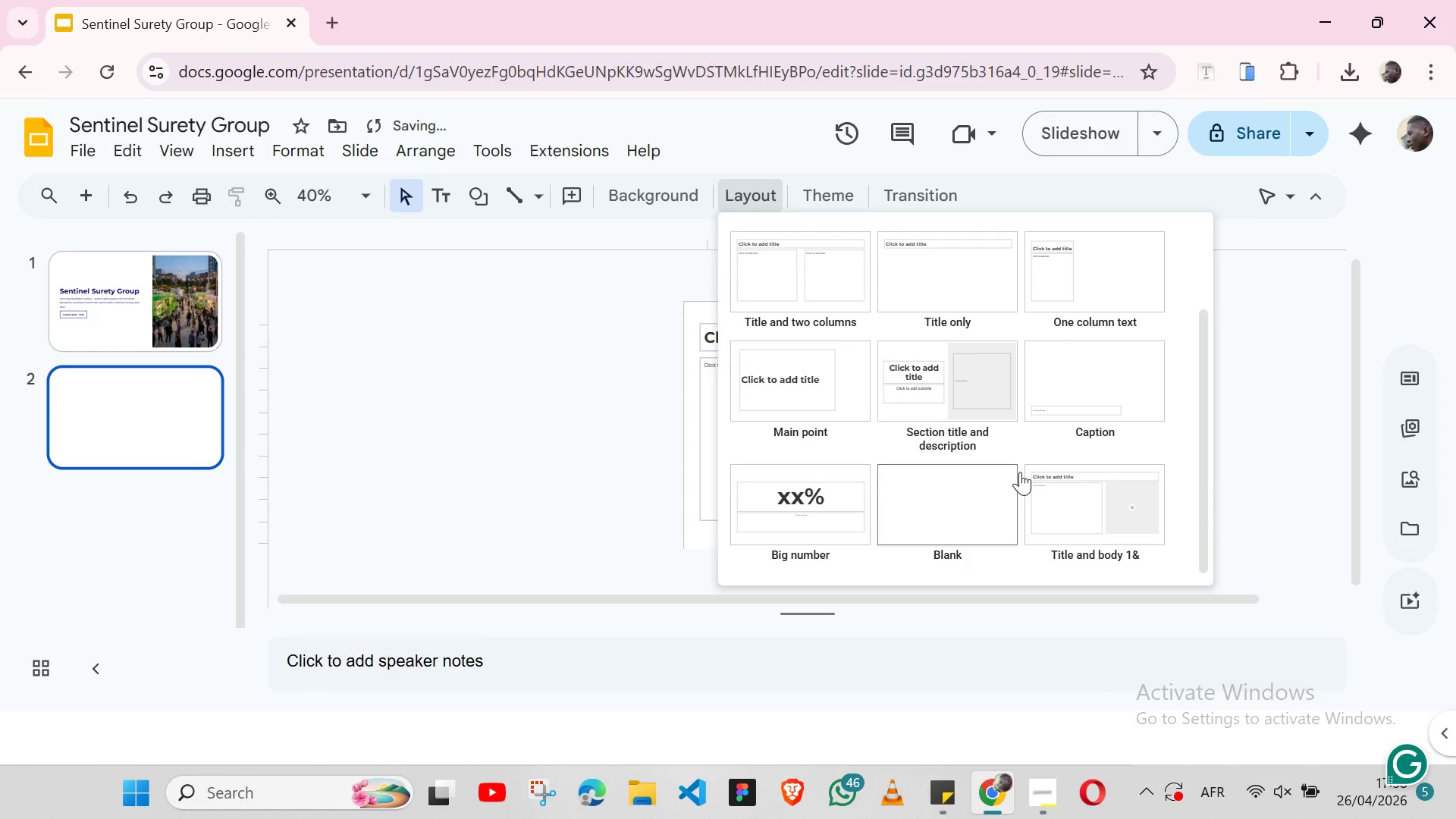 
left_click([1042, 497])
 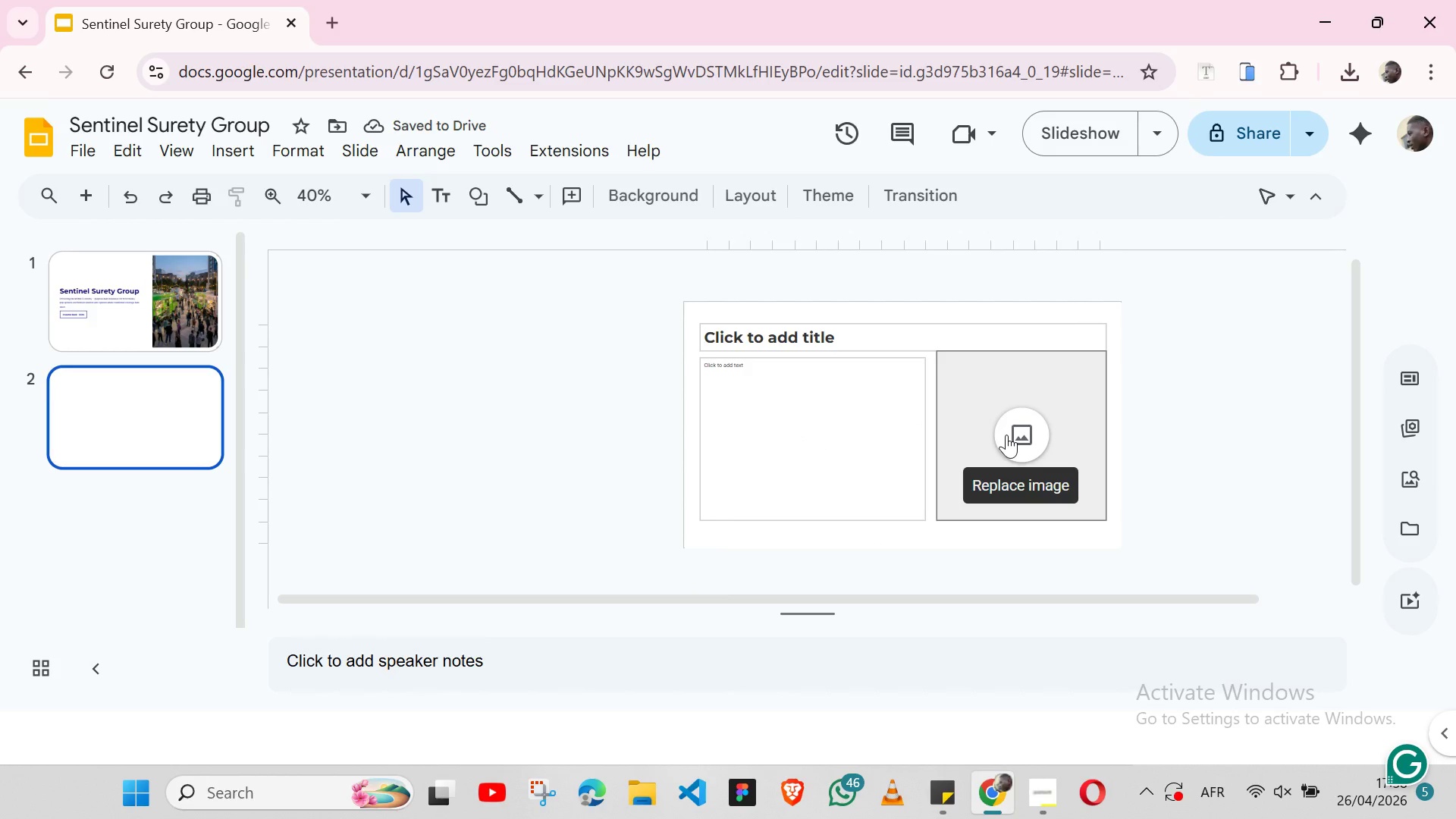 
left_click([1006, 412])
 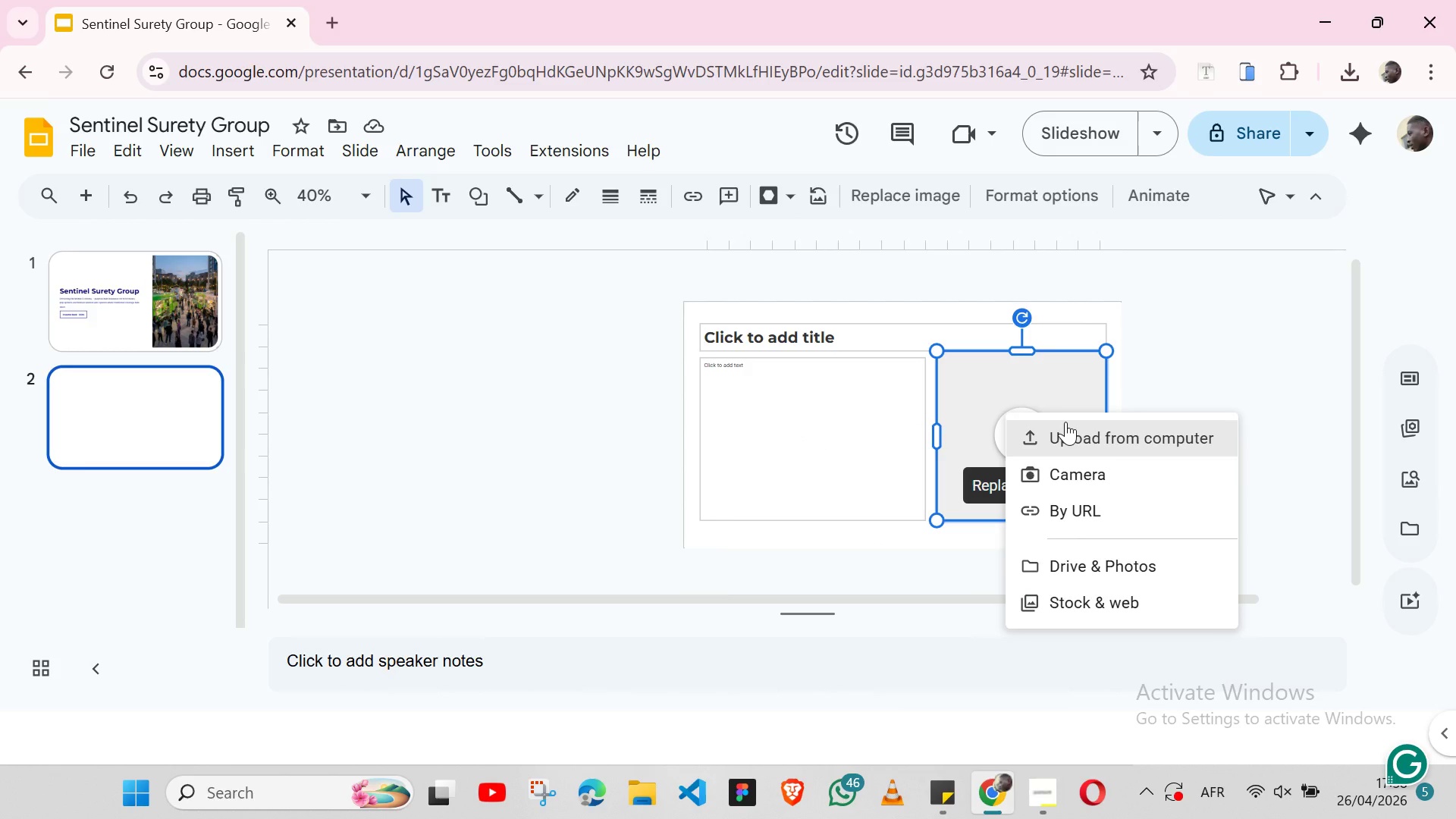 
left_click([1066, 422])
 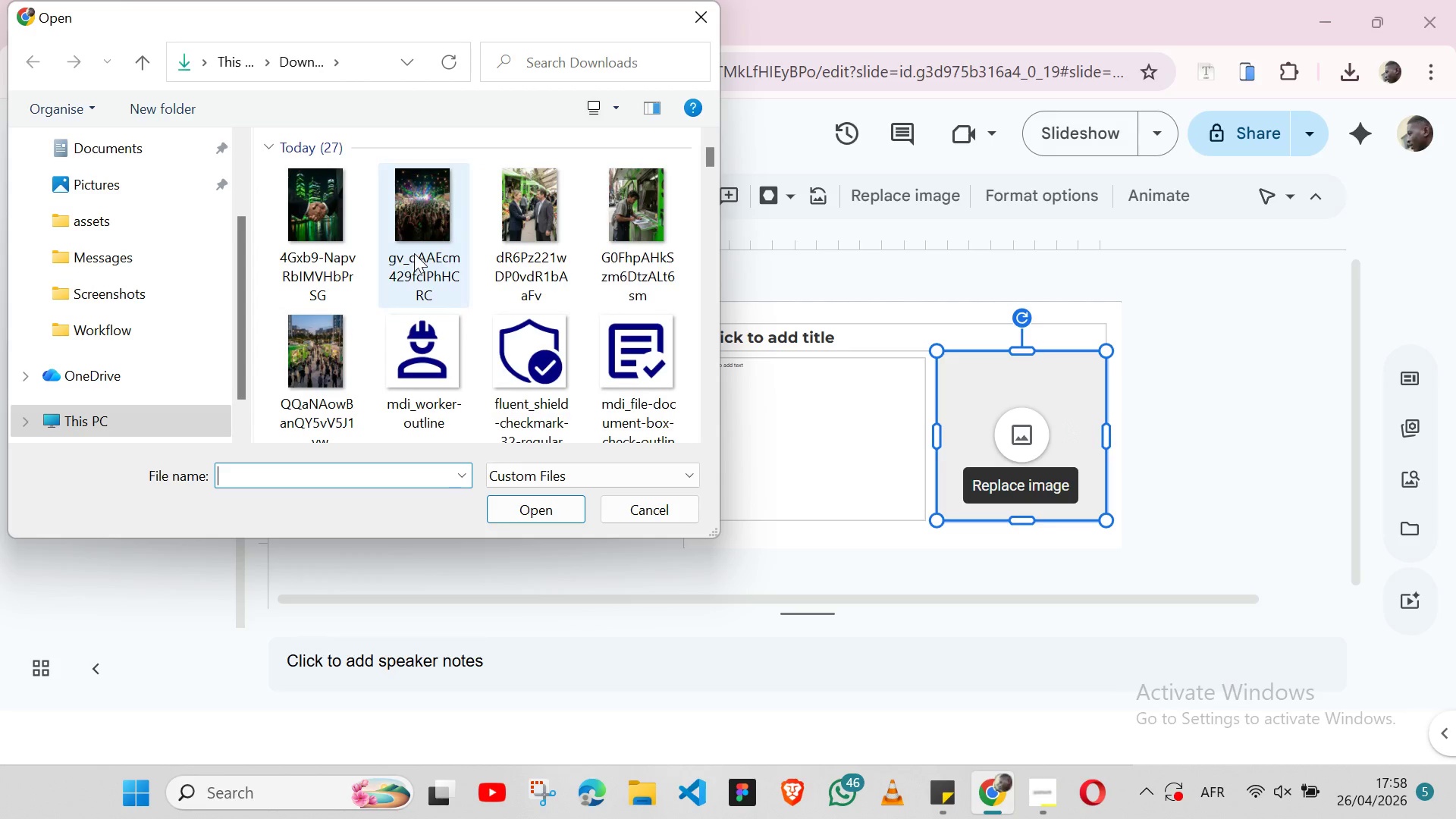 
left_click_drag(start_coordinate=[615, 215], to_coordinate=[556, 522])
 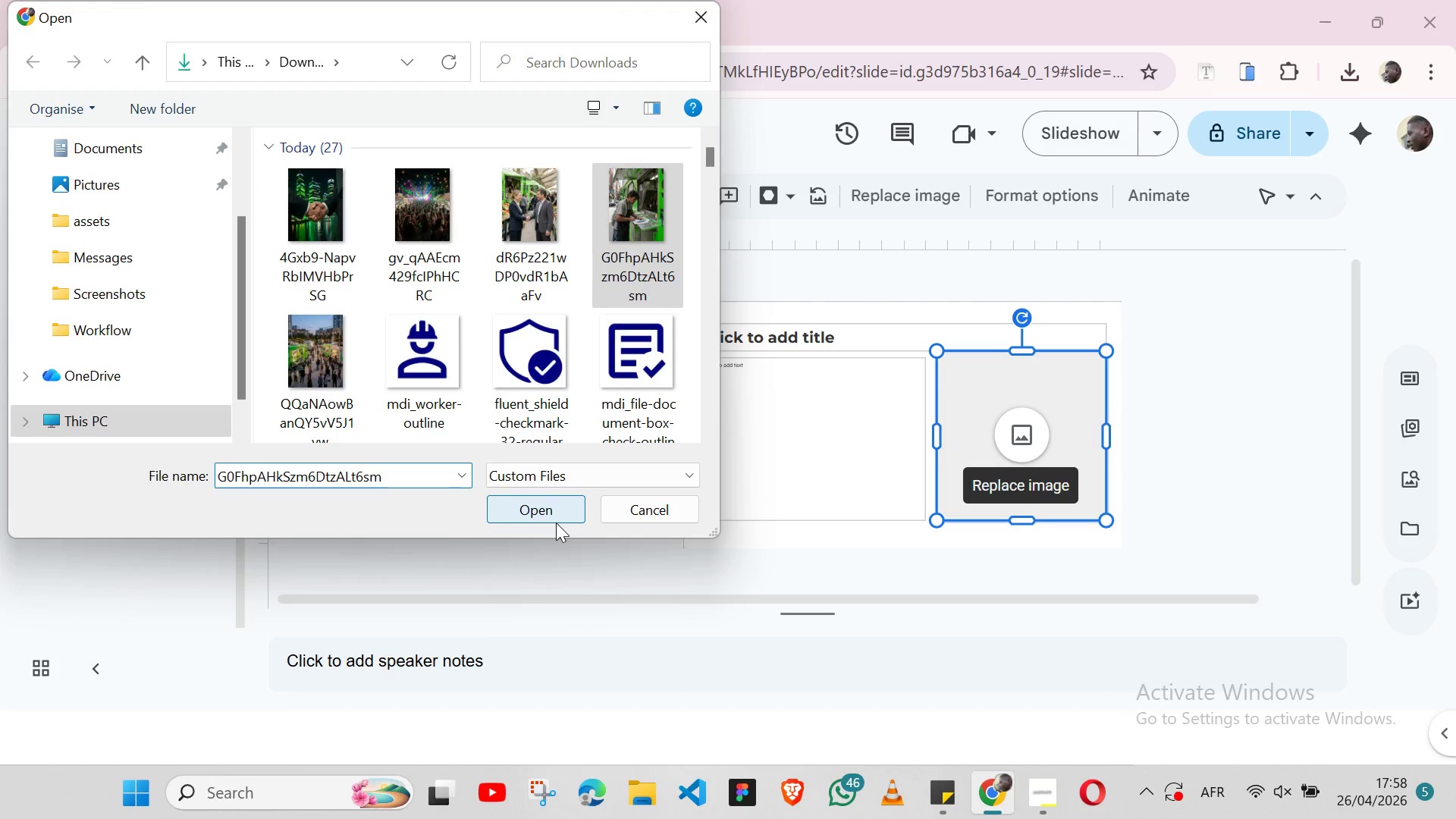 
left_click([556, 522])
 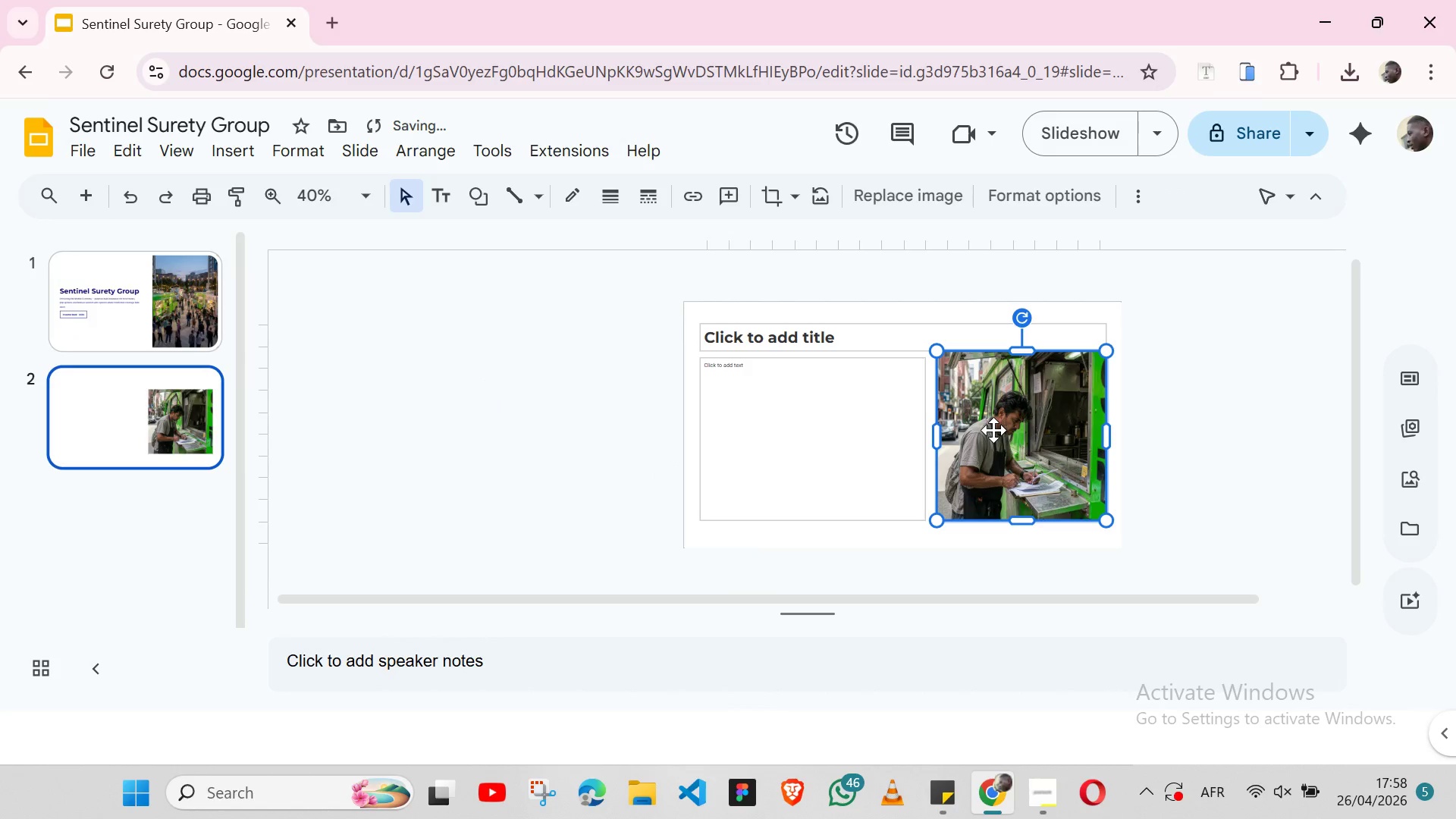 
double_click([993, 430])
 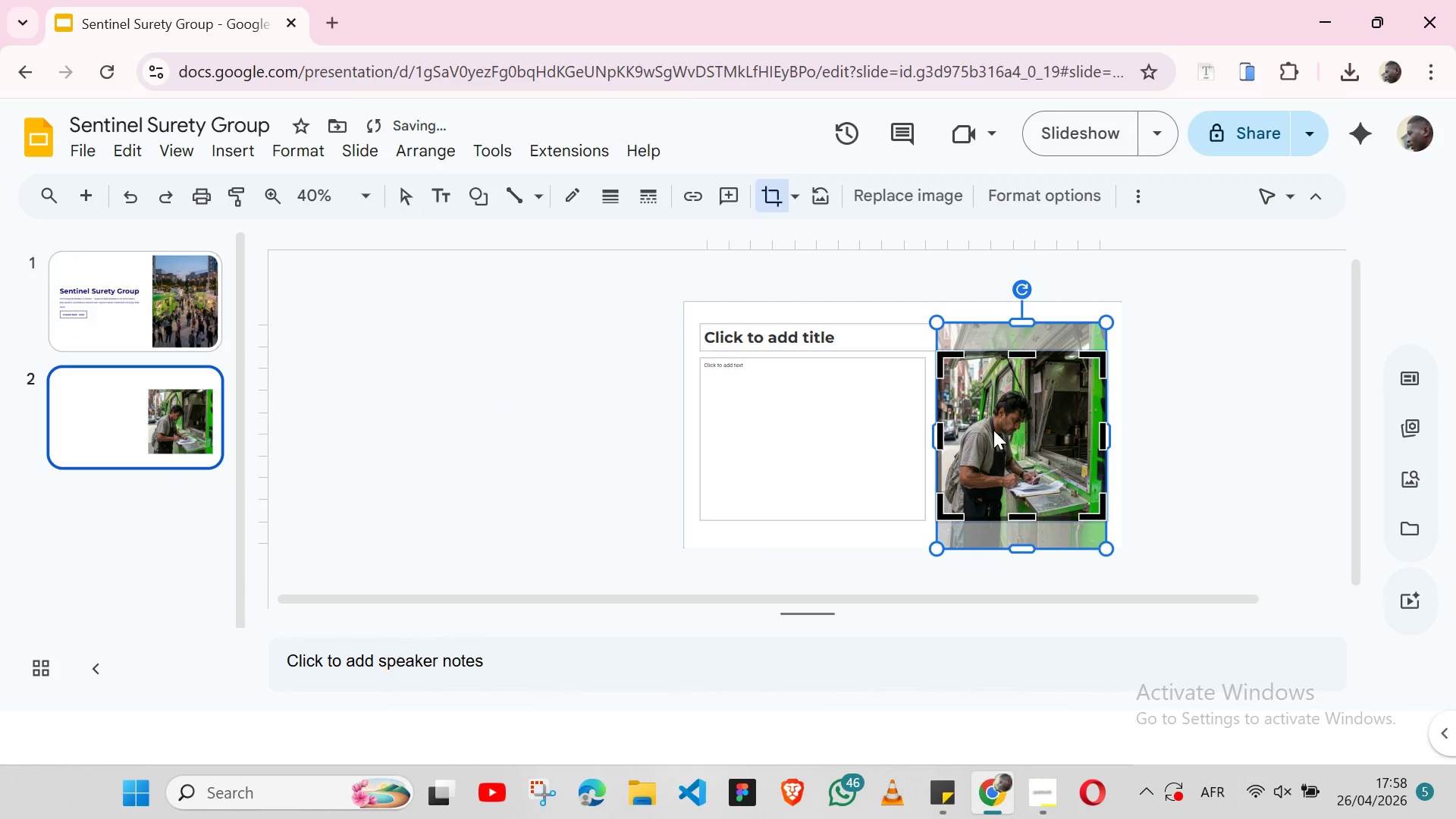 
left_click([993, 430])
 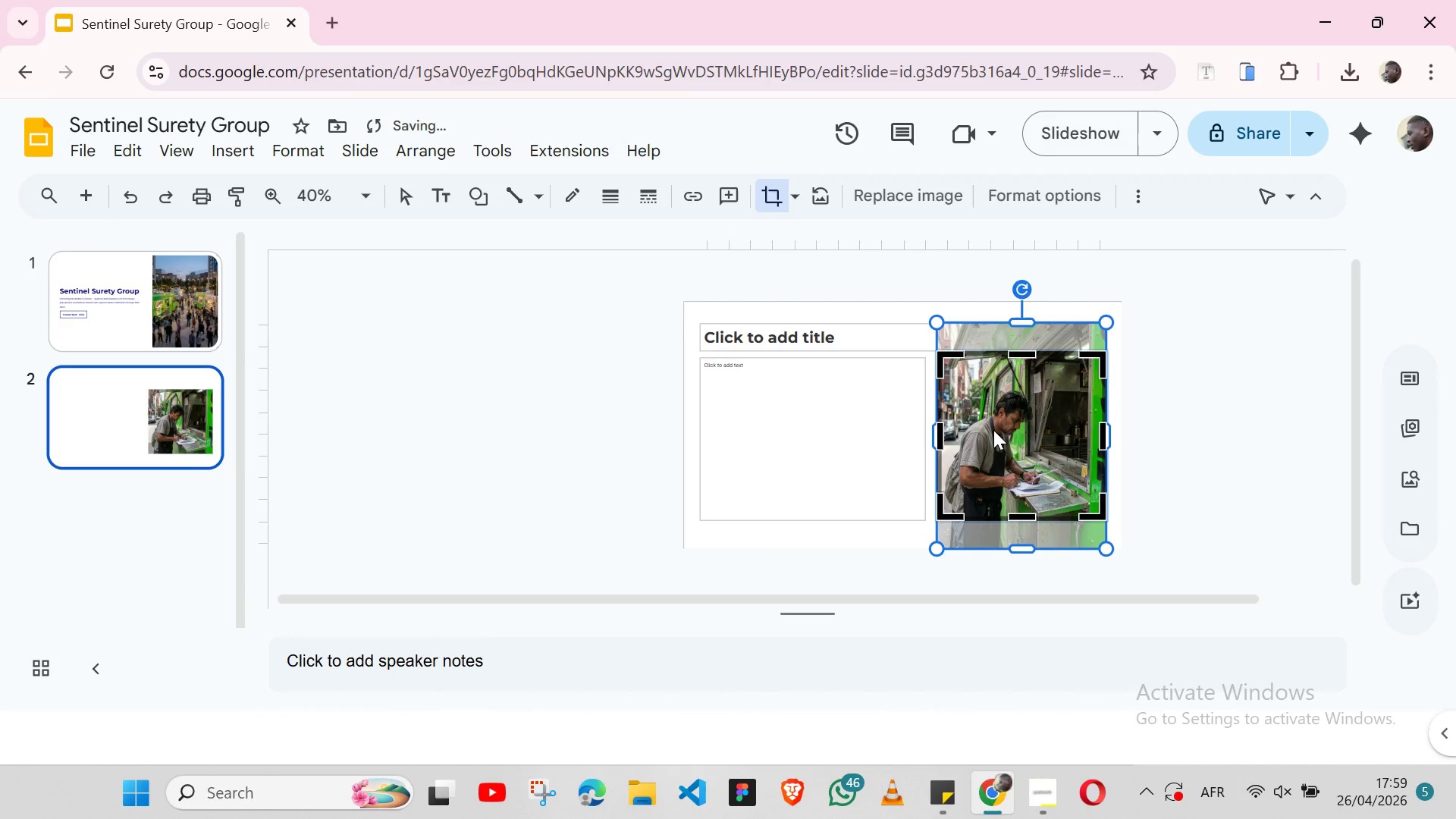 
left_click([993, 430])
 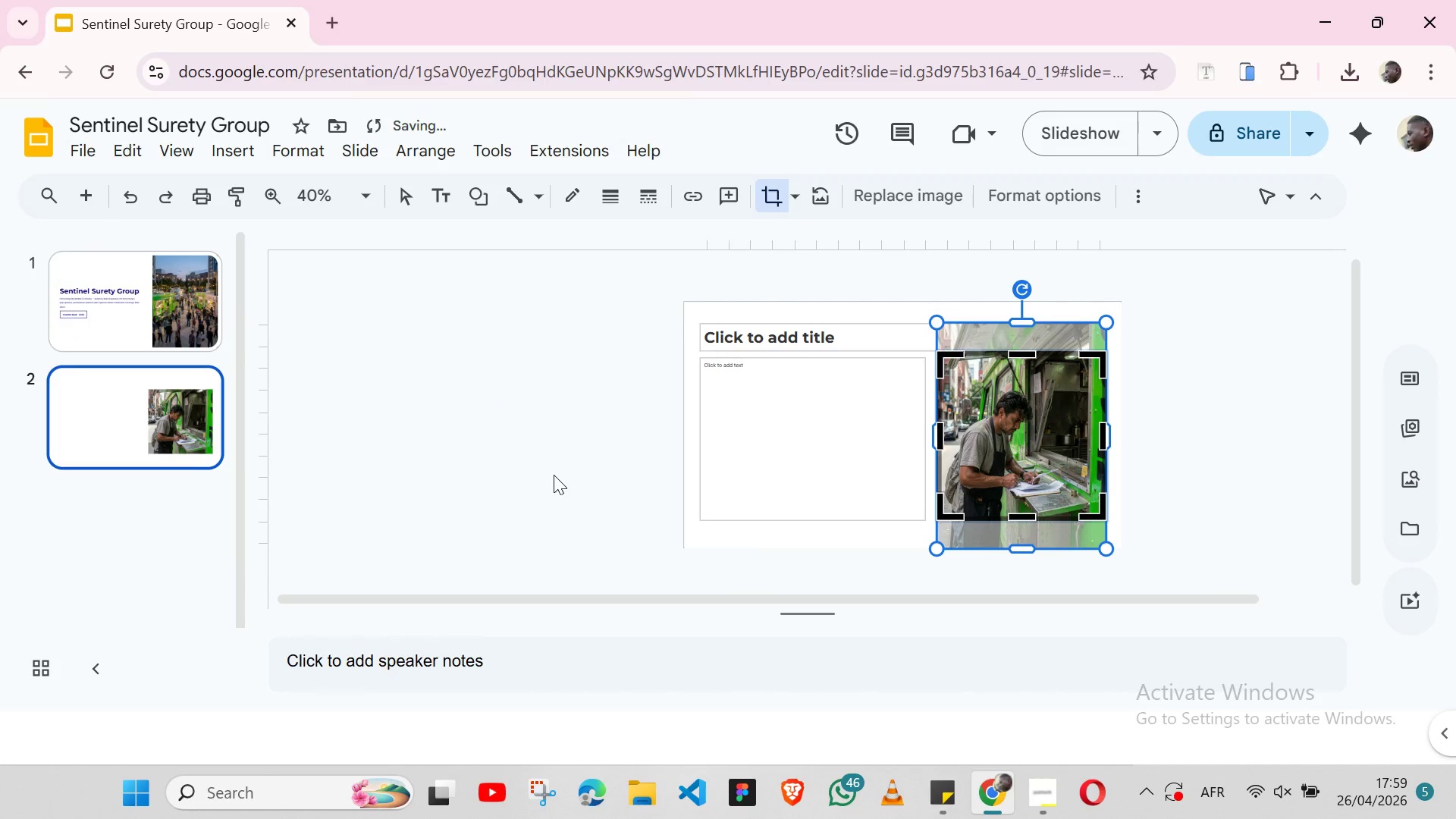 
left_click([554, 475])
 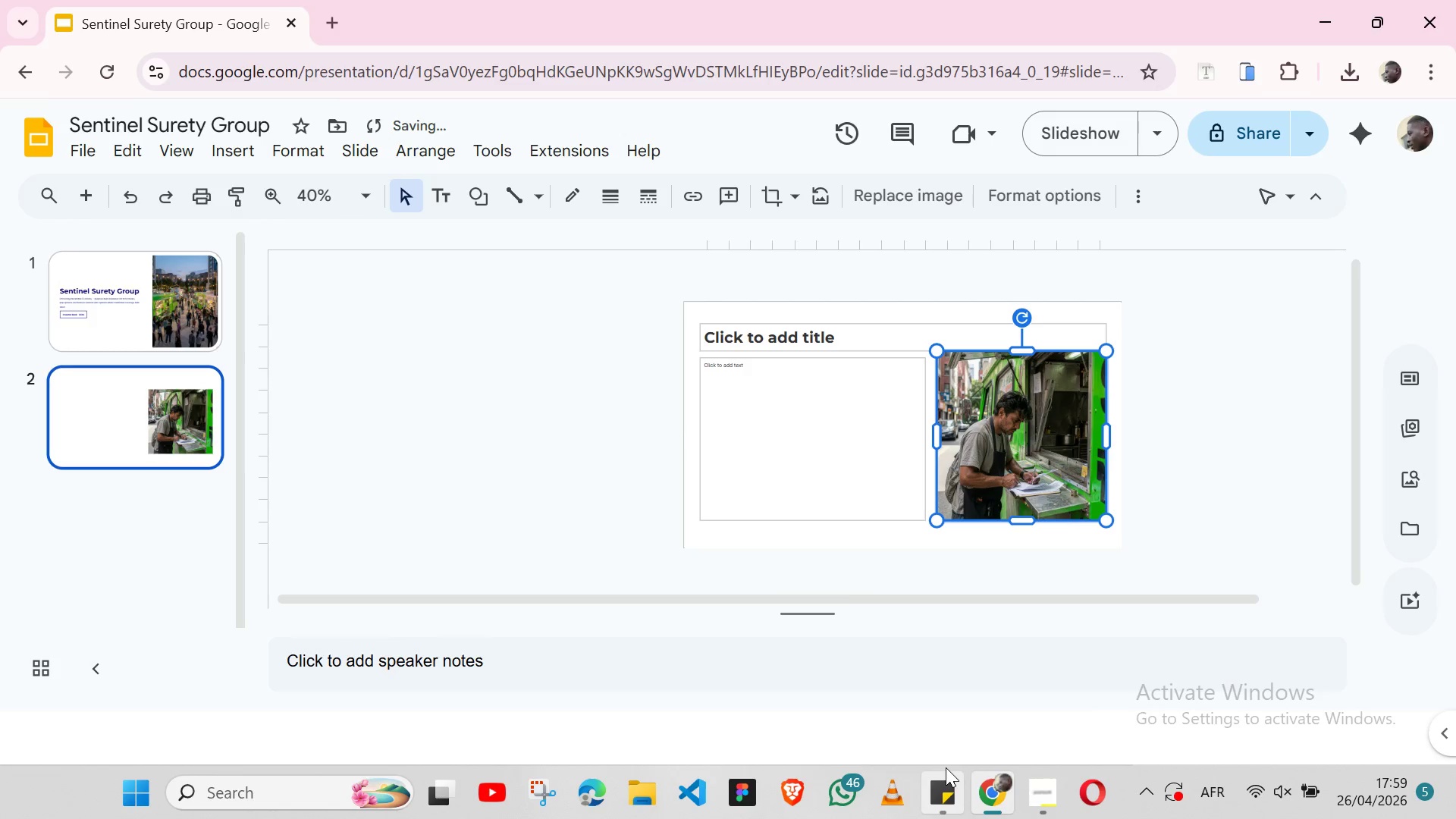 
left_click([946, 767])
 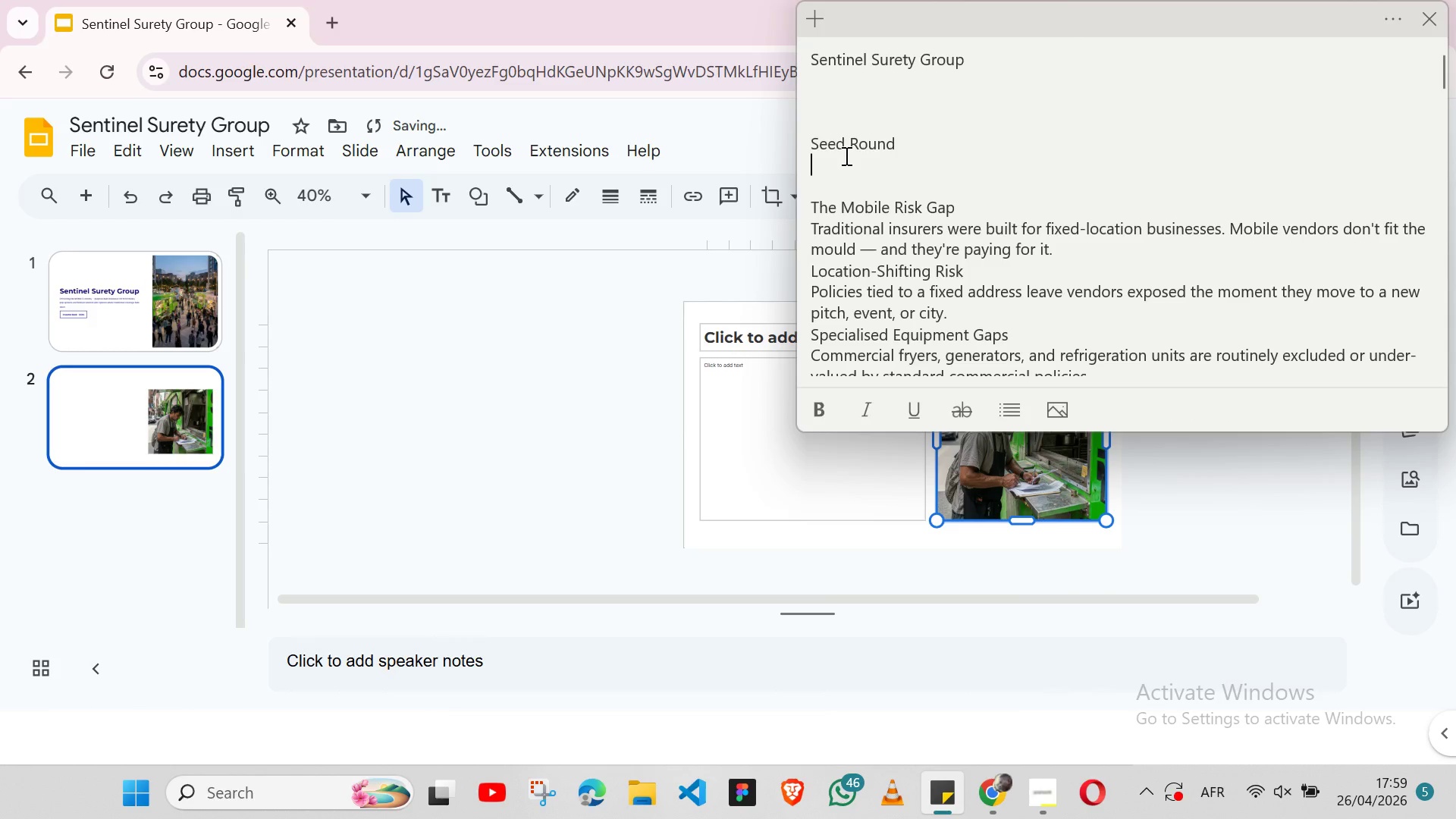 
double_click([842, 154])
 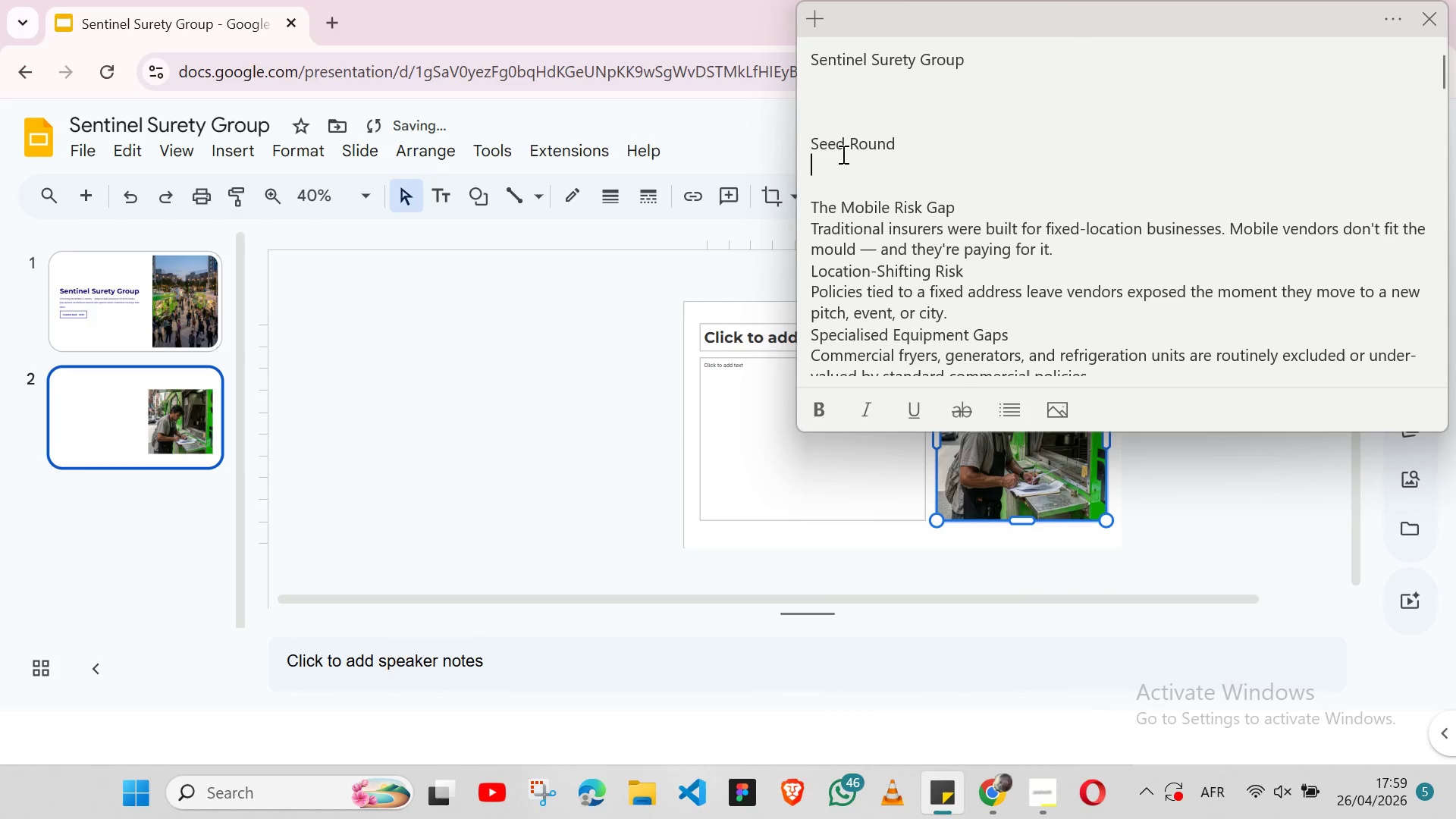 
double_click([842, 154])
 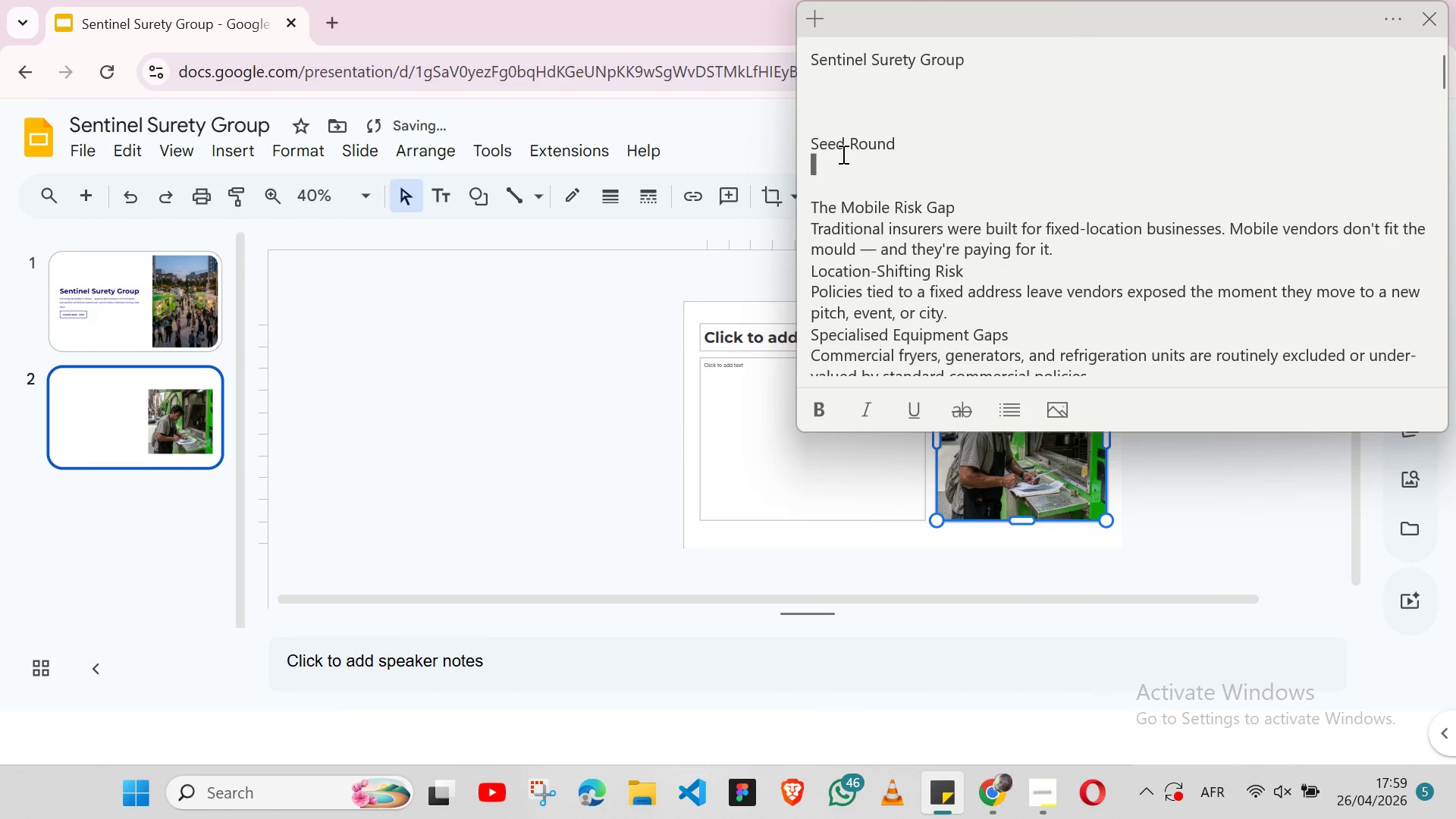 
triple_click([842, 154])
 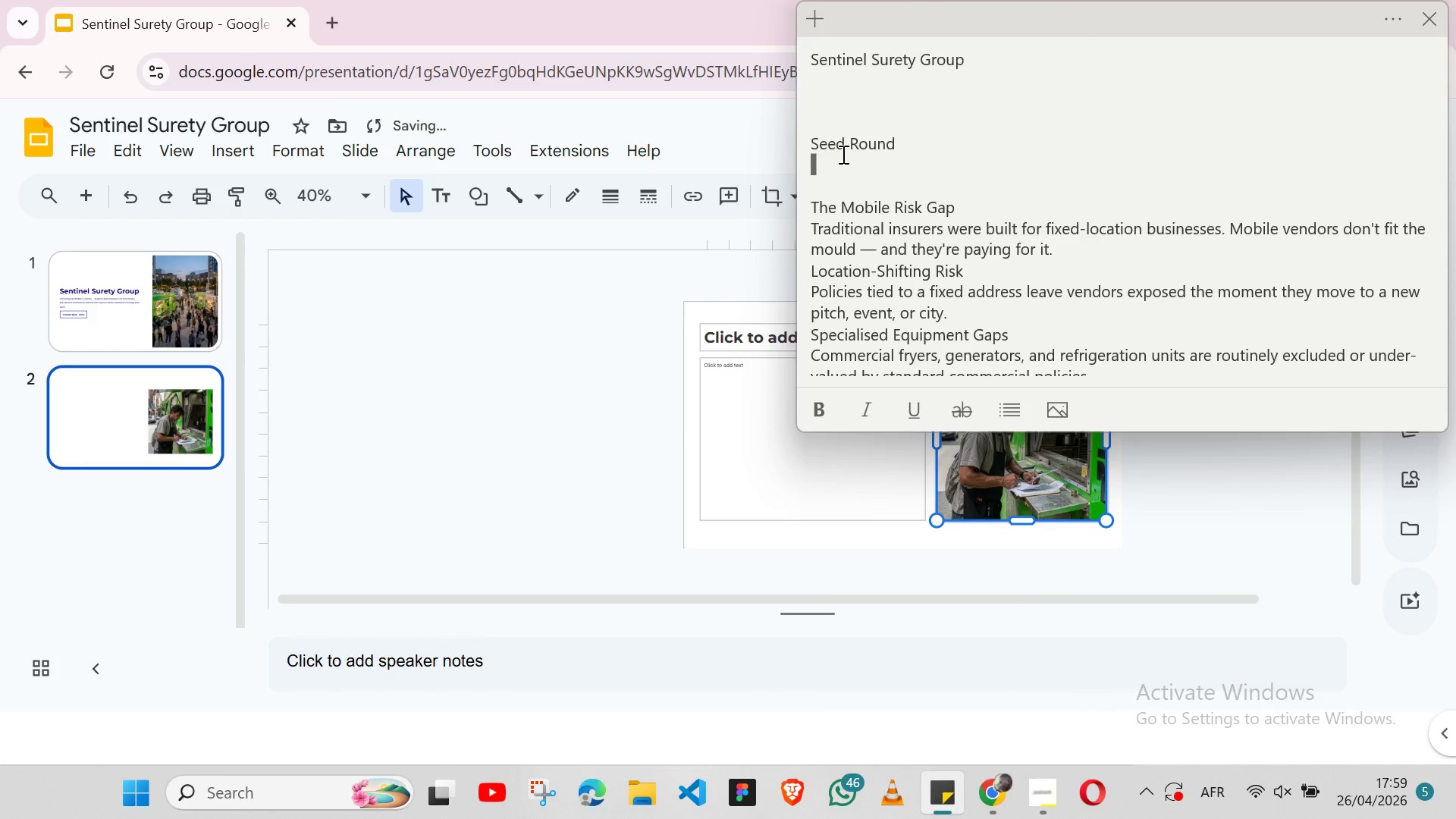 
hold_key(key=Backspace, duration=1.48)
 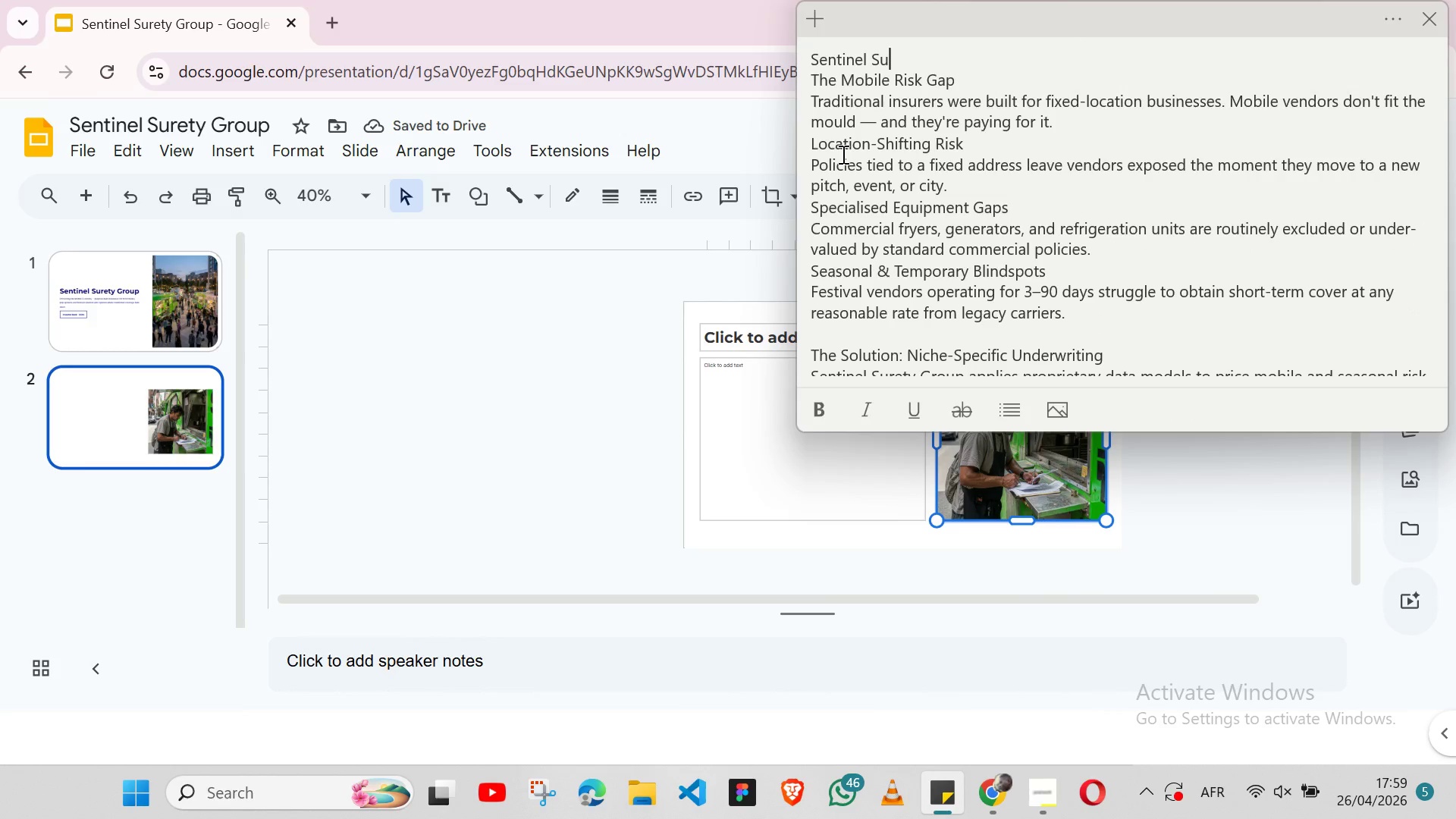 
hold_key(key=Backspace, duration=1.05)
 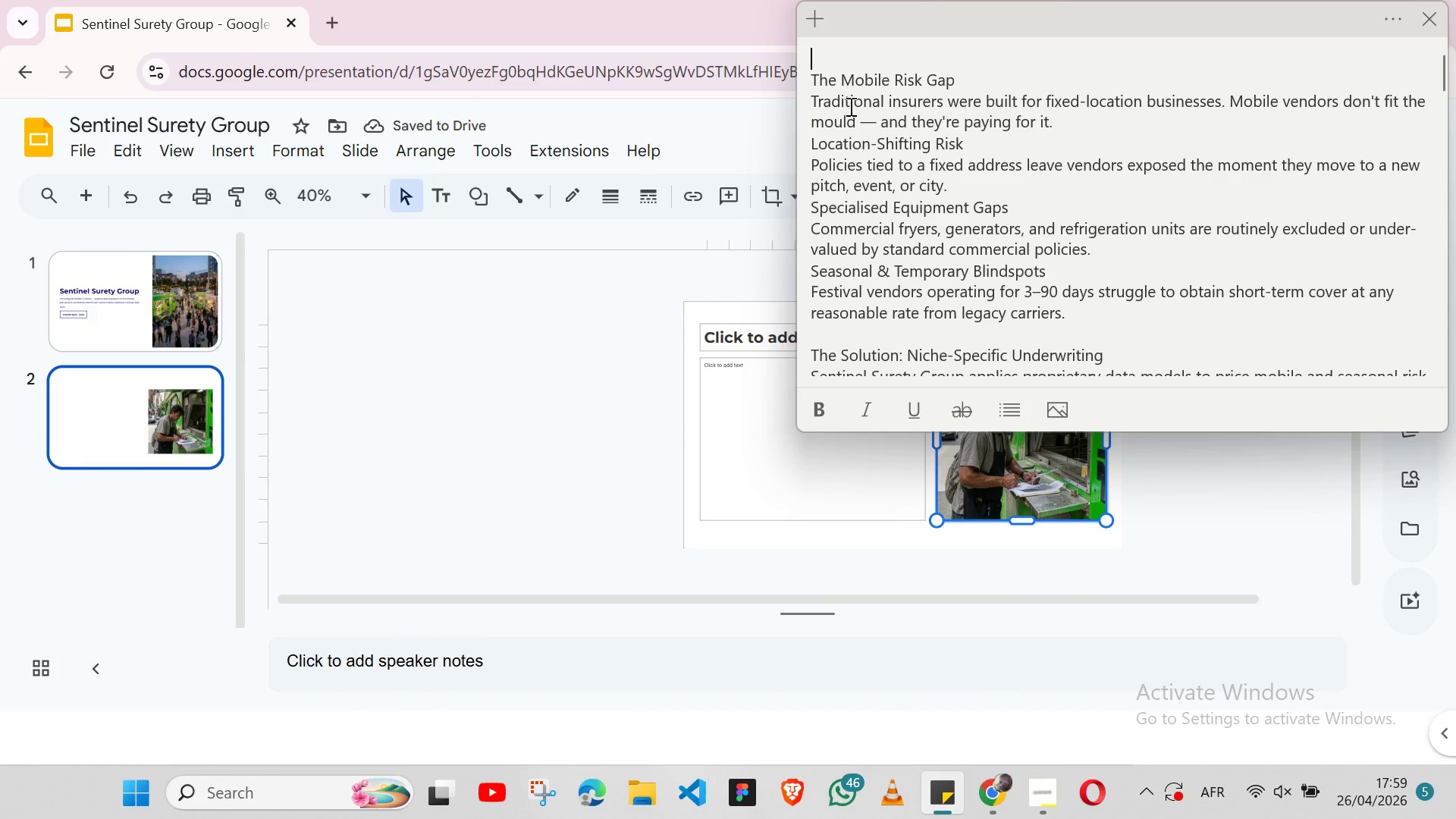 
double_click([855, 70])
 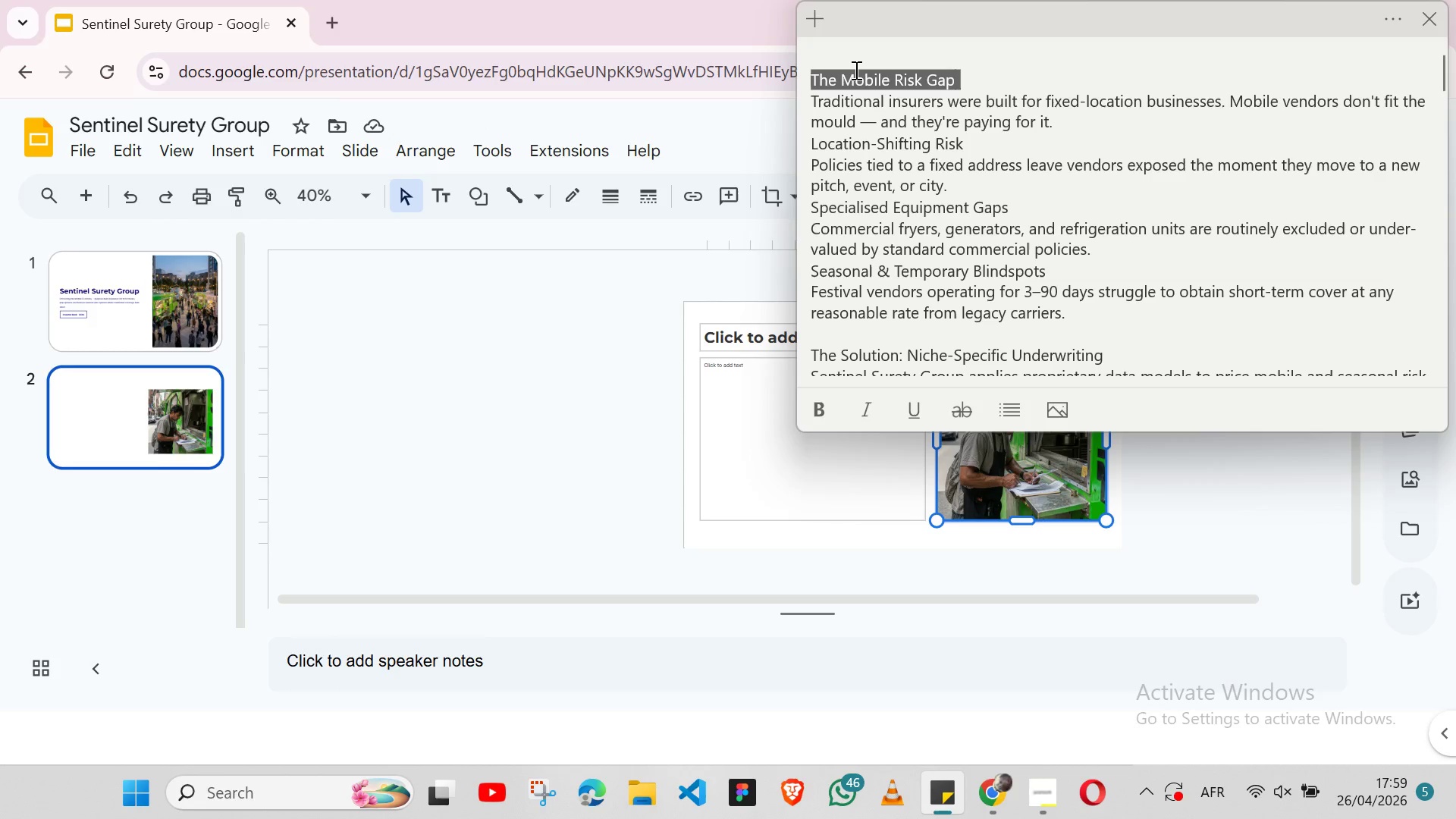 
triple_click([855, 70])
 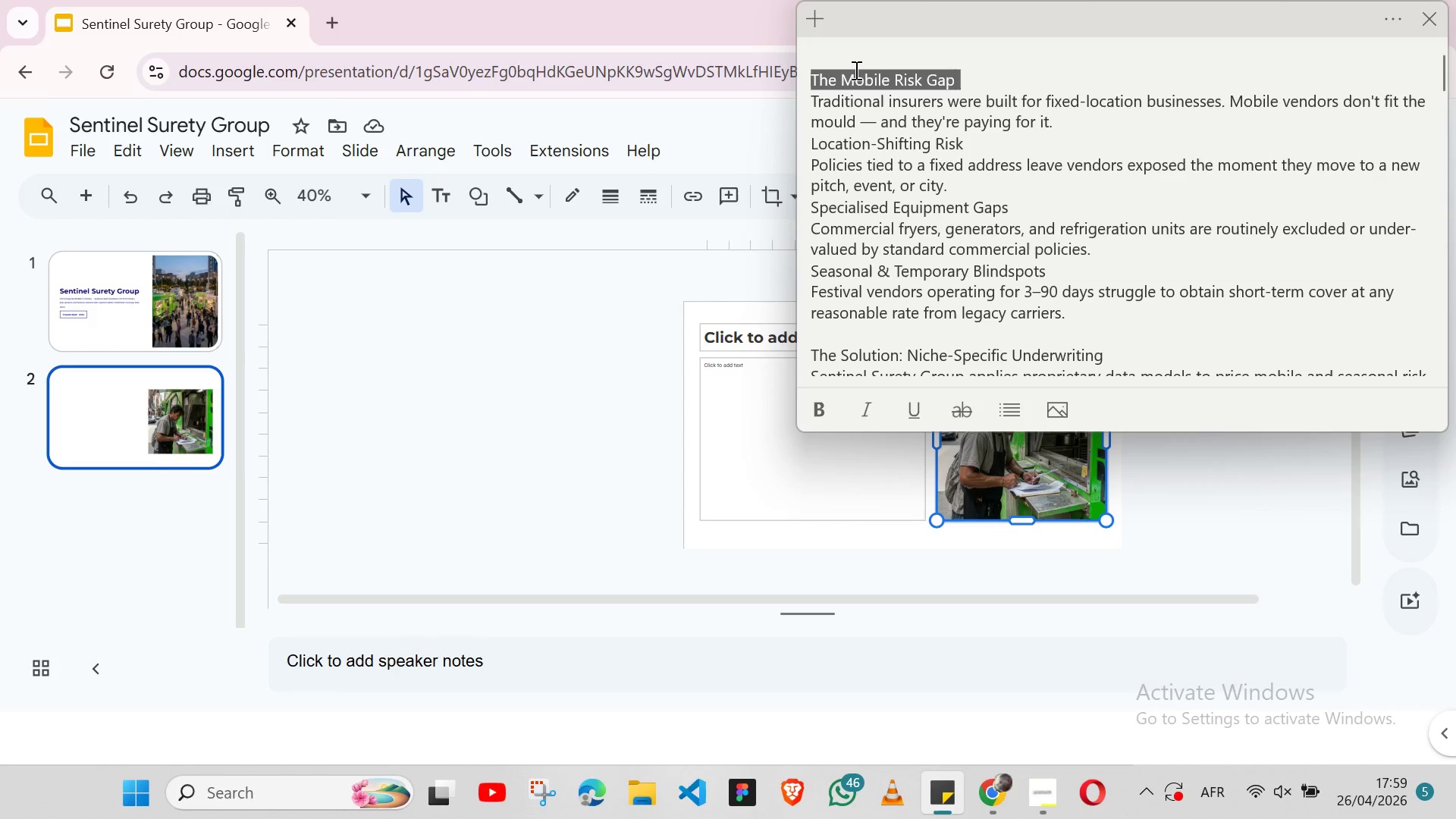 
key(Shift+ArrowLeft)
 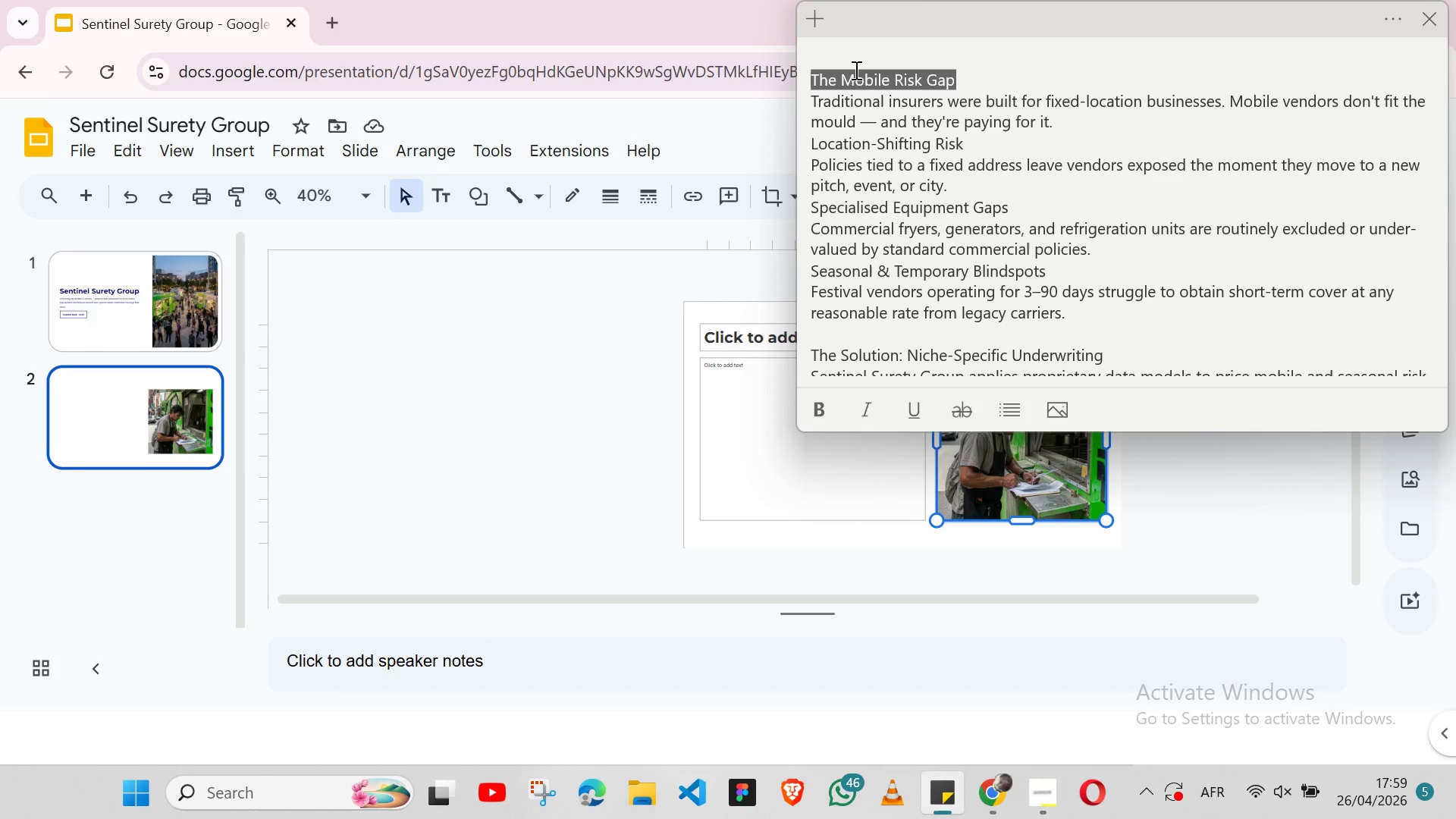 
key(Control+X)
 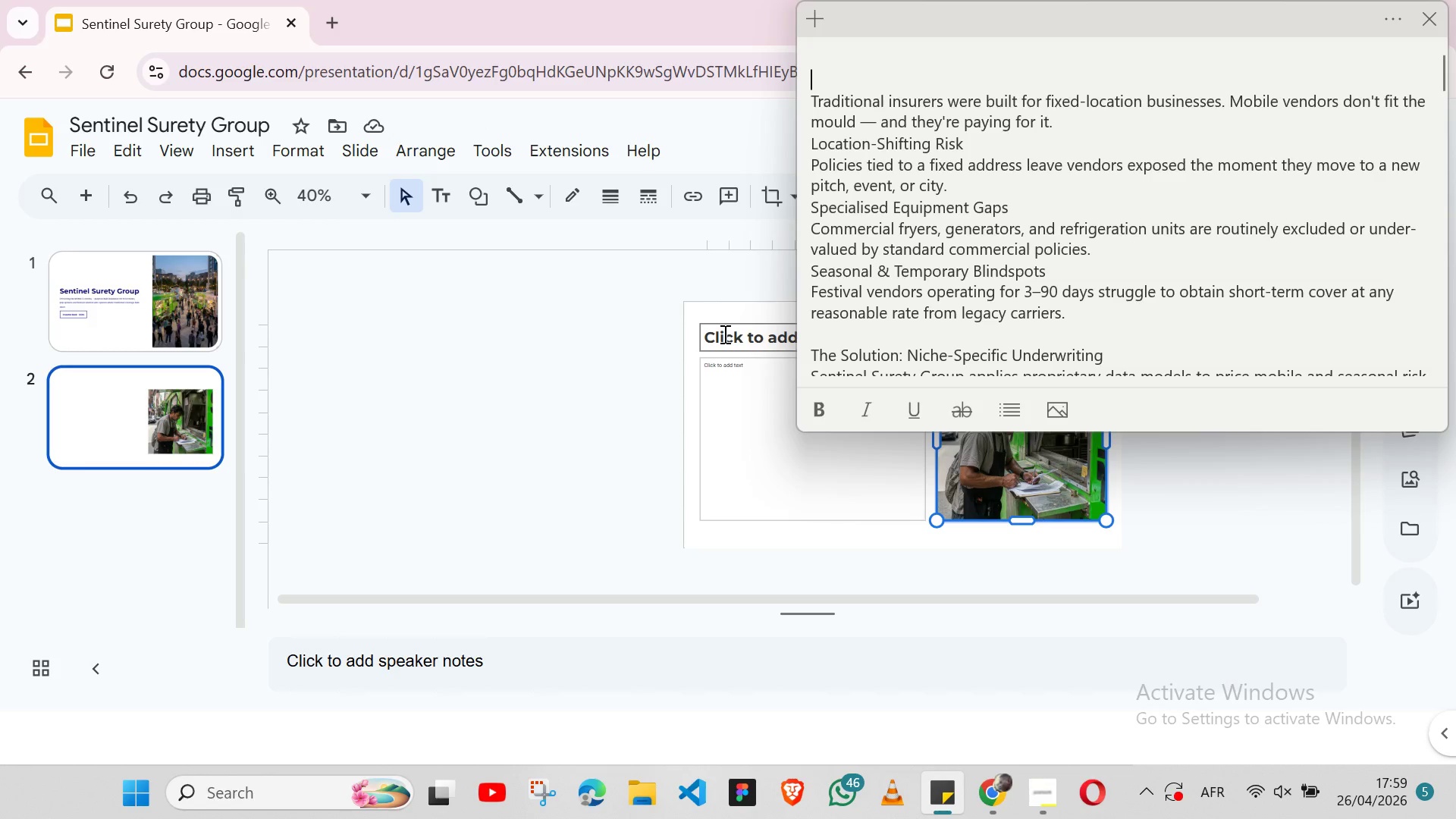 
left_click([723, 334])
 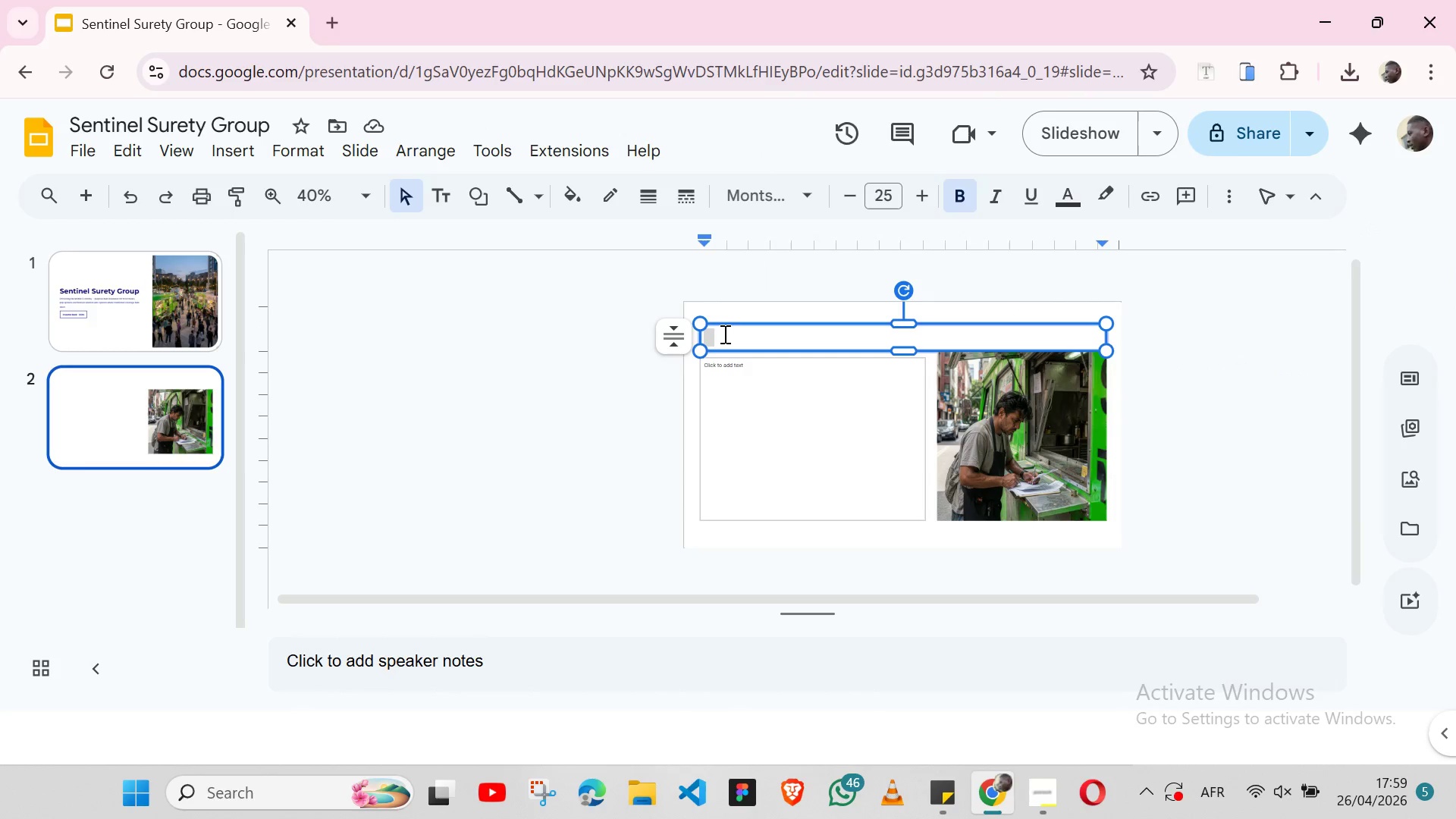 
key(Control+V)
 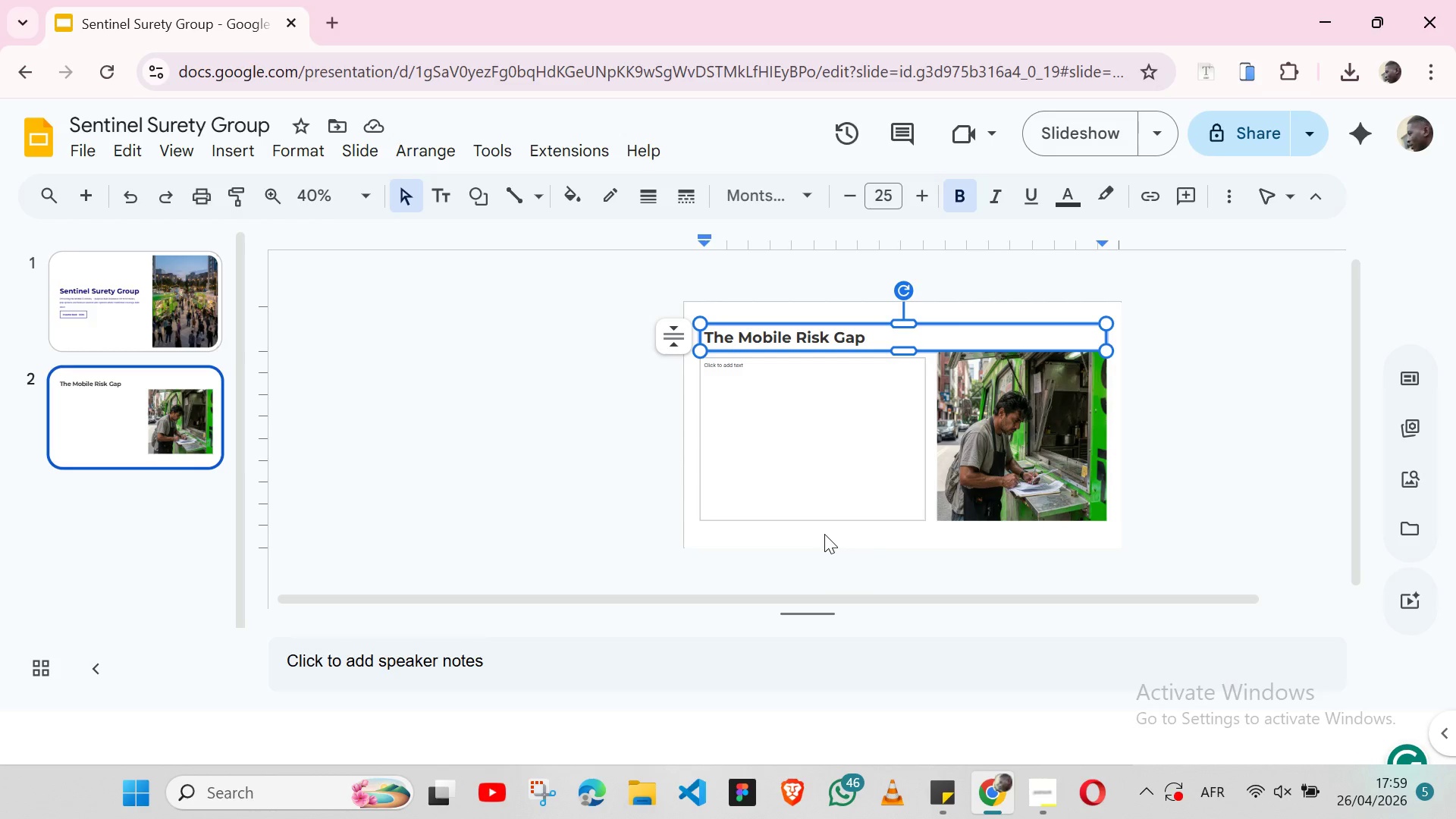 
wait(31.66)
 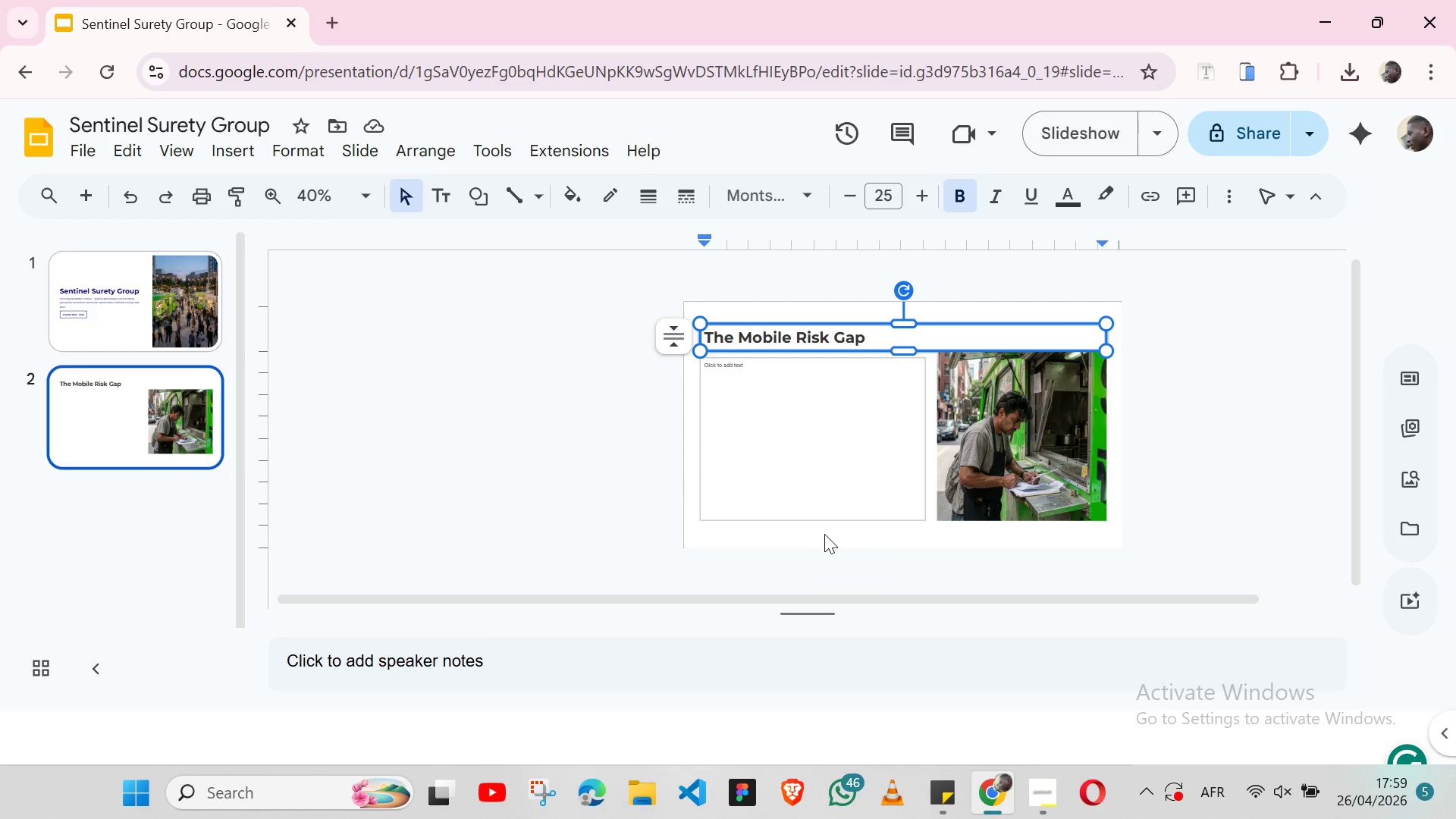 
left_click([947, 779])
 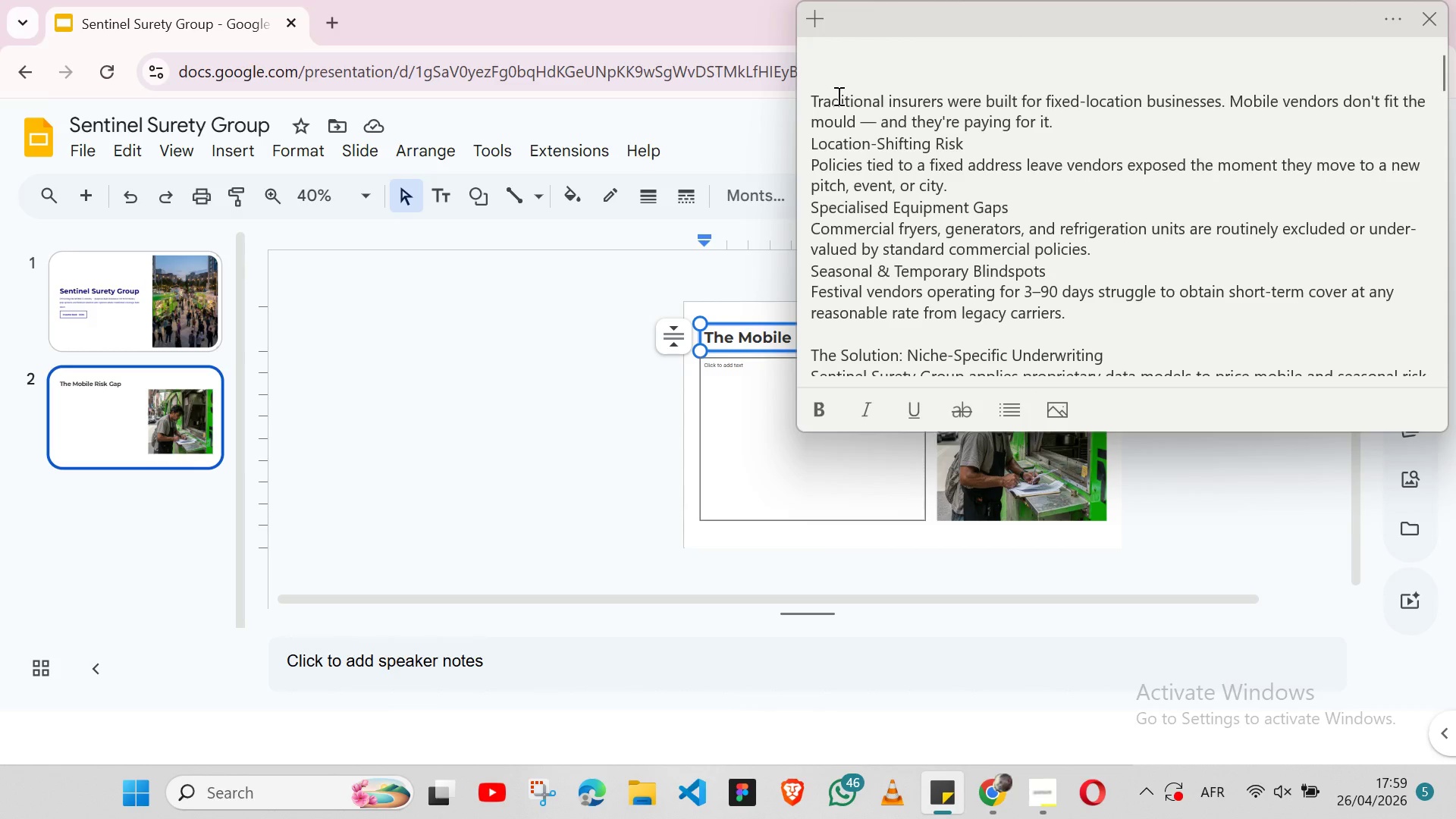 
double_click([837, 96])
 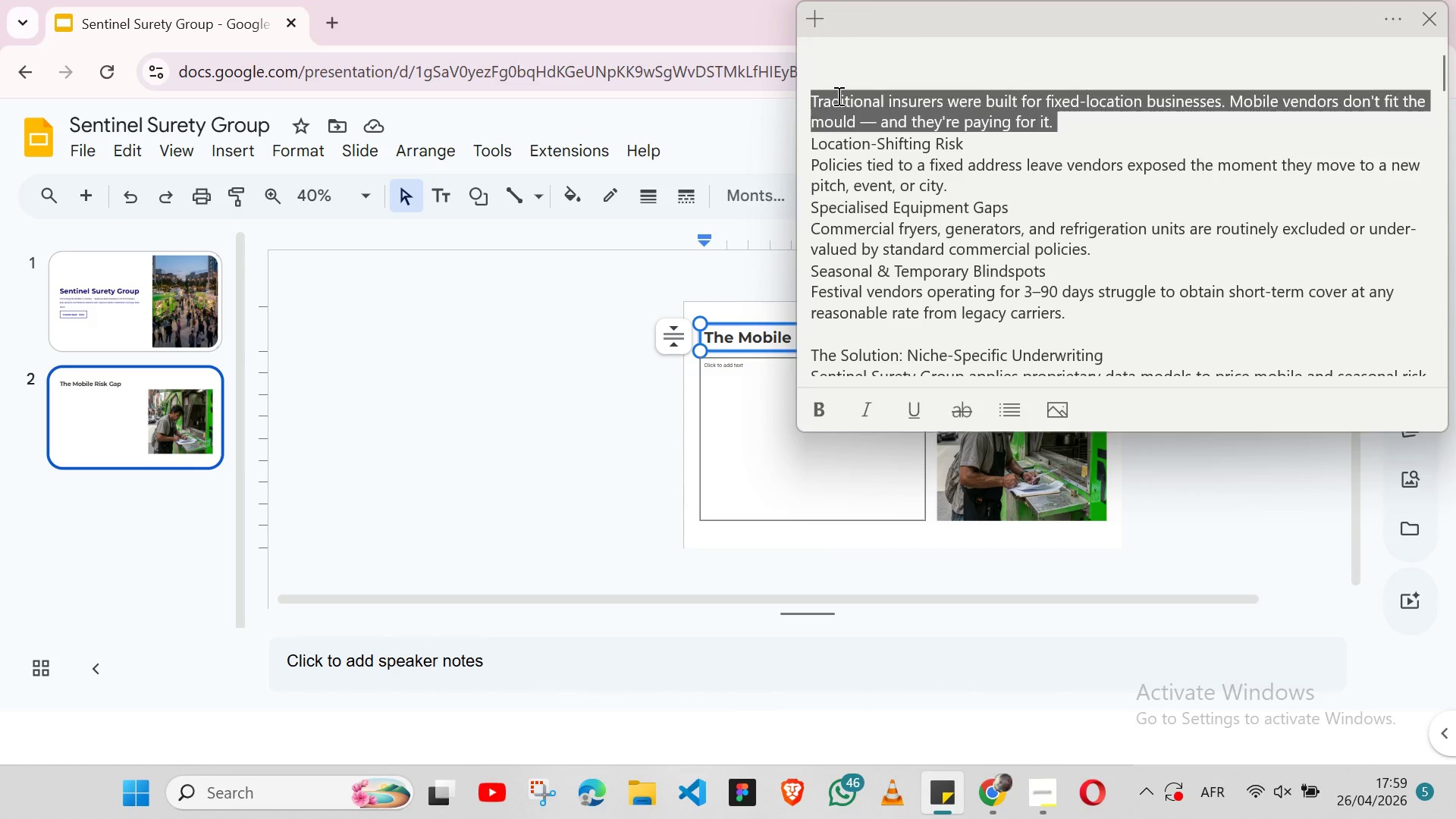 
triple_click([837, 96])
 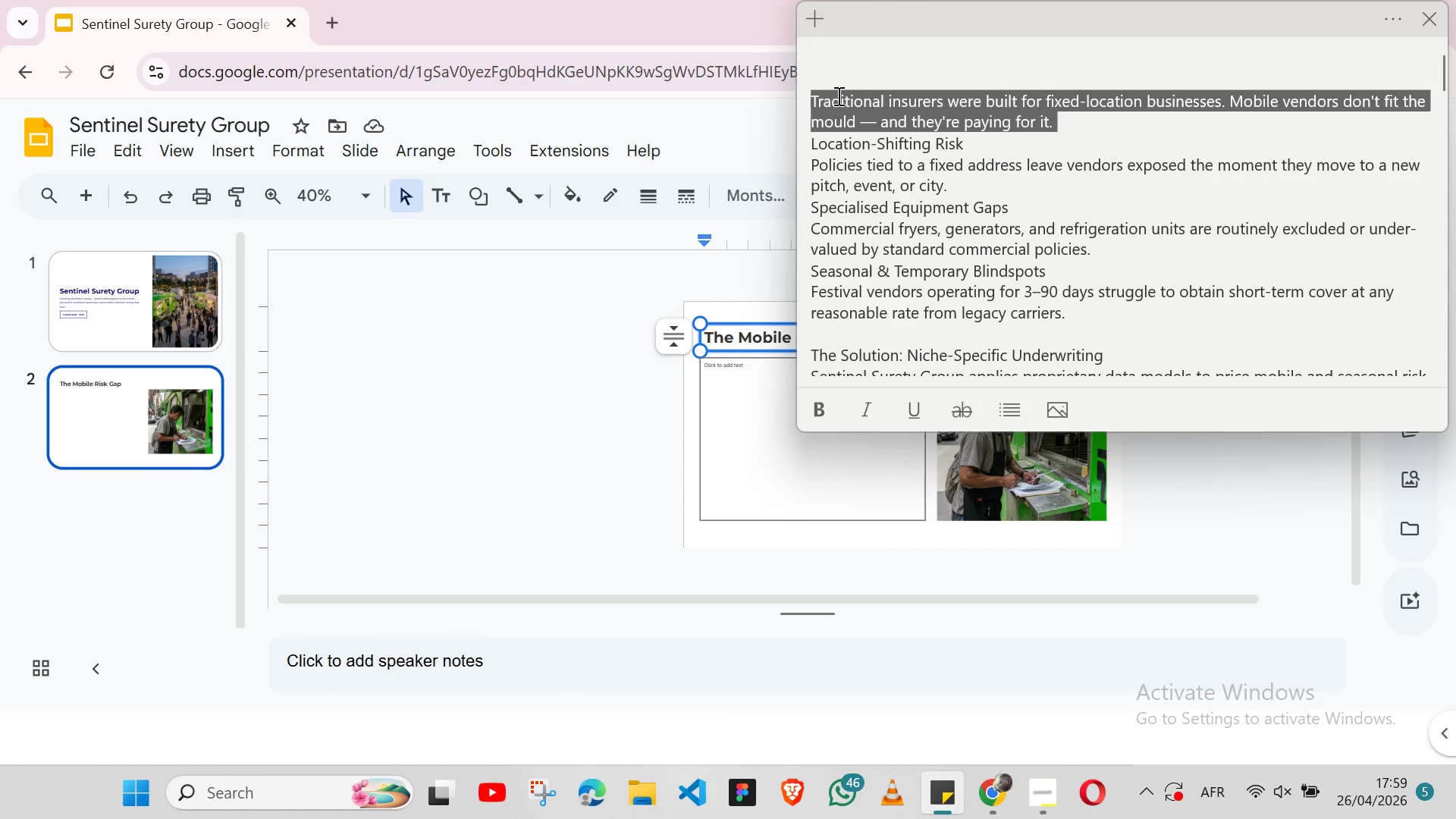 
key(Shift+ArrowLeft)
 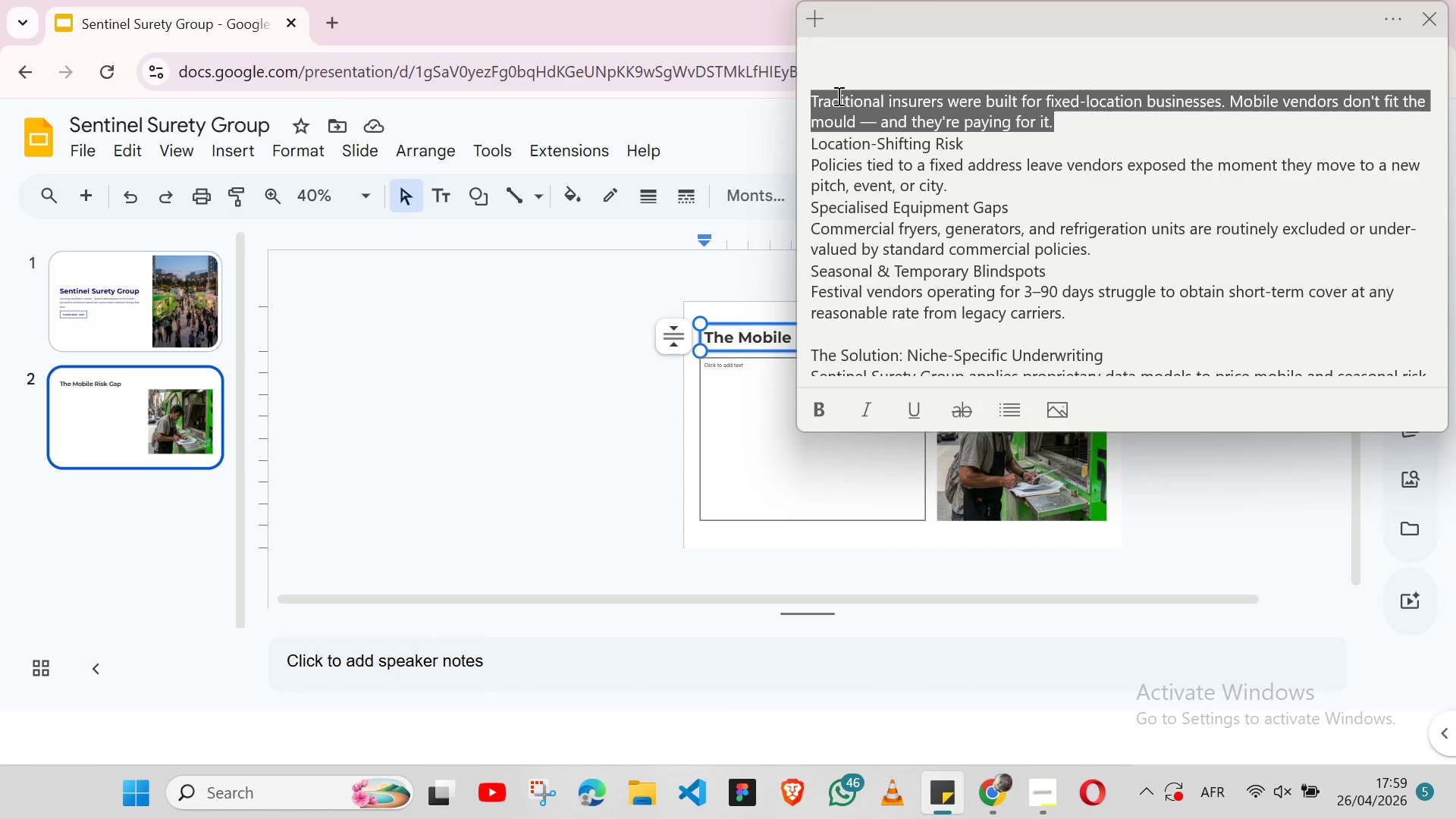 
key(Control+X)
 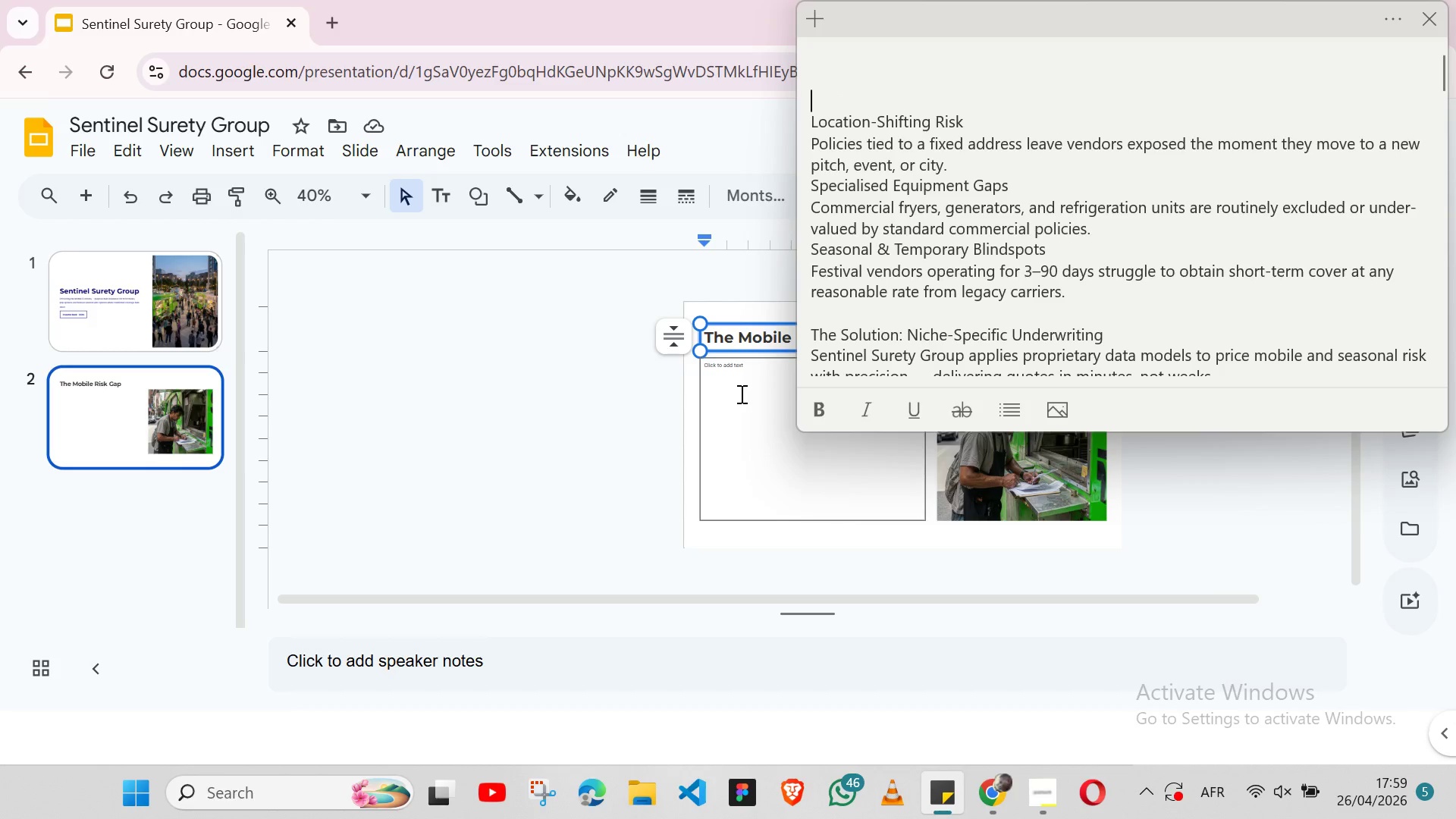 
left_click([739, 391])
 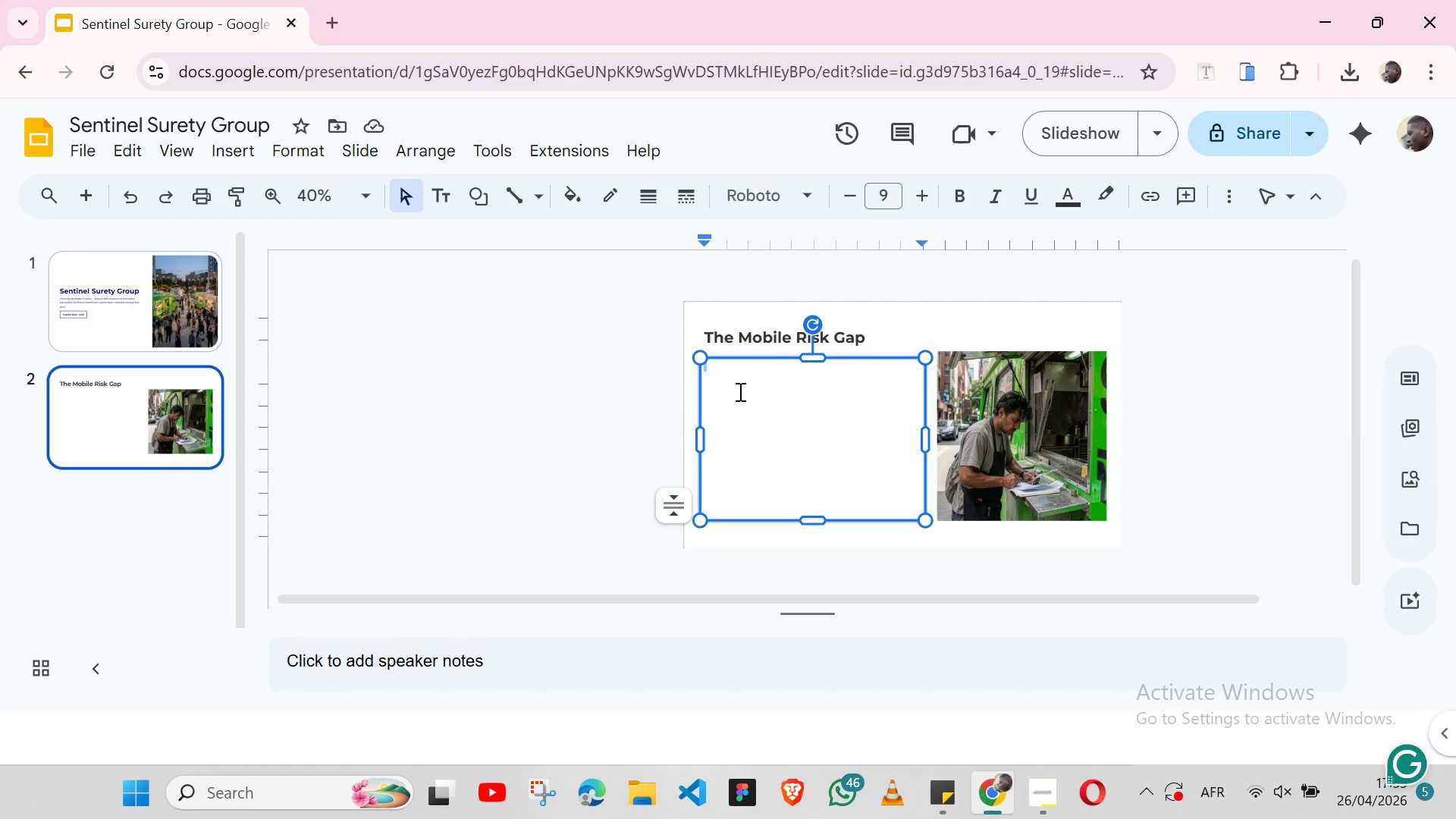 
key(Control+V)
 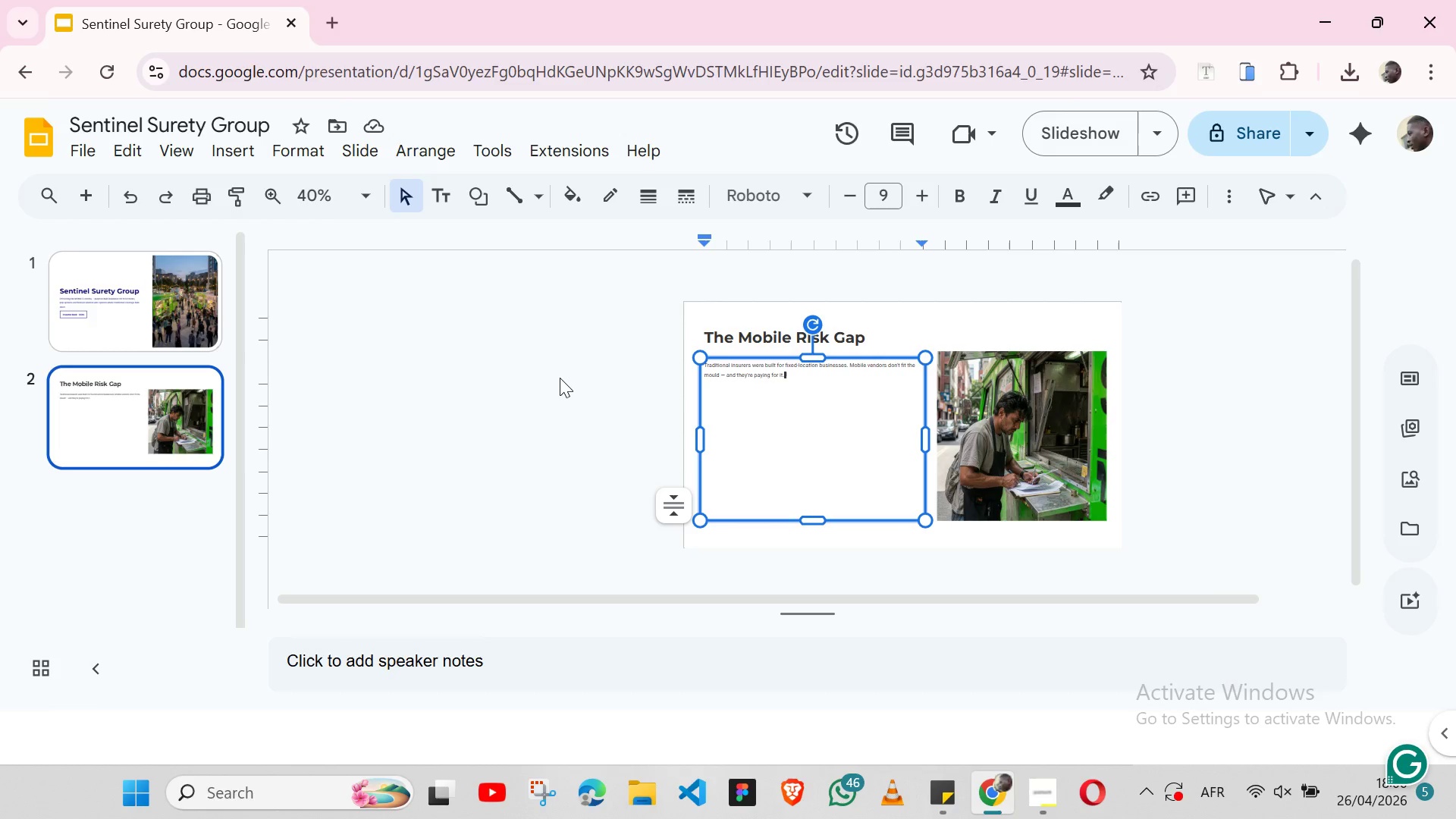 
wait(13.12)
 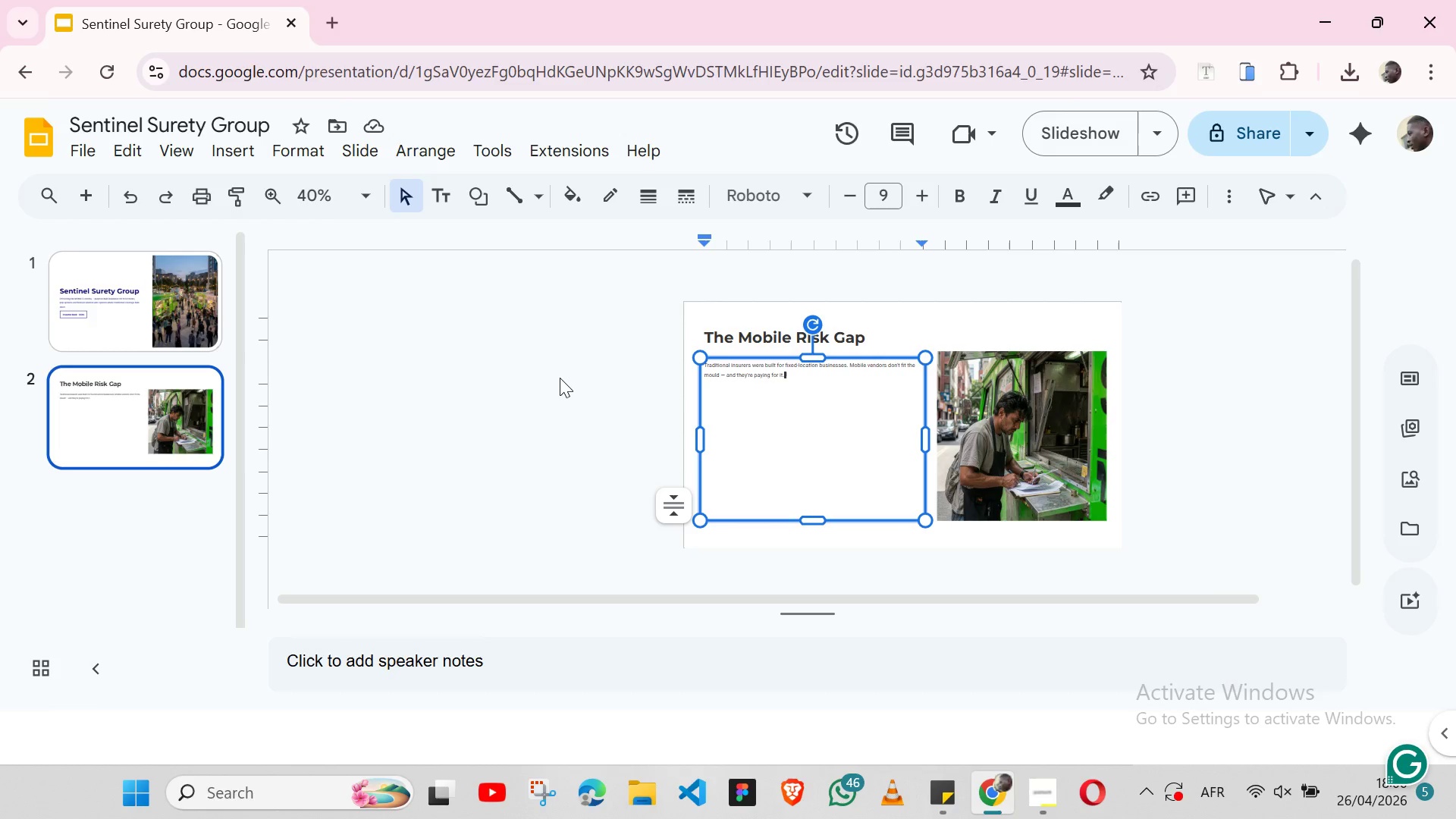 
left_click([433, 200])
 